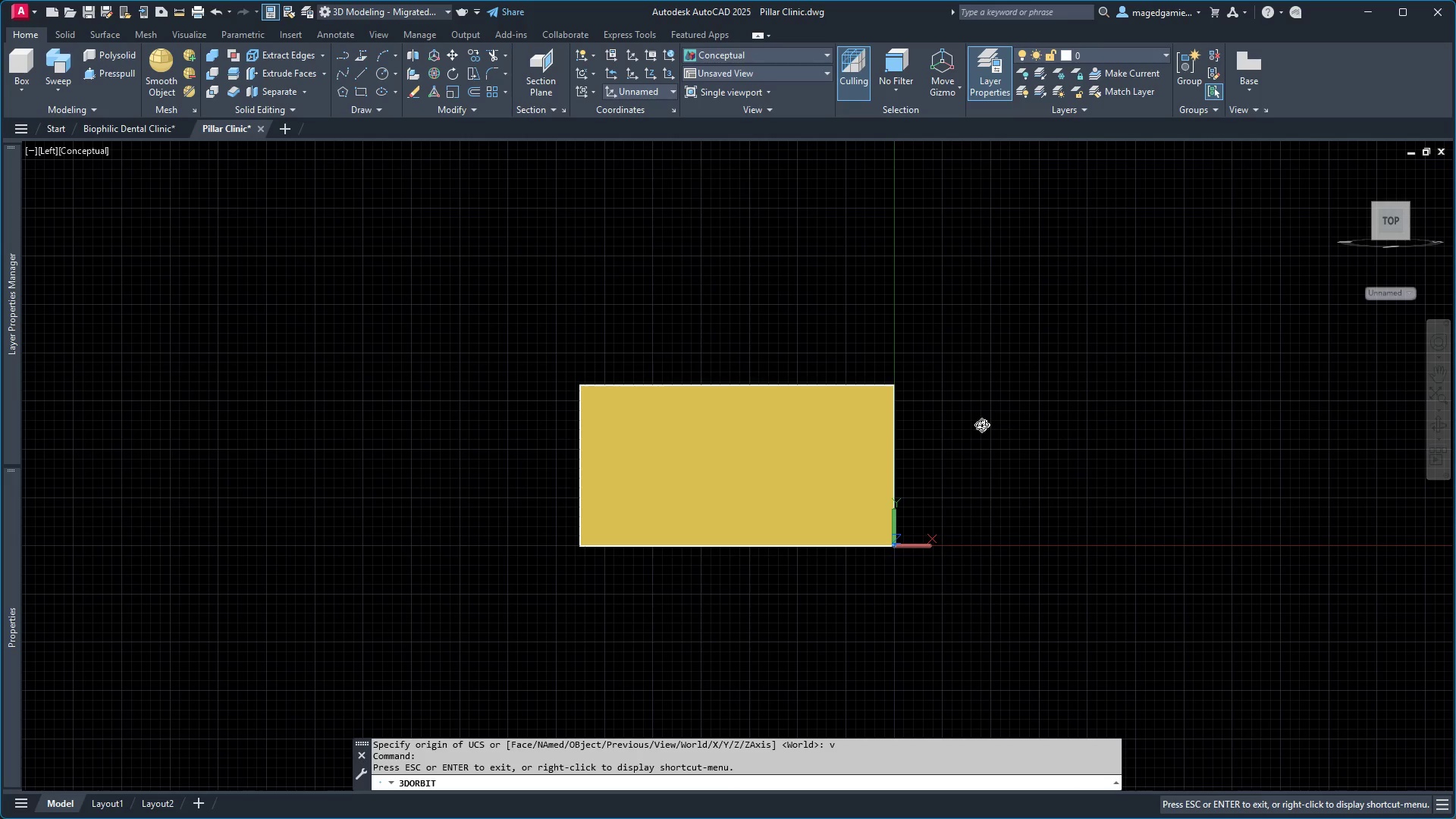 
left_click_drag(start_coordinate=[983, 425], to_coordinate=[890, 576])
 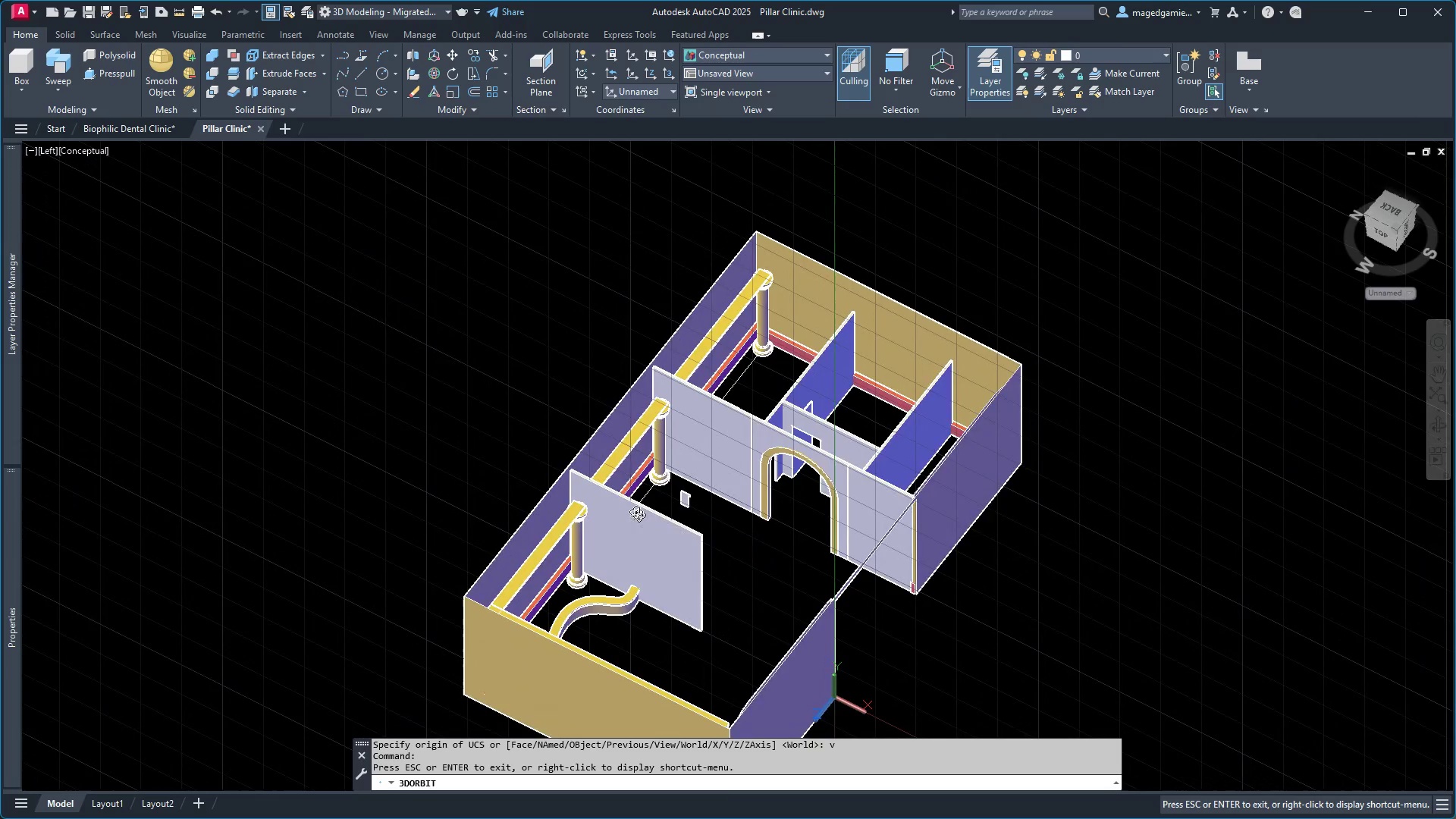 
key(Escape)
 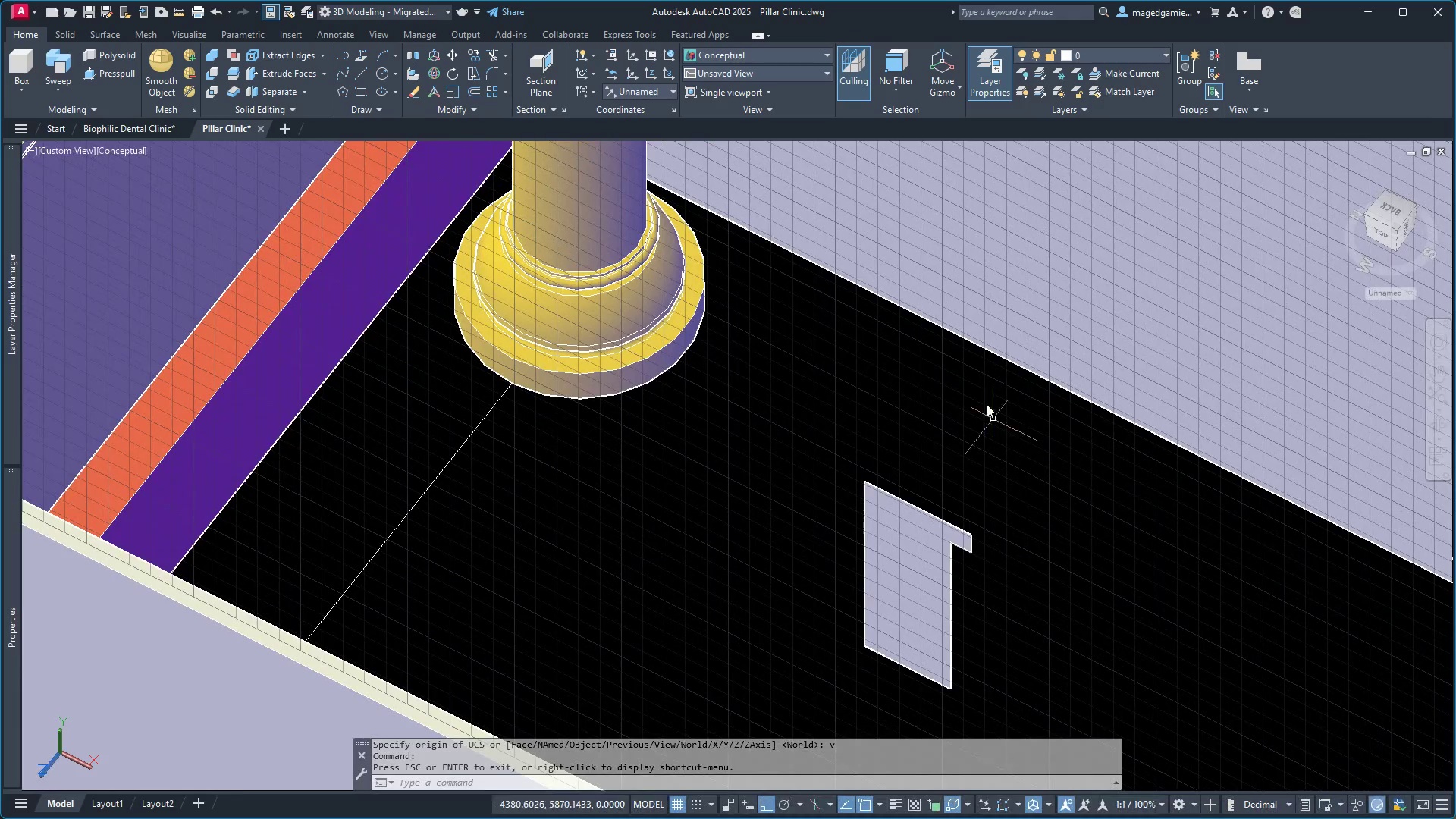 
scroll: coordinate [968, 504], scroll_direction: up, amount: 29.0
 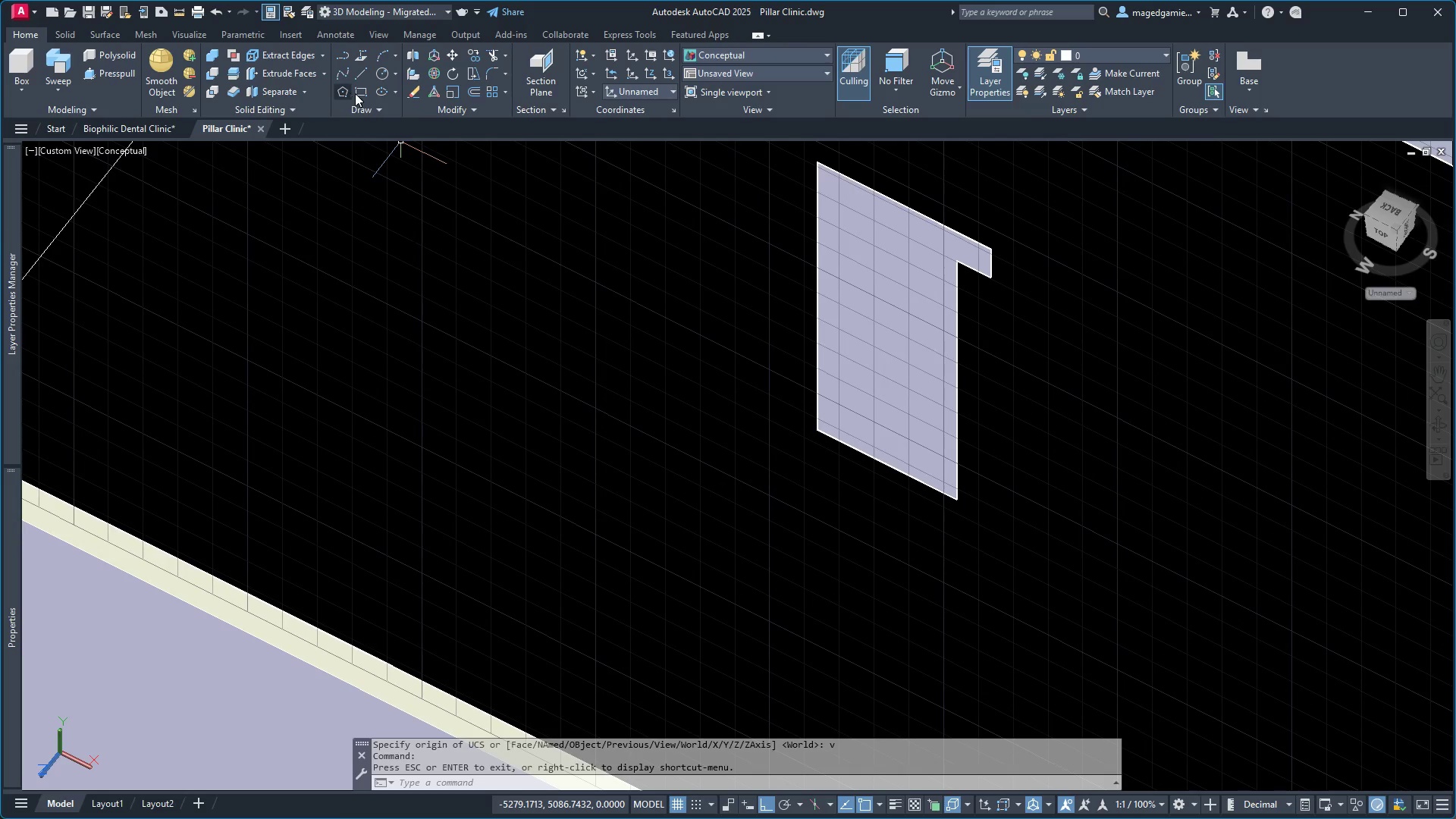 
left_click([359, 91])
 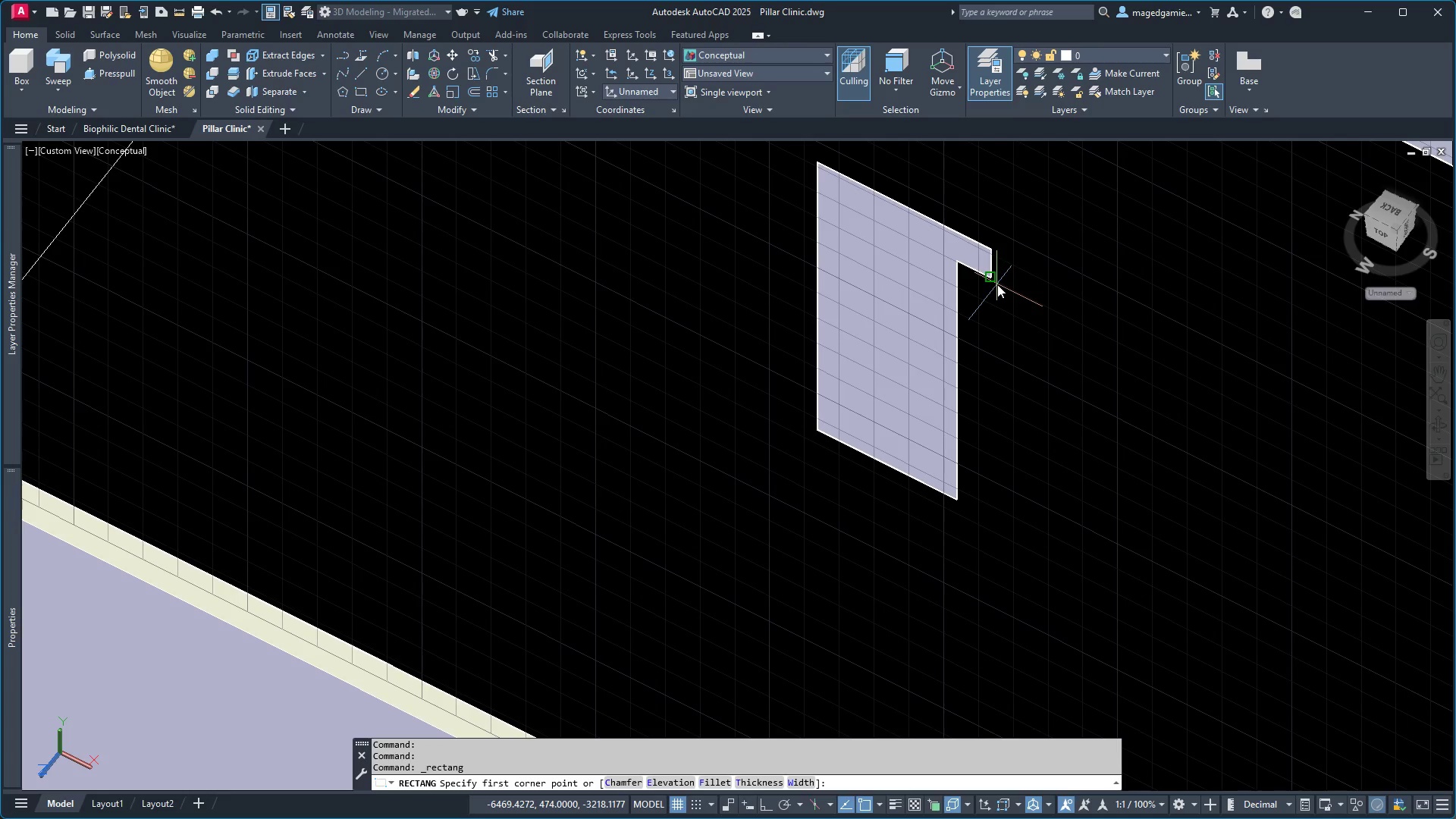 
left_click([995, 283])
 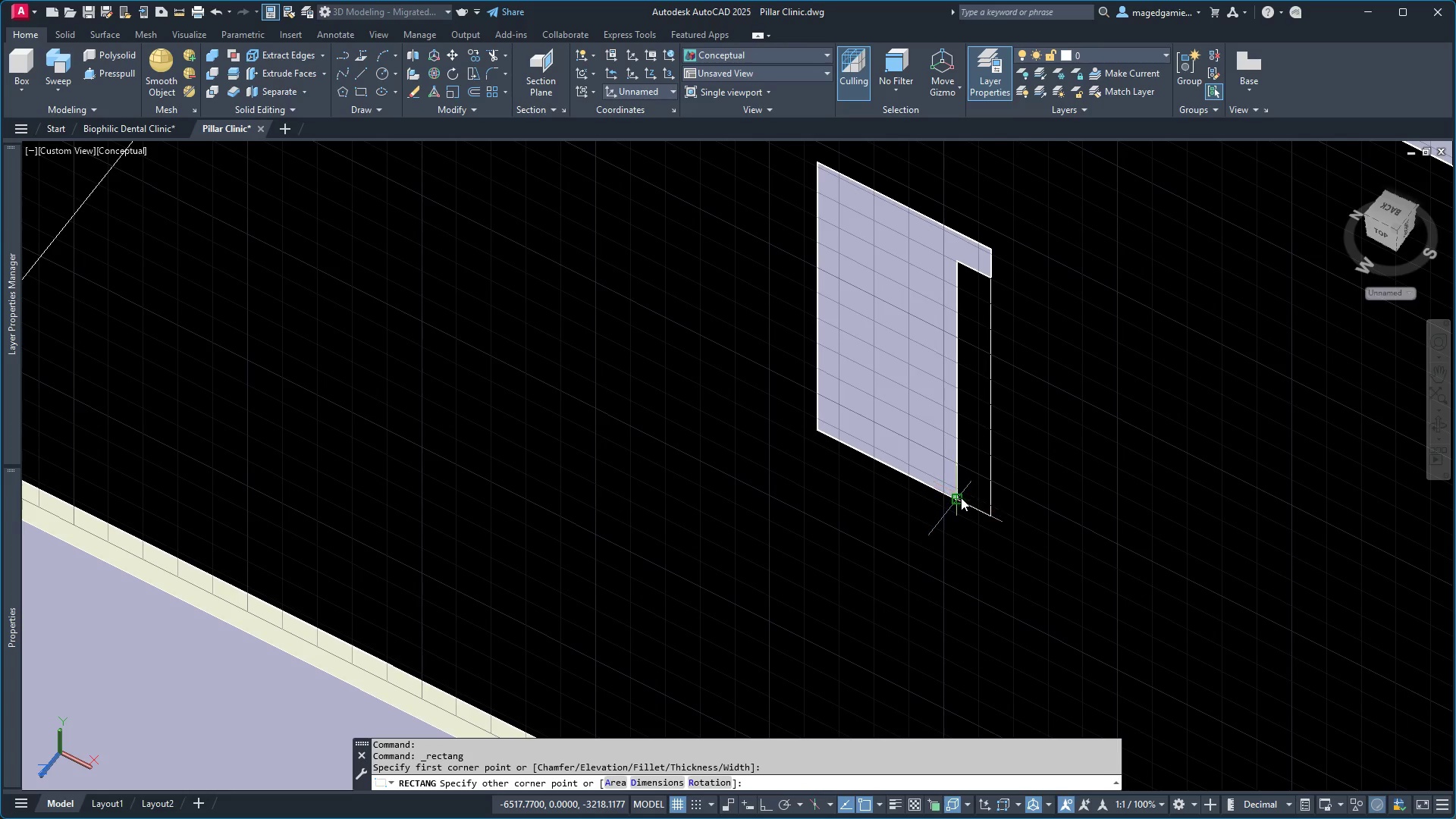 
left_click([959, 497])
 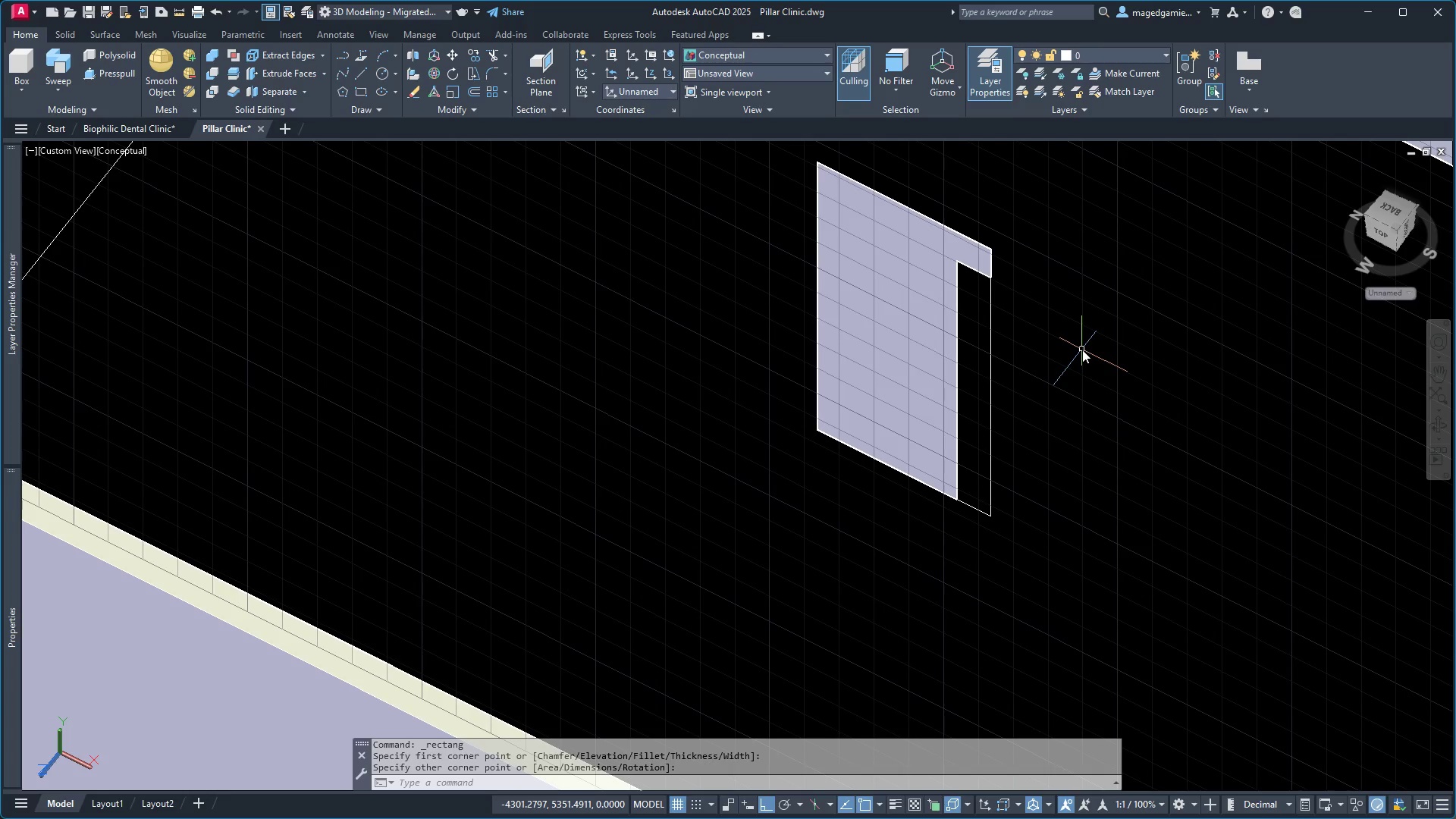 
key(Escape)
 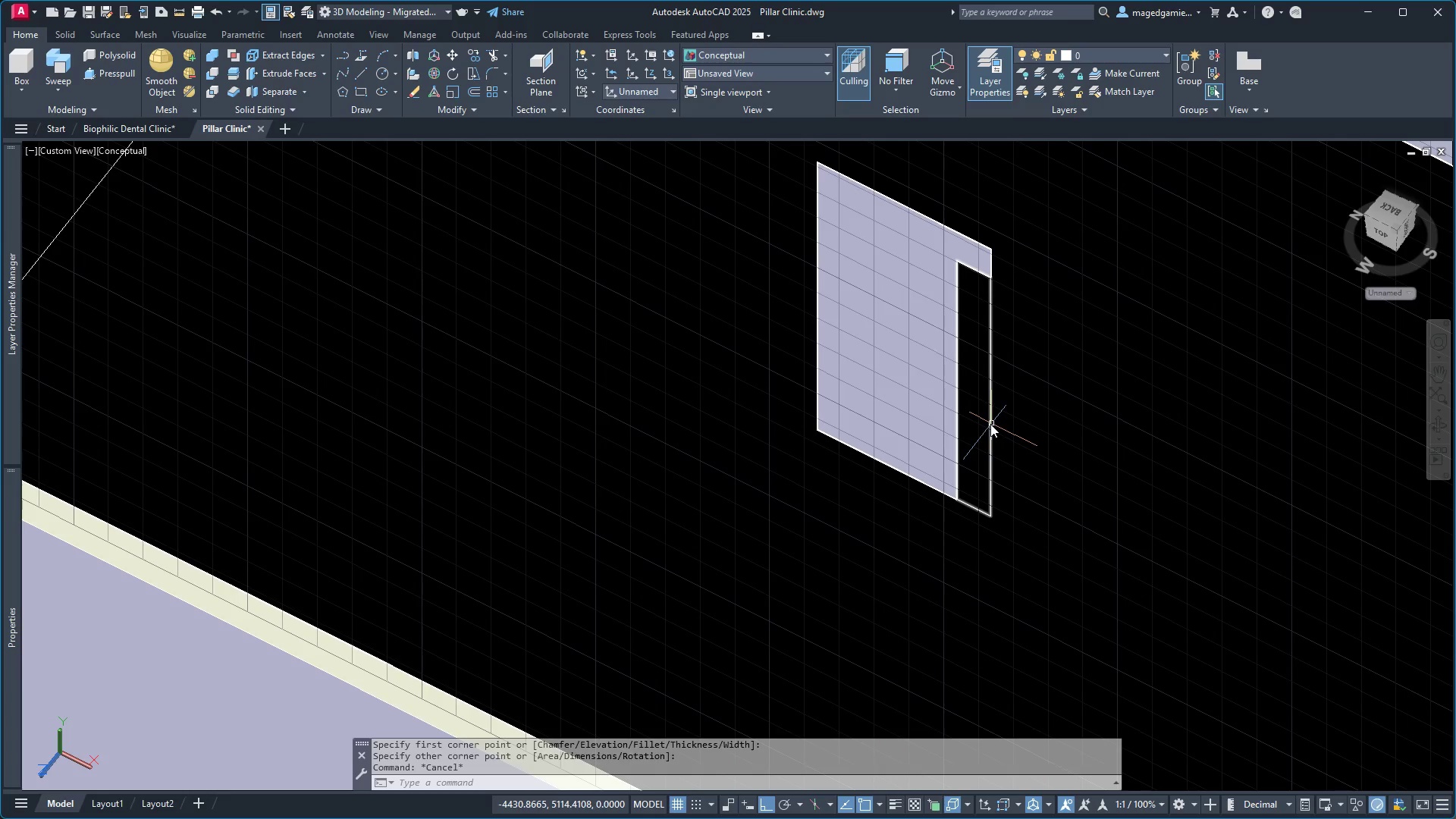 
left_click([990, 424])
 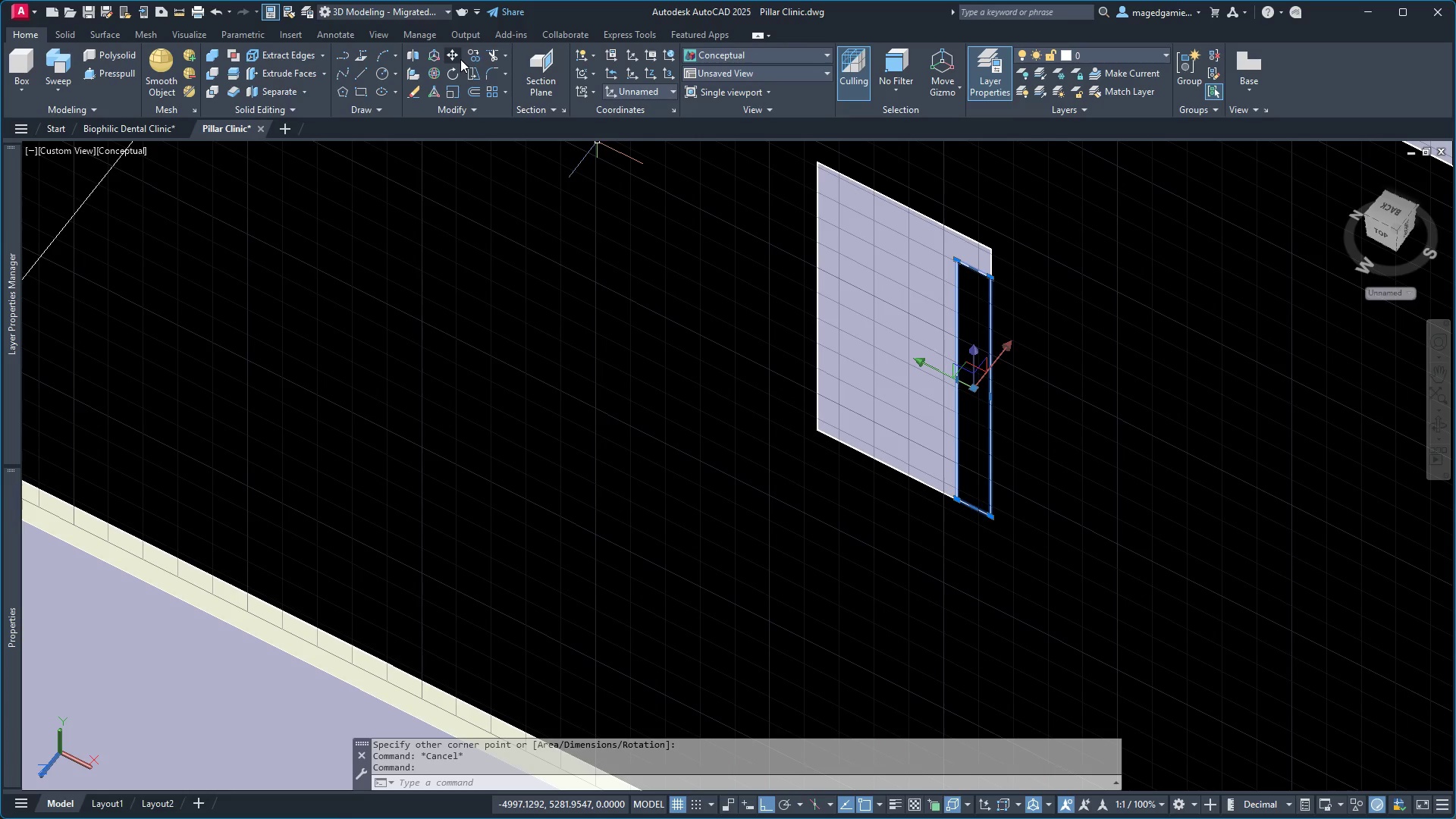 
left_click([474, 55])
 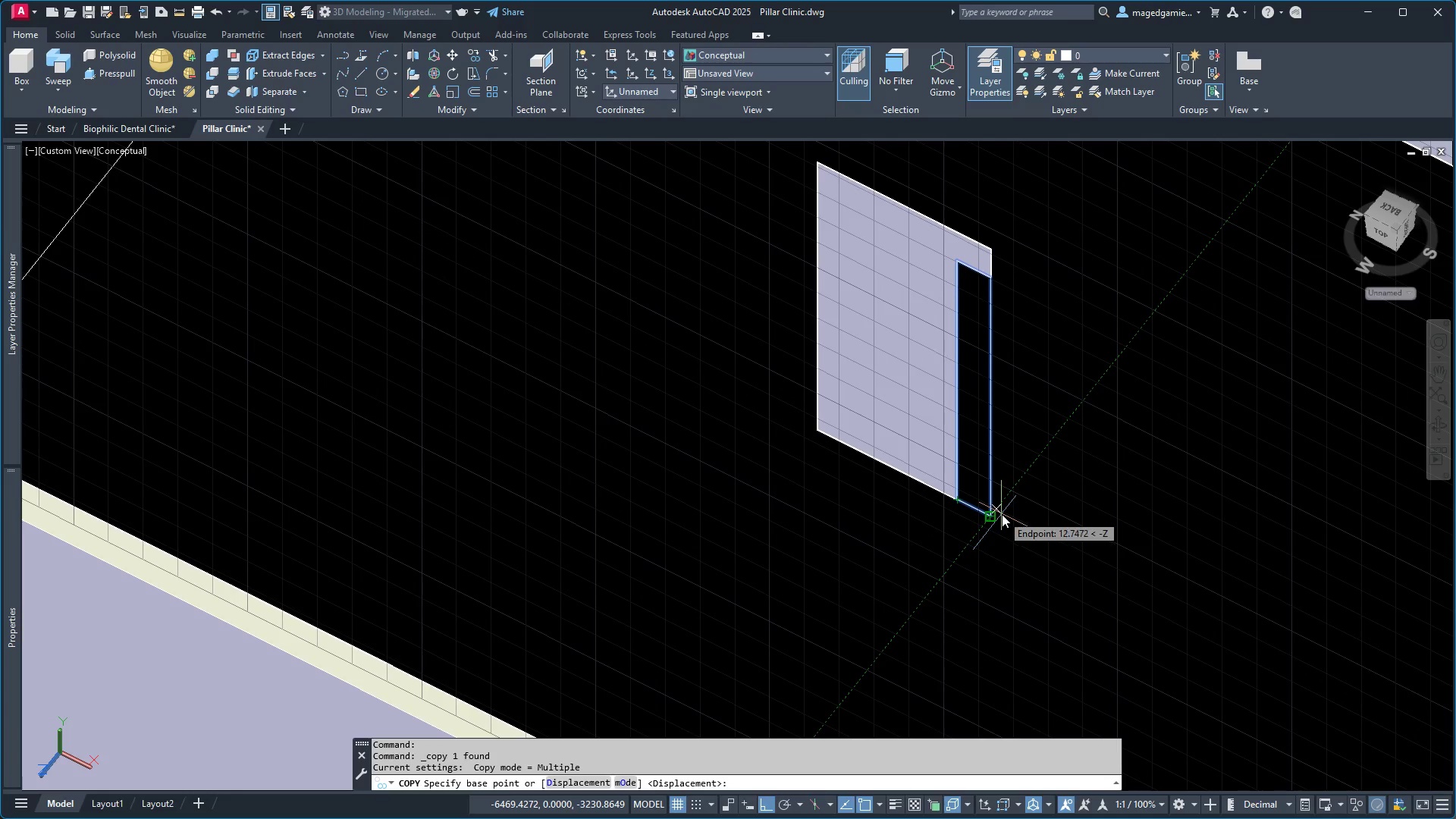 
wait(5.86)
 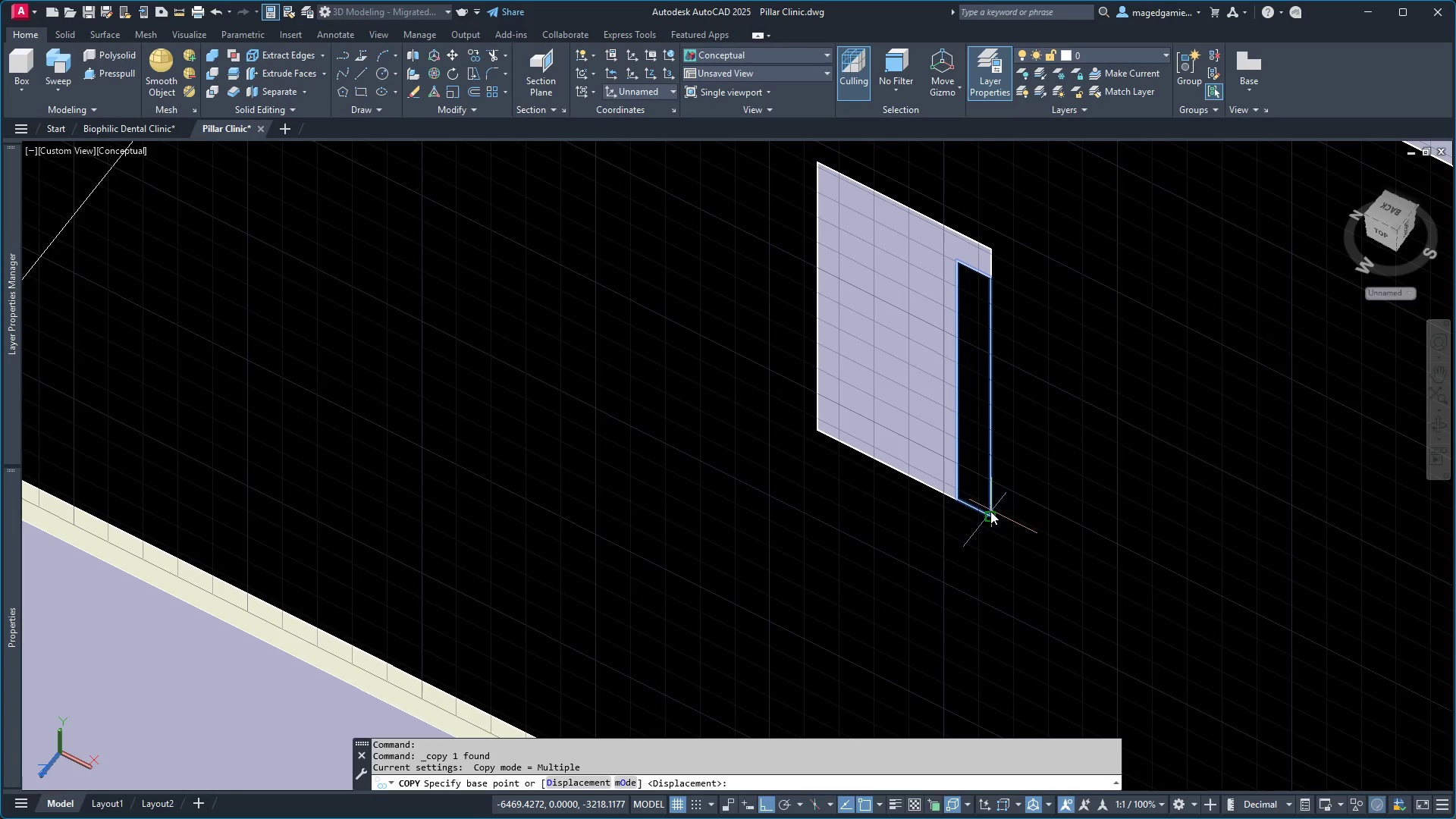 
left_click([956, 501])
 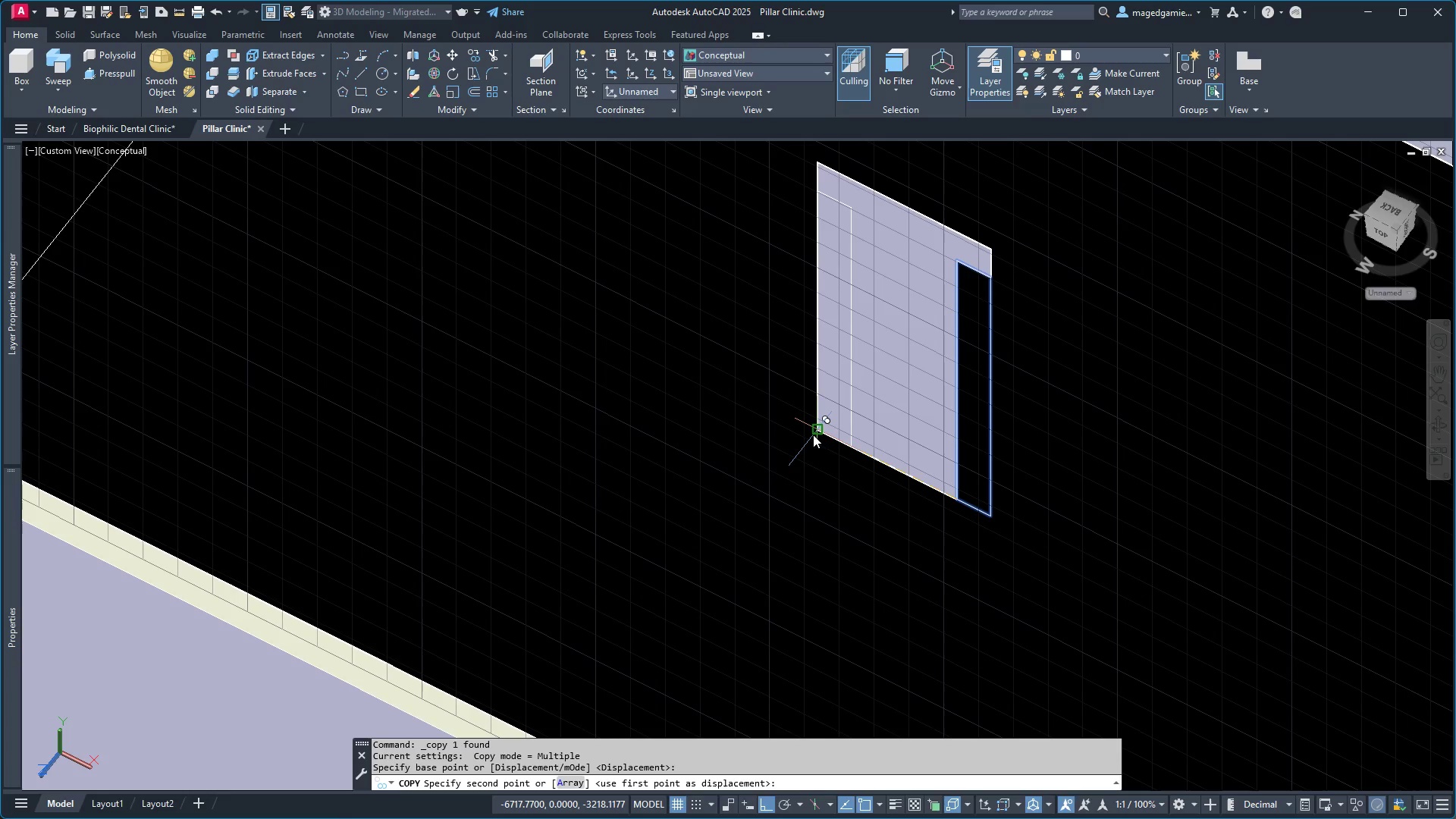 
left_click([813, 435])
 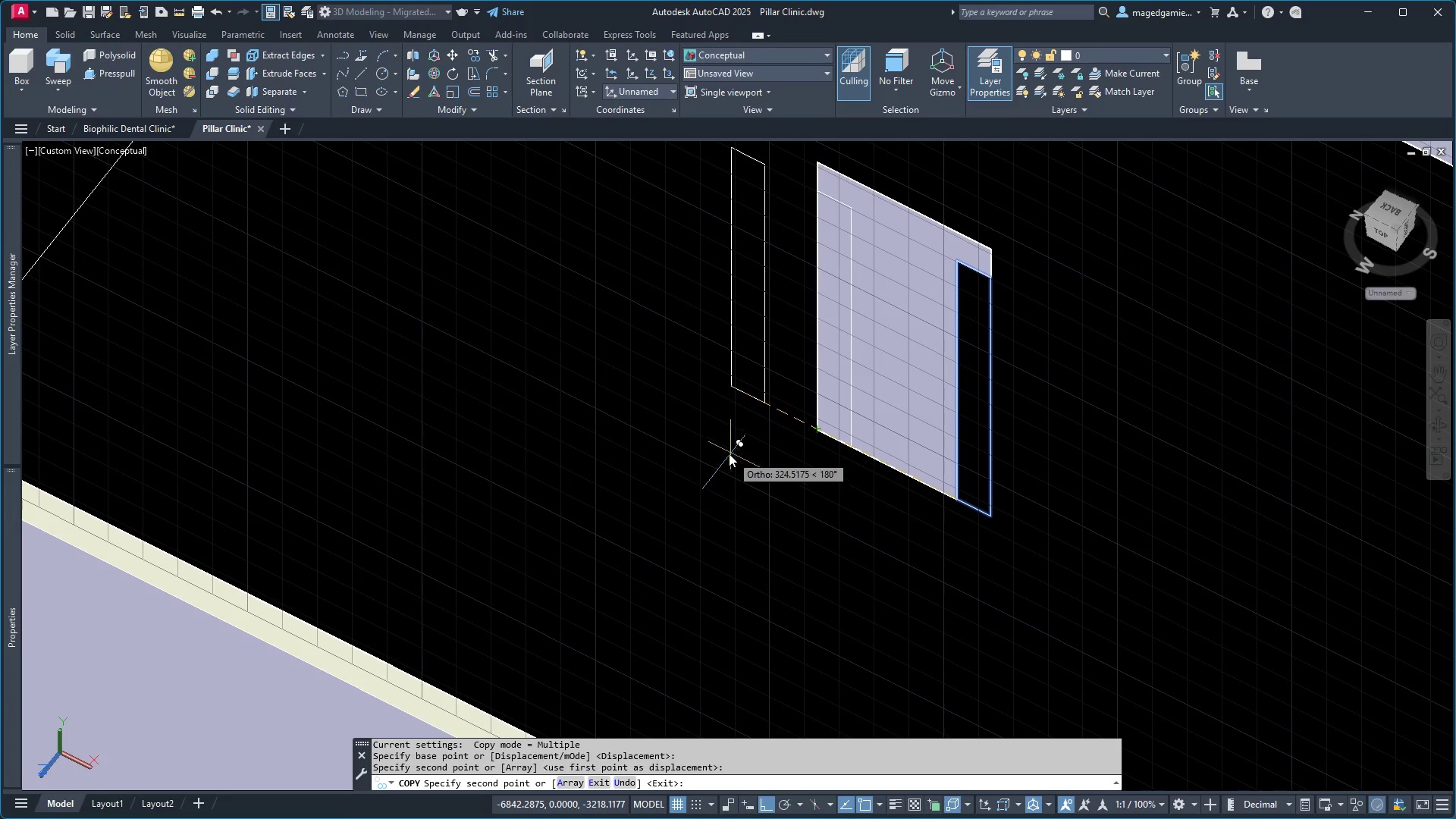 
key(Escape)
 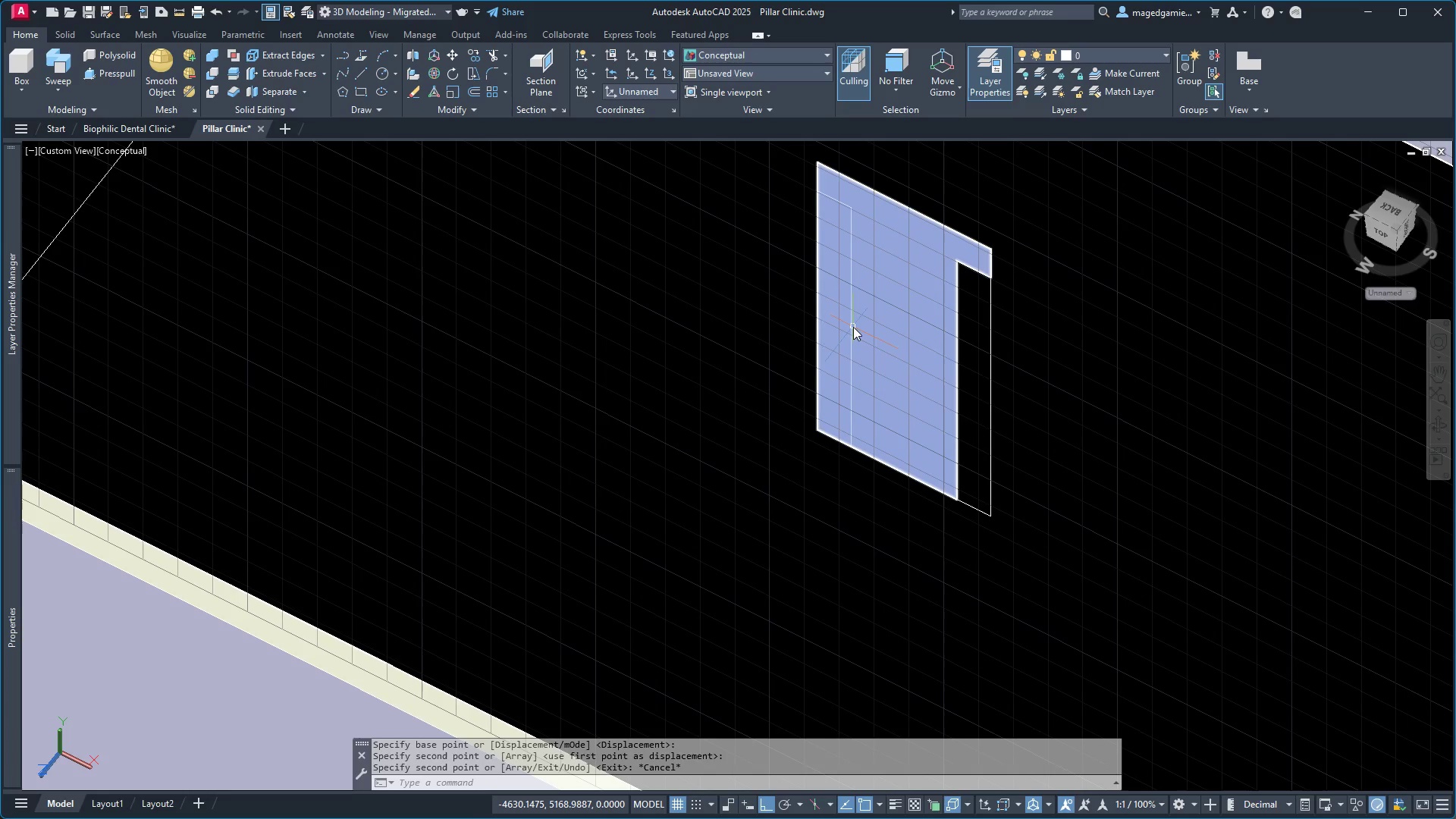 
left_click([852, 327])
 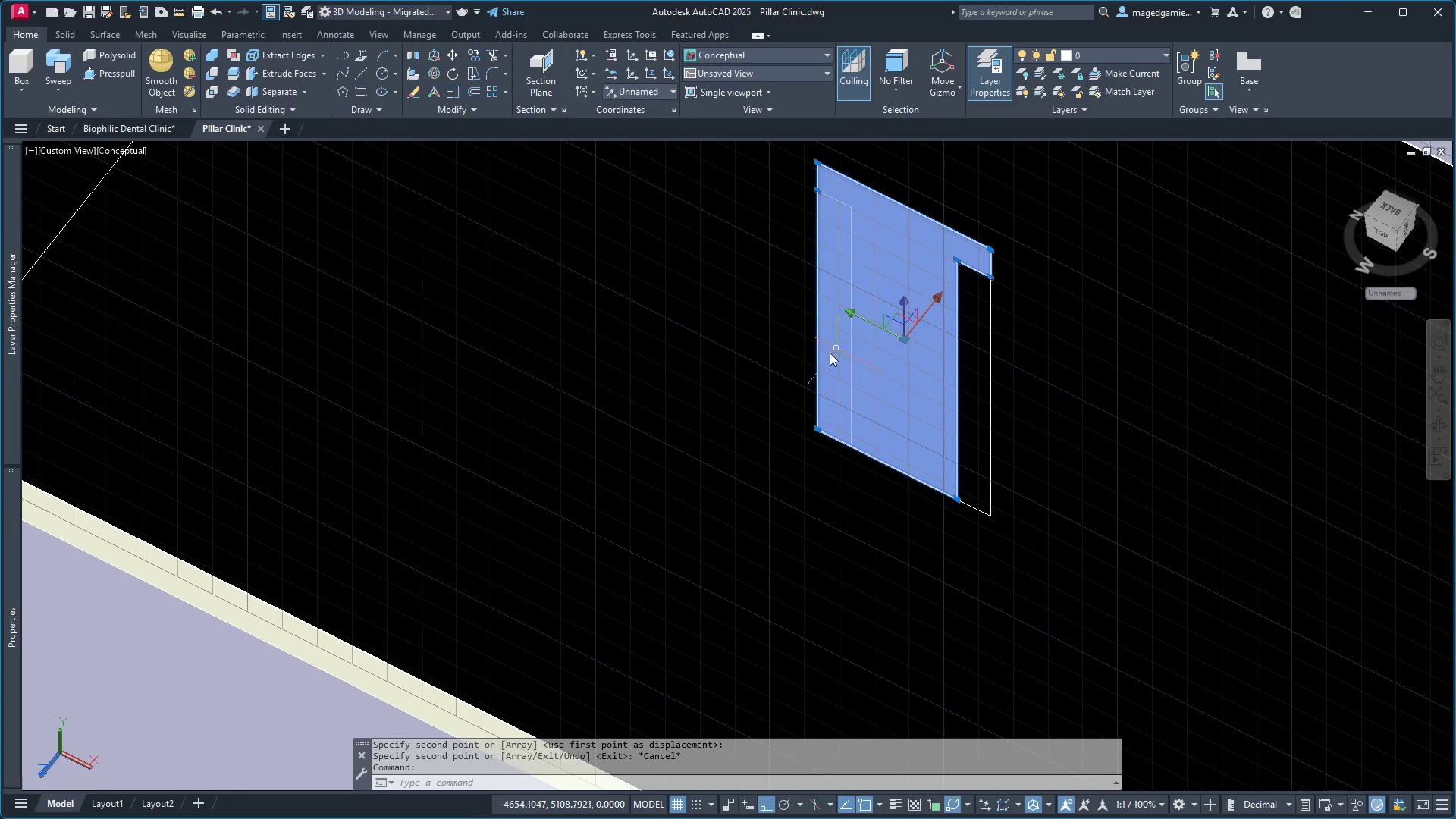 
key(Escape)
 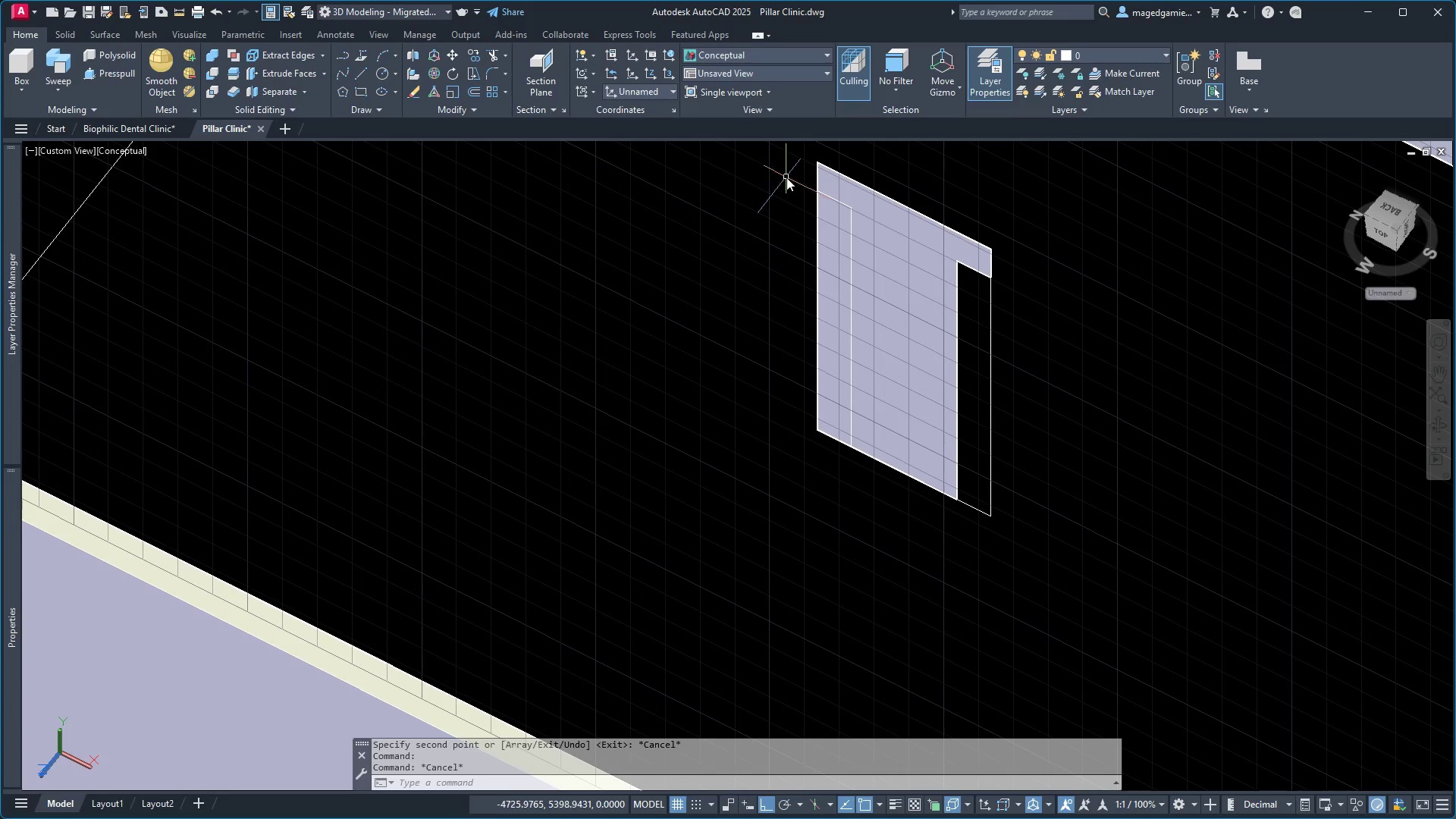 
left_click([800, 168])
 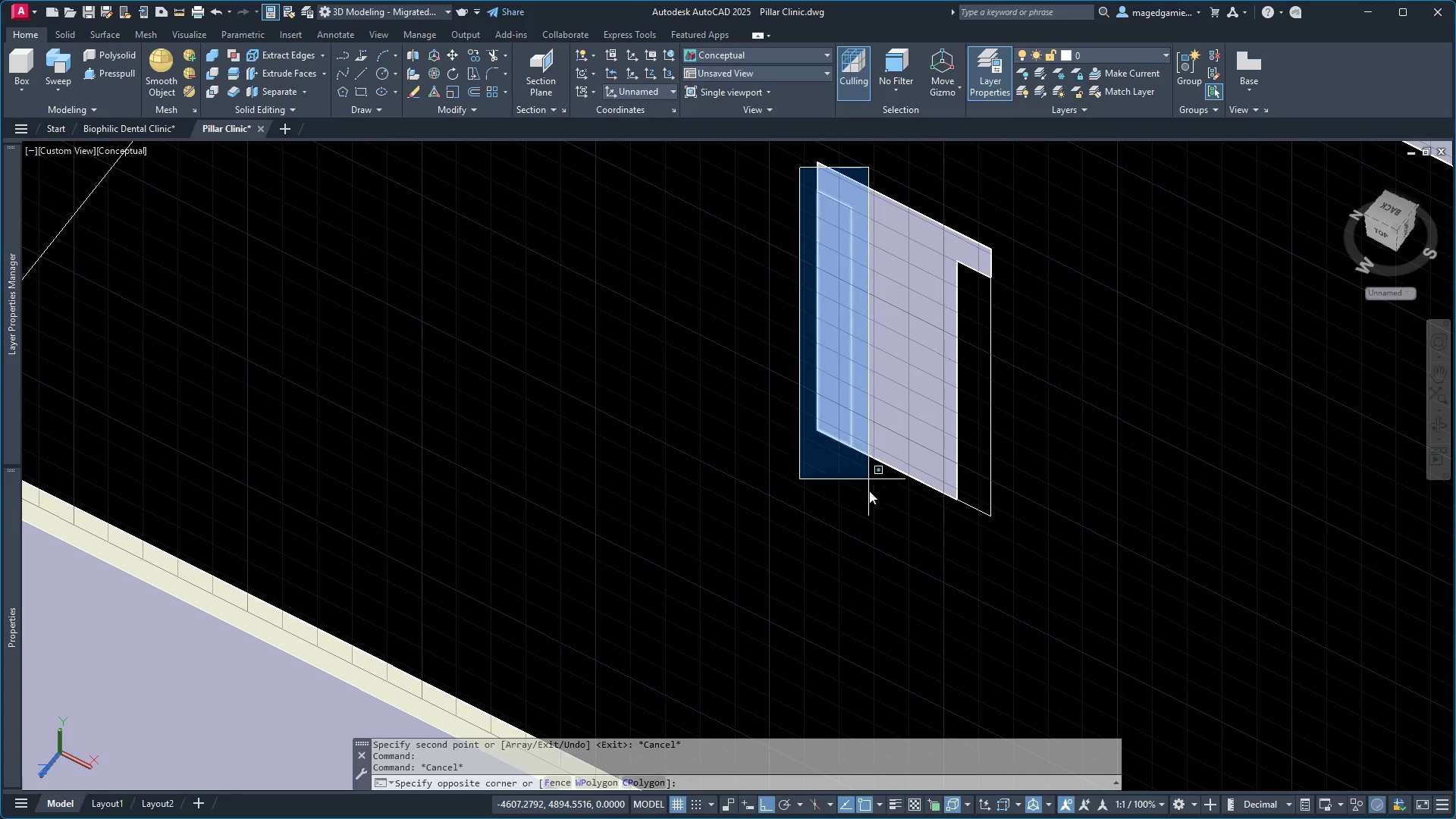 
left_click([864, 514])
 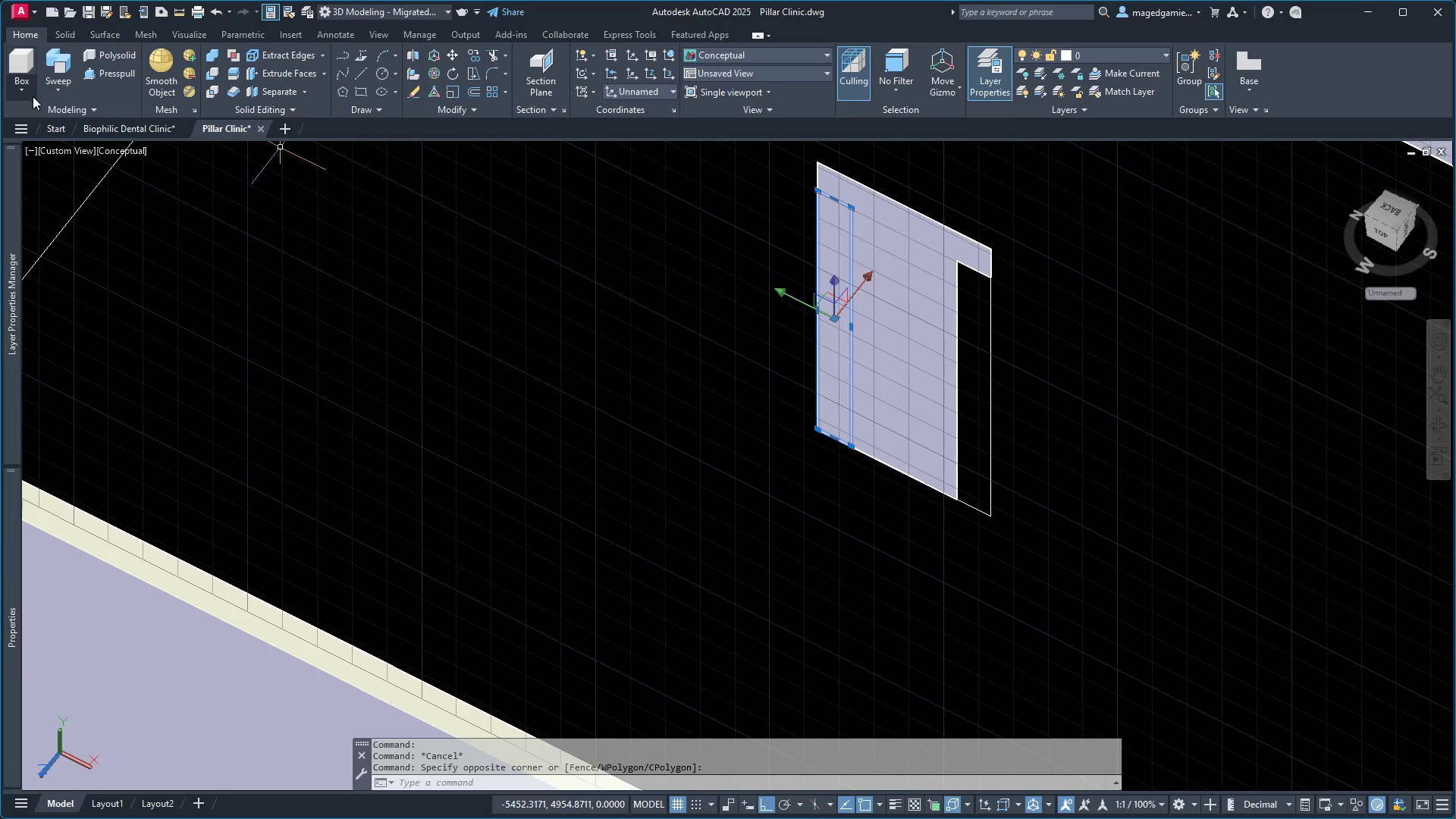 
left_click([58, 90])
 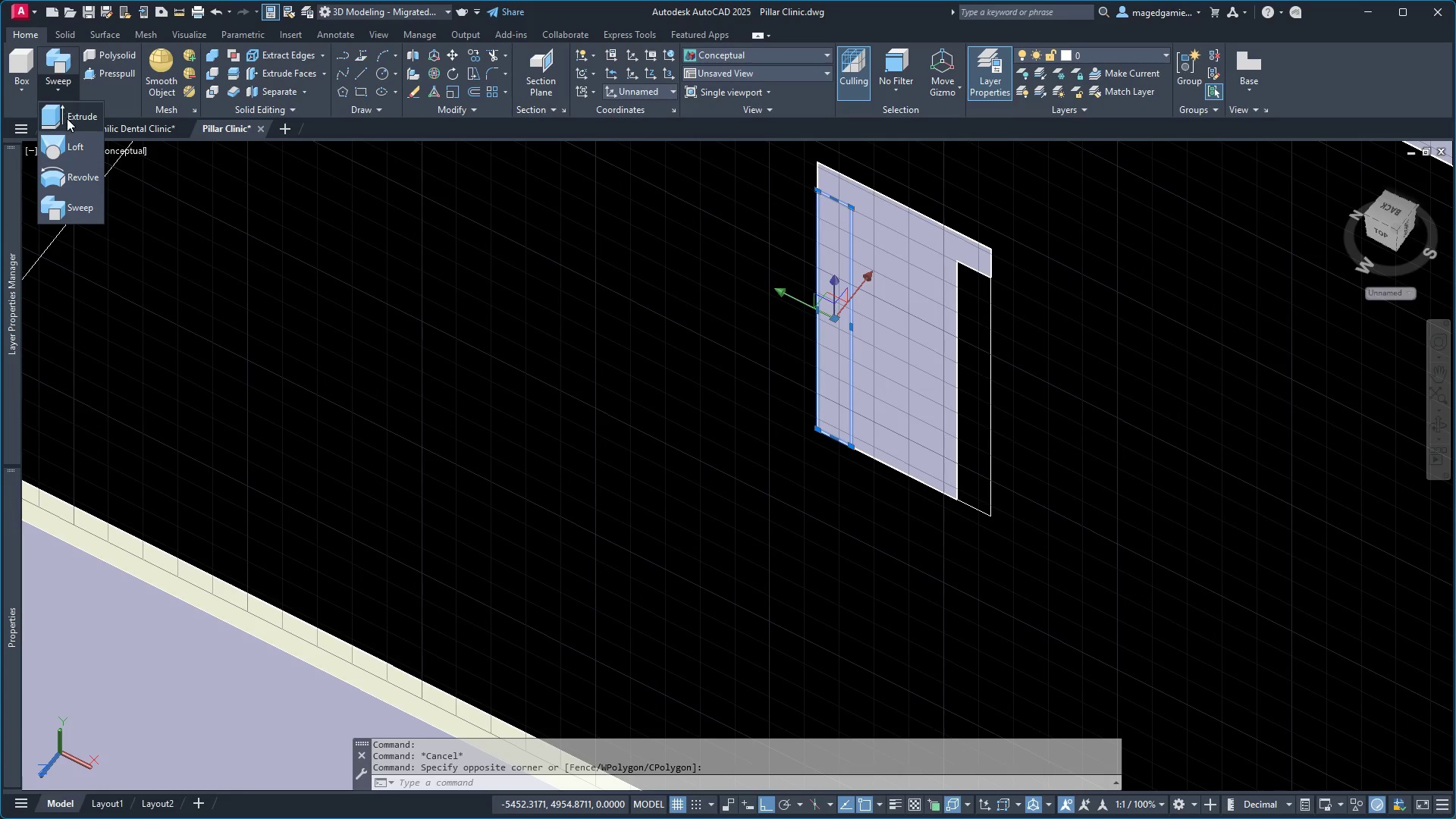 
left_click([68, 118])
 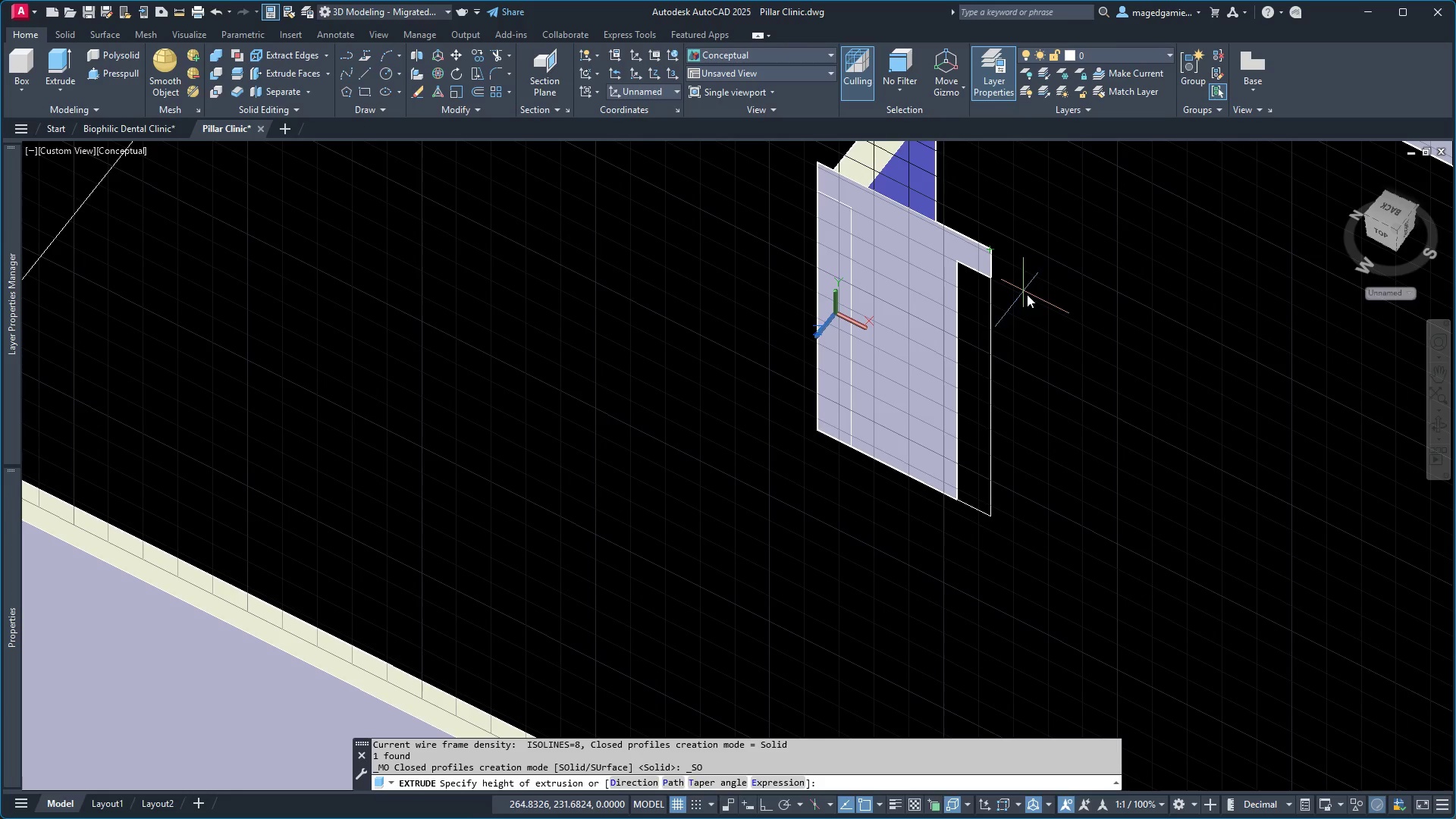 
left_click([1063, 325])
 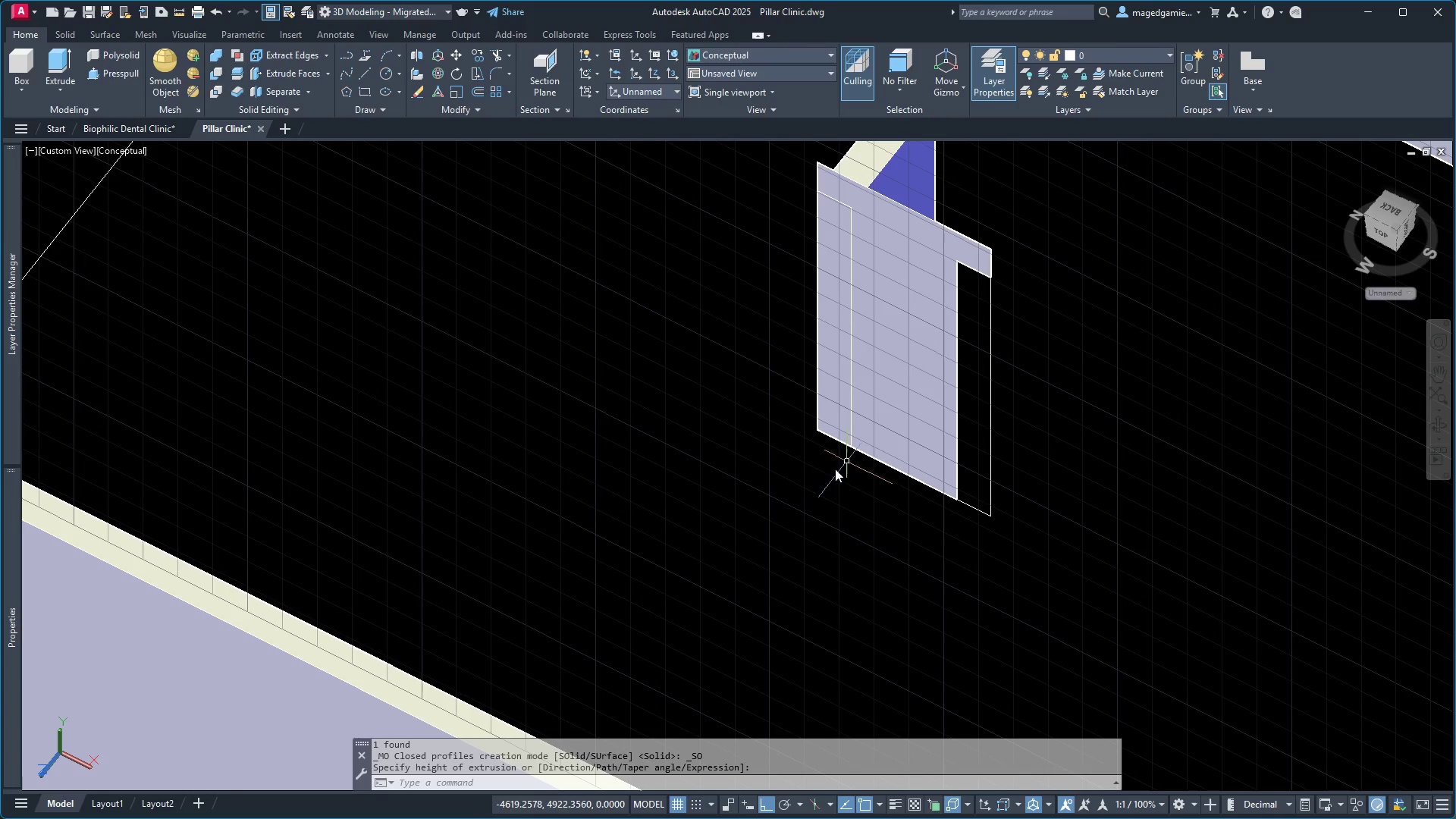 
scroll: coordinate [806, 499], scroll_direction: down, amount: 1.0
 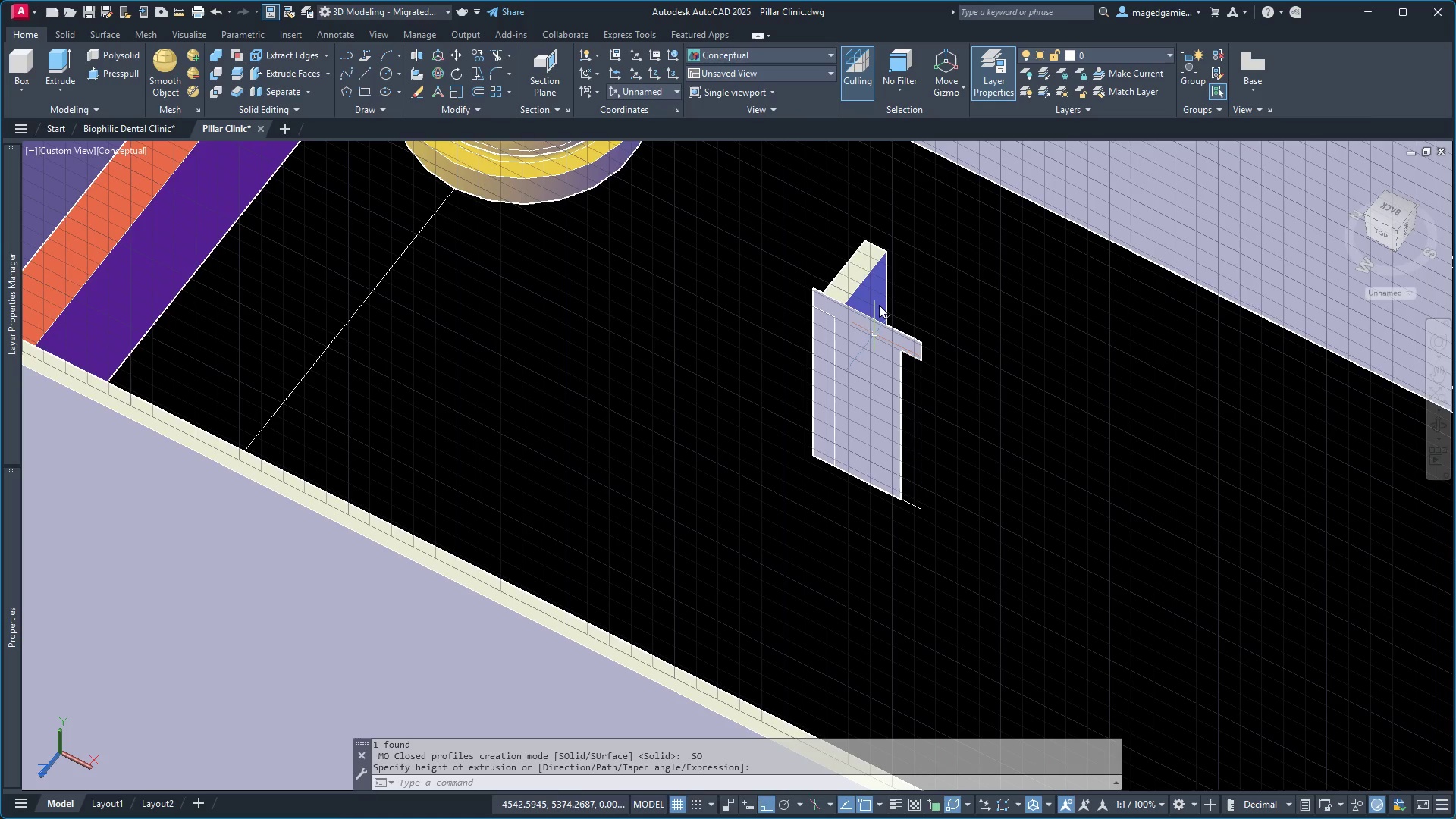 
key(Escape)
 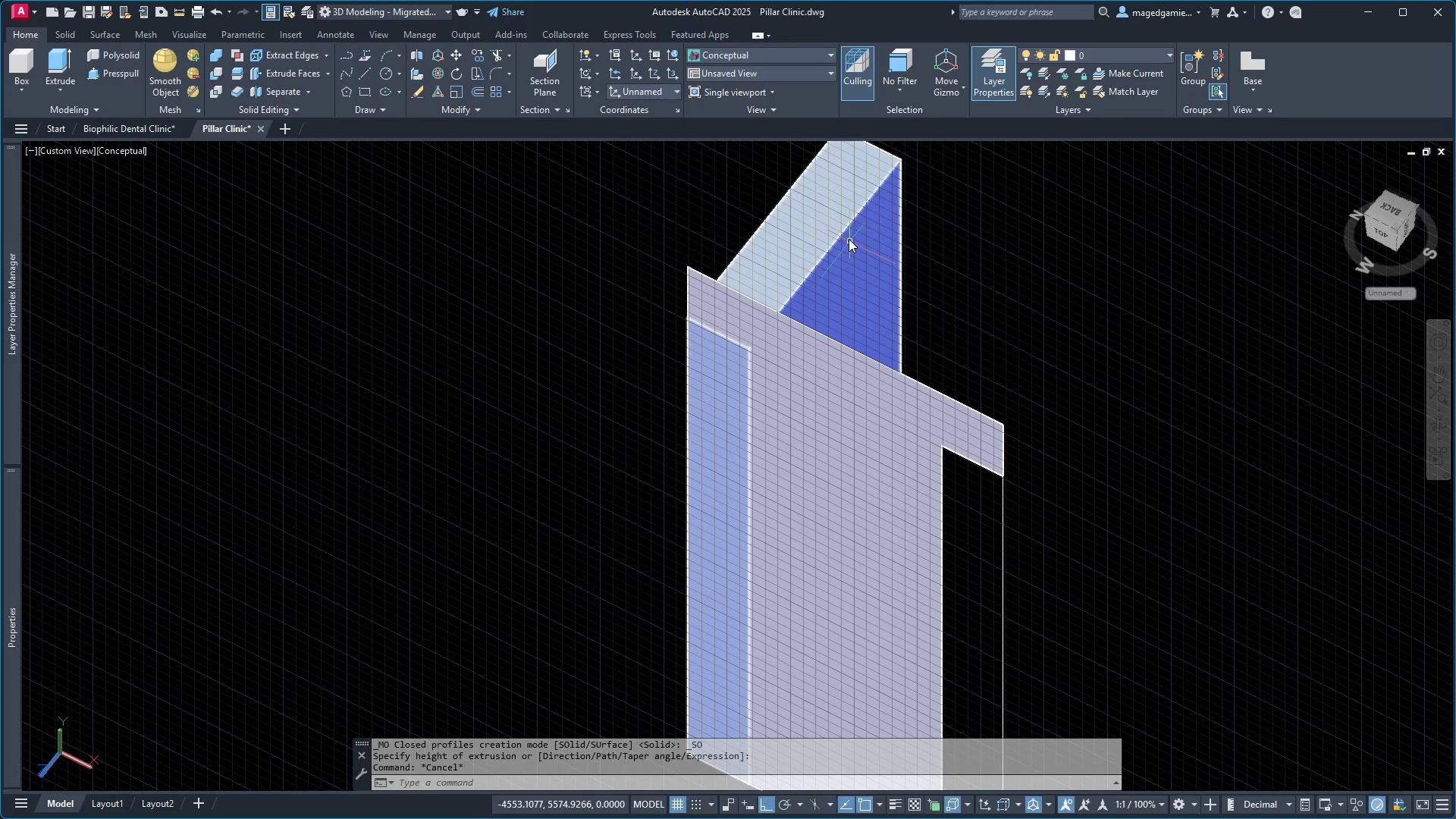 
scroll: coordinate [879, 300], scroll_direction: up, amount: 3.0
 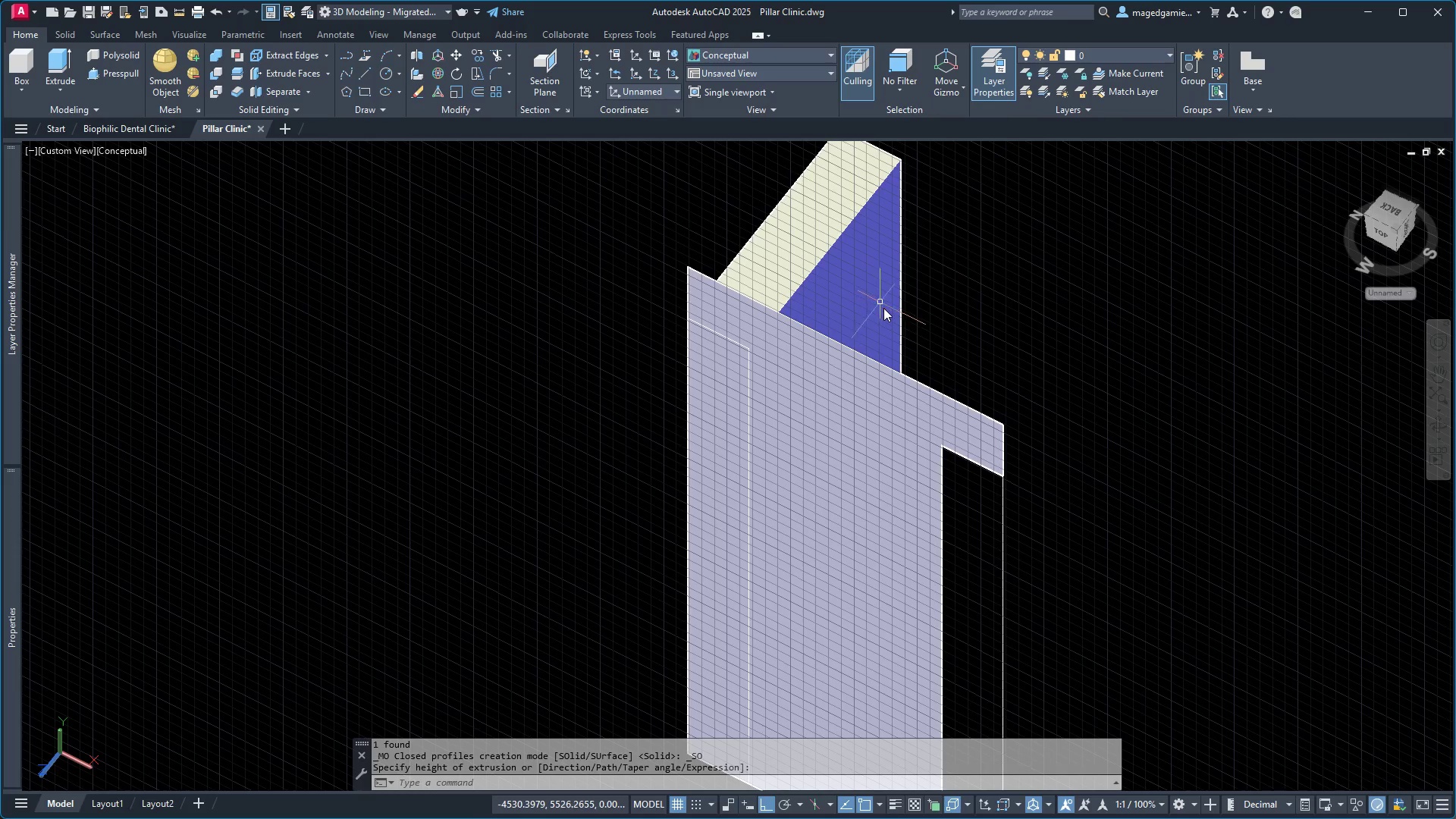 
left_click([849, 239])
 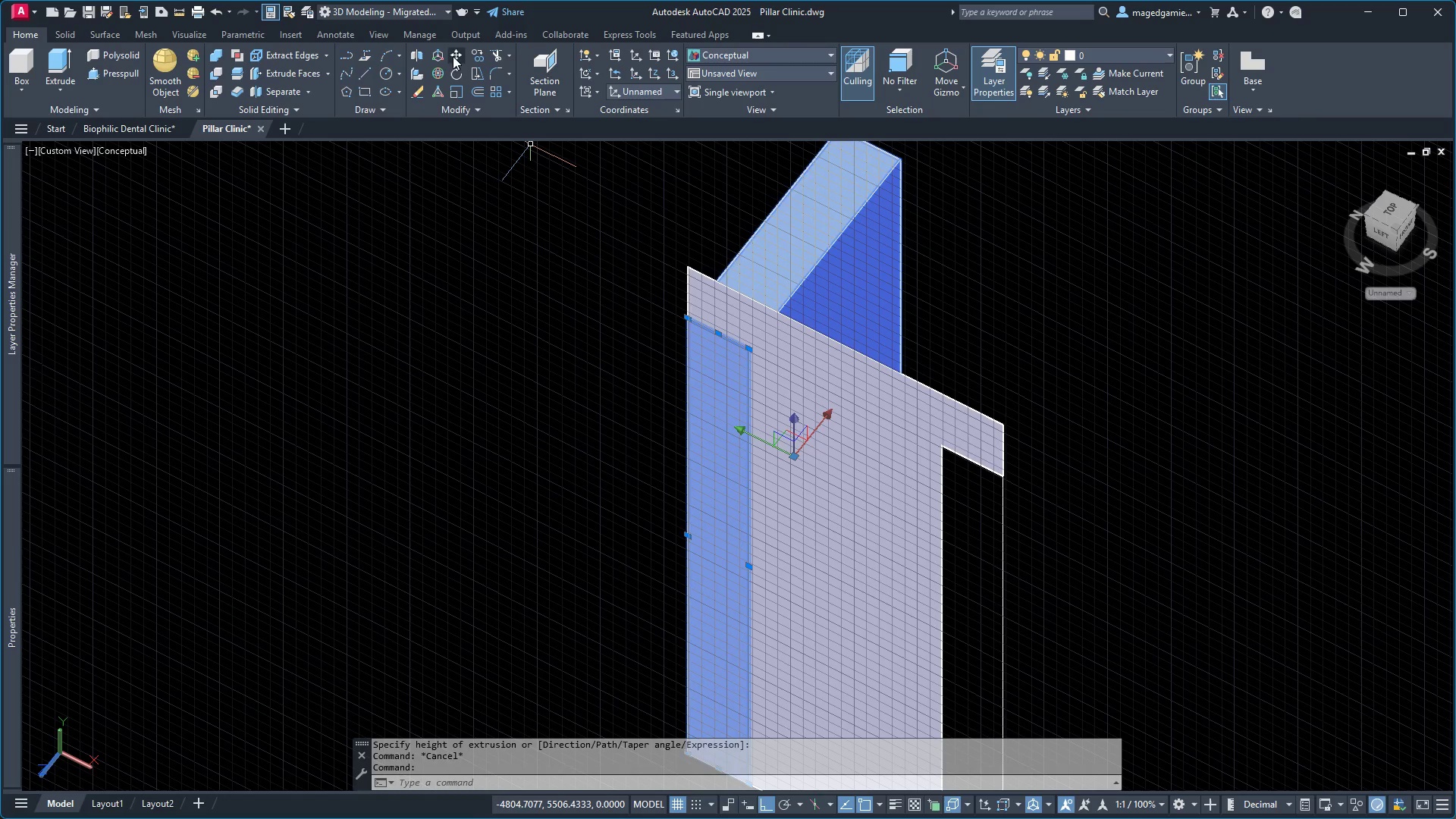 
left_click([457, 52])
 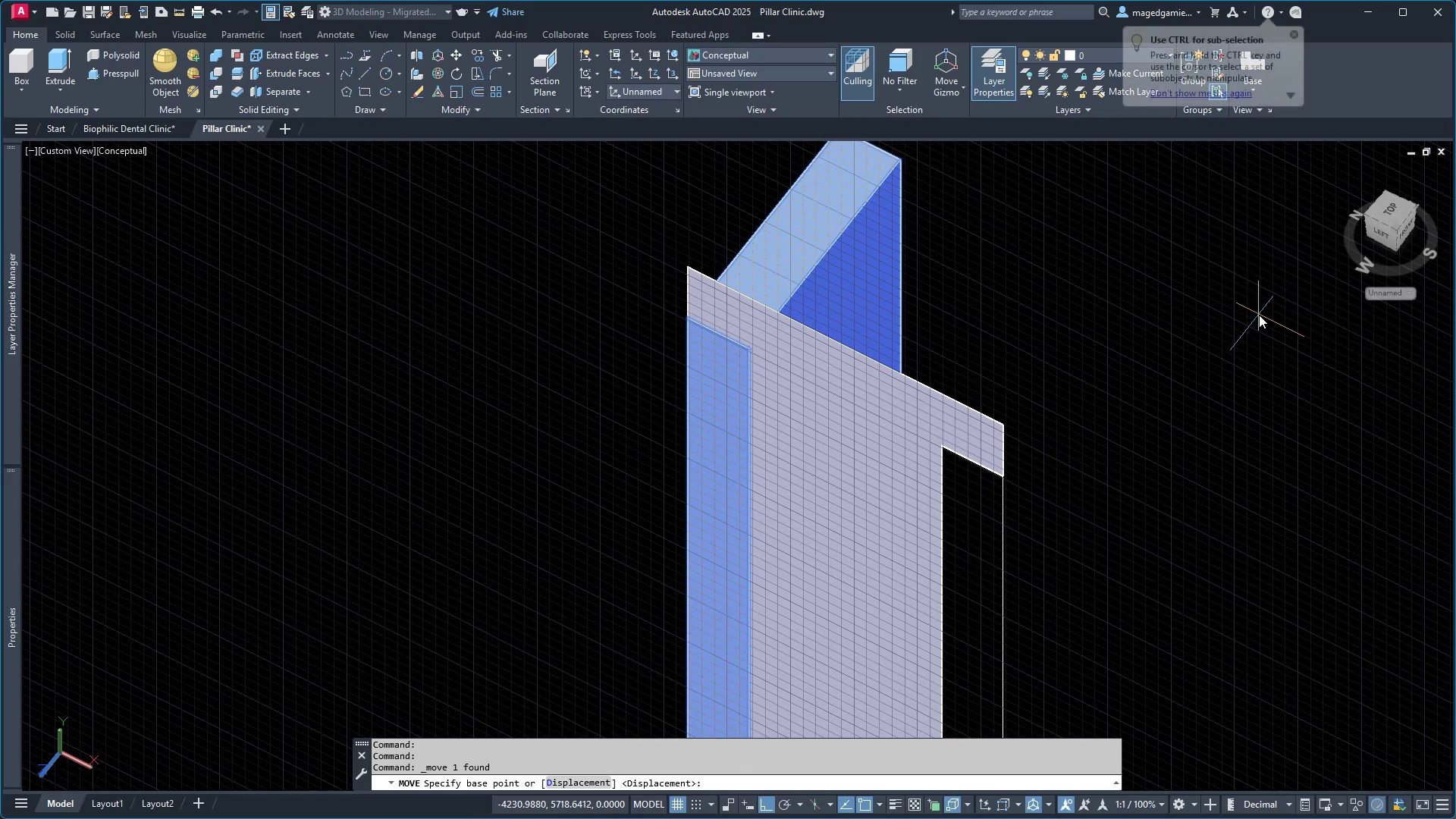 
left_click([1169, 309])
 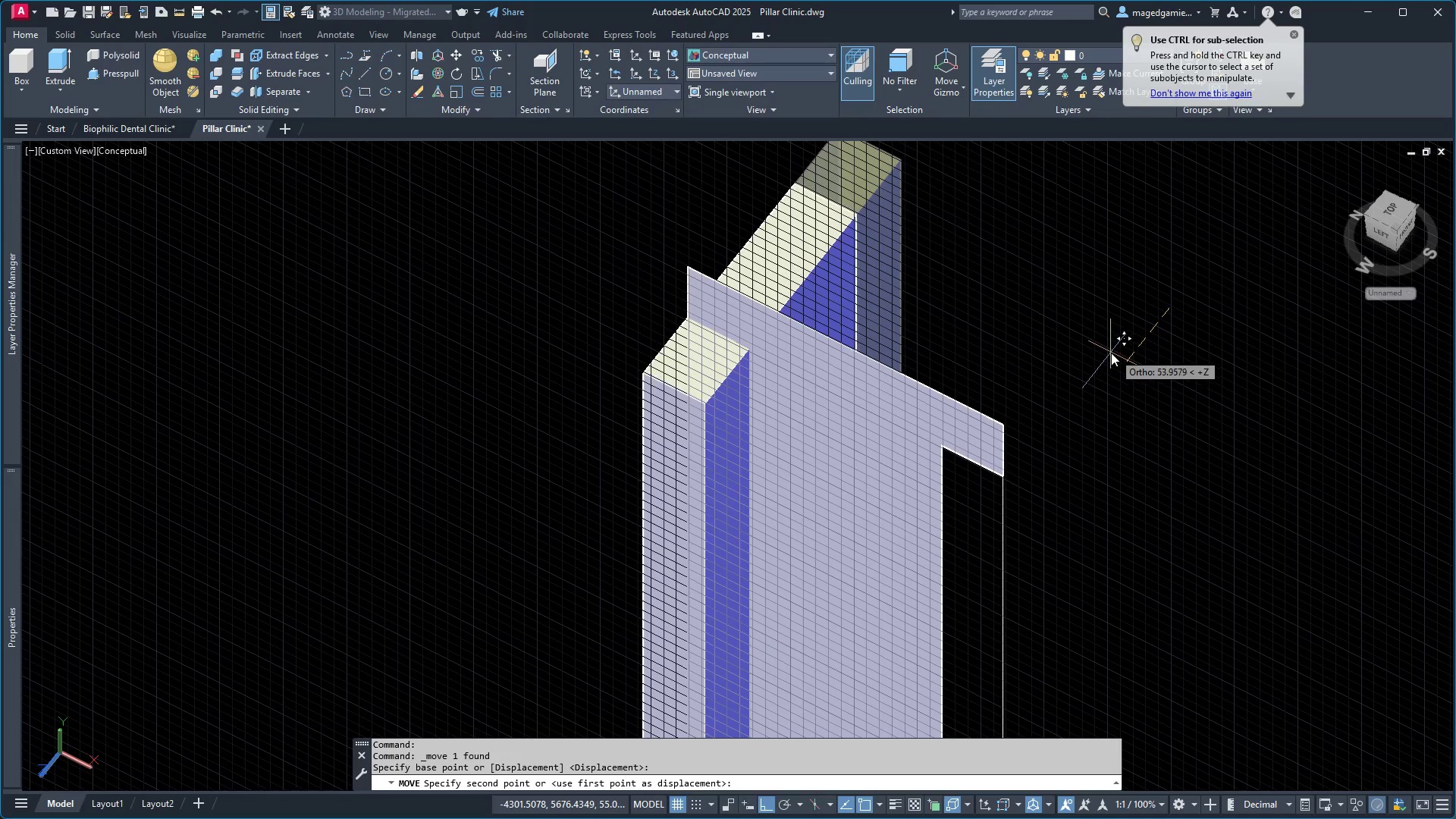 
left_click([1111, 353])
 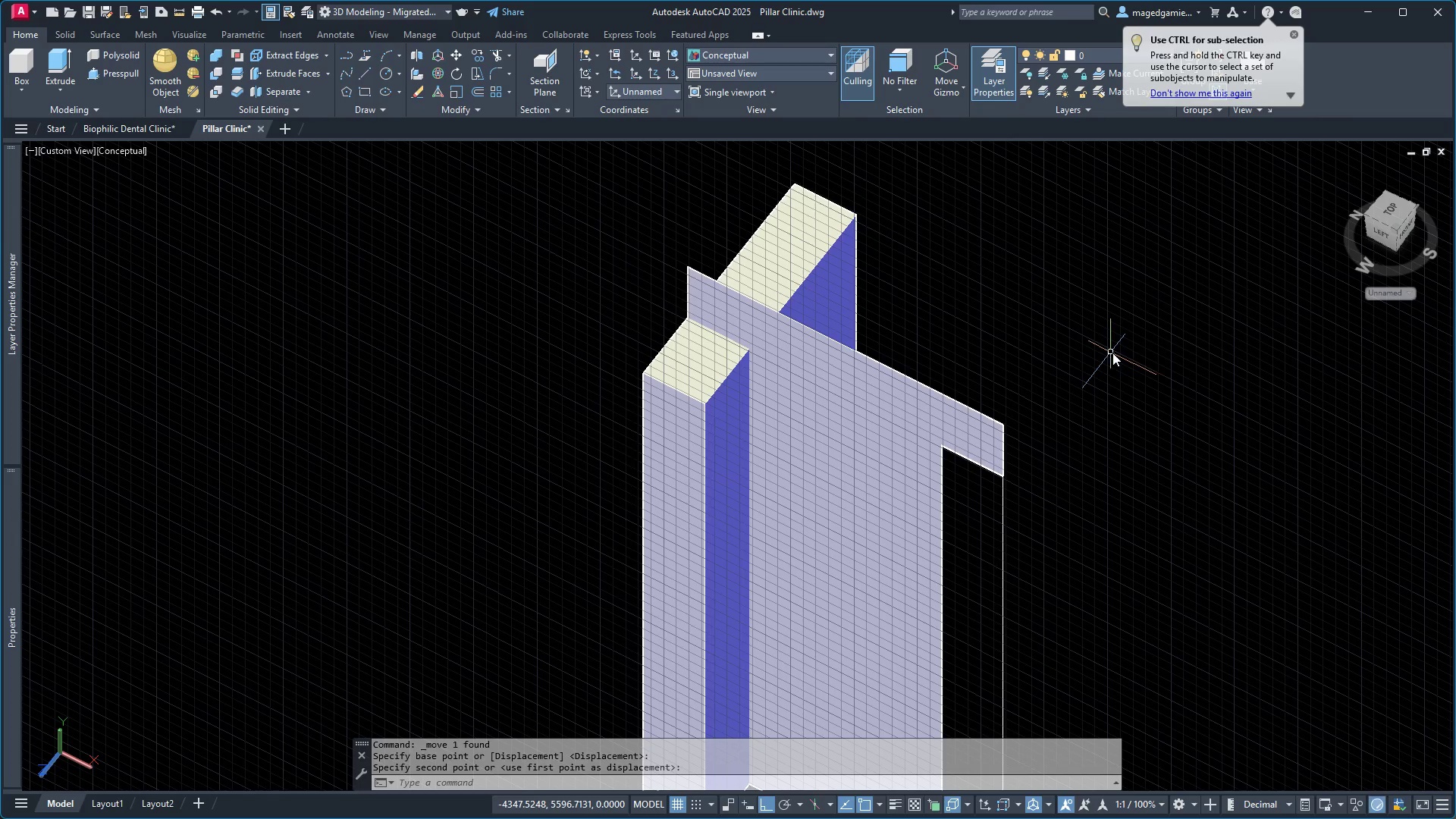 
key(Escape)
 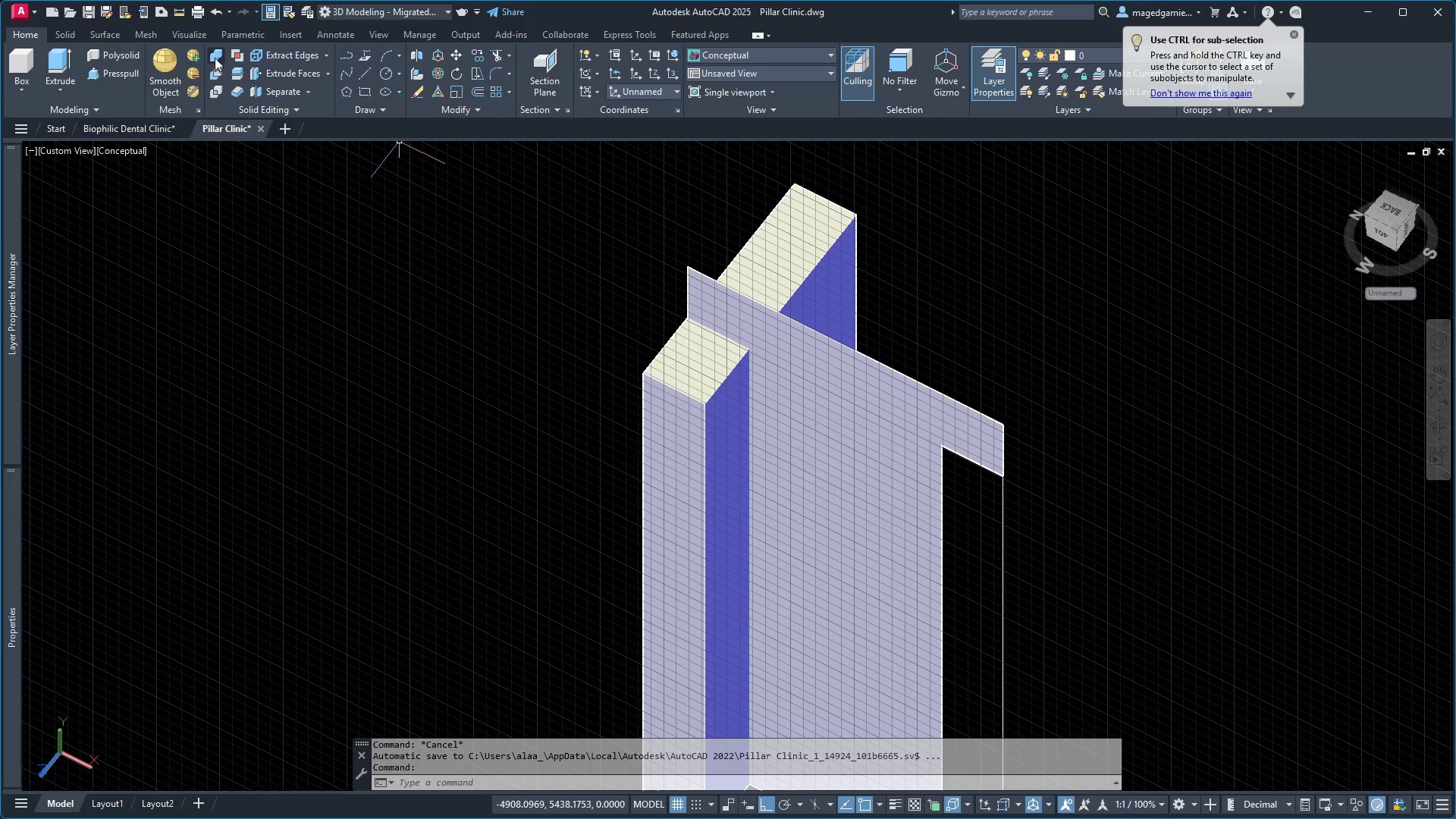 
left_click([218, 71])
 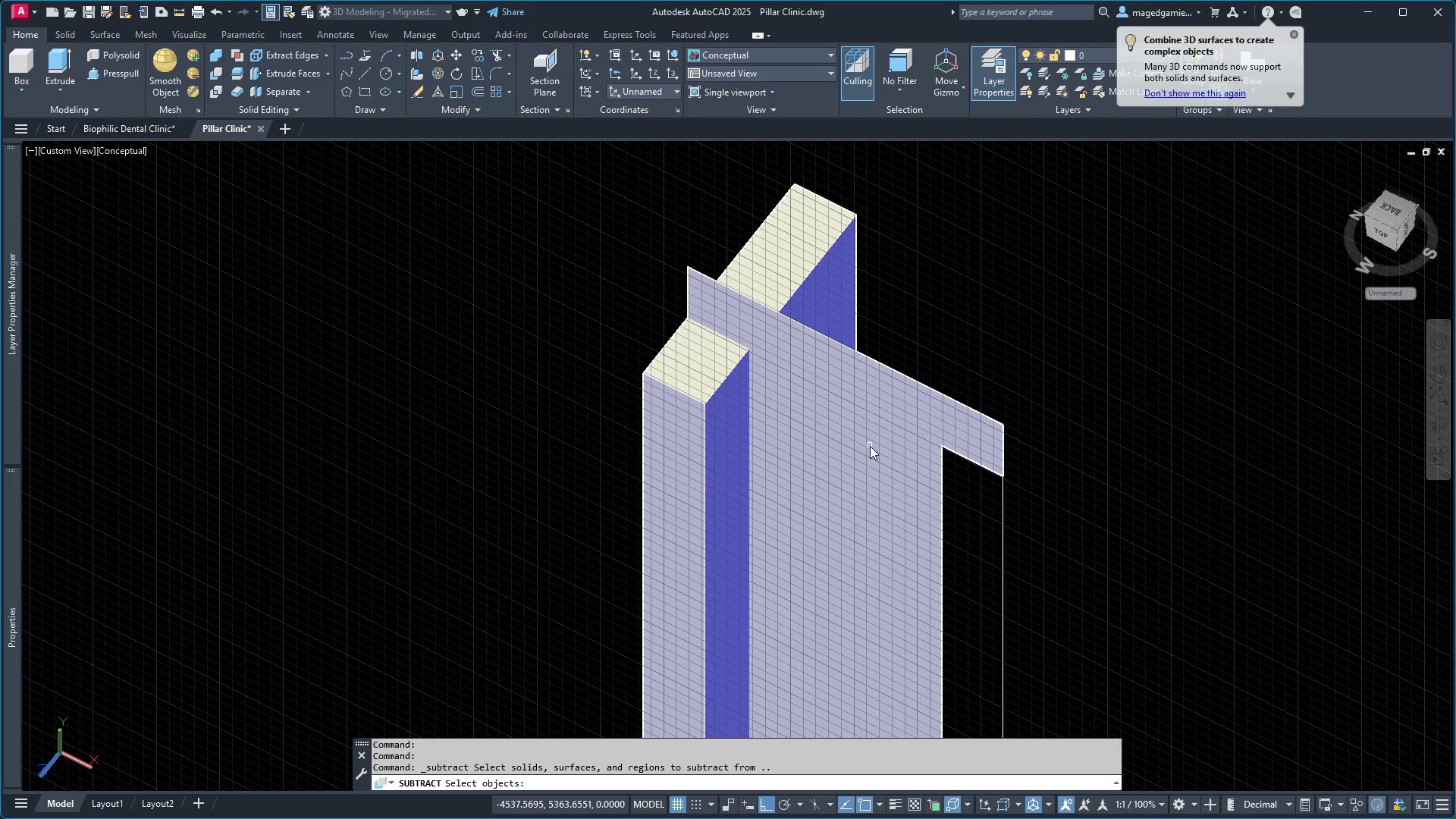 
left_click([870, 446])
 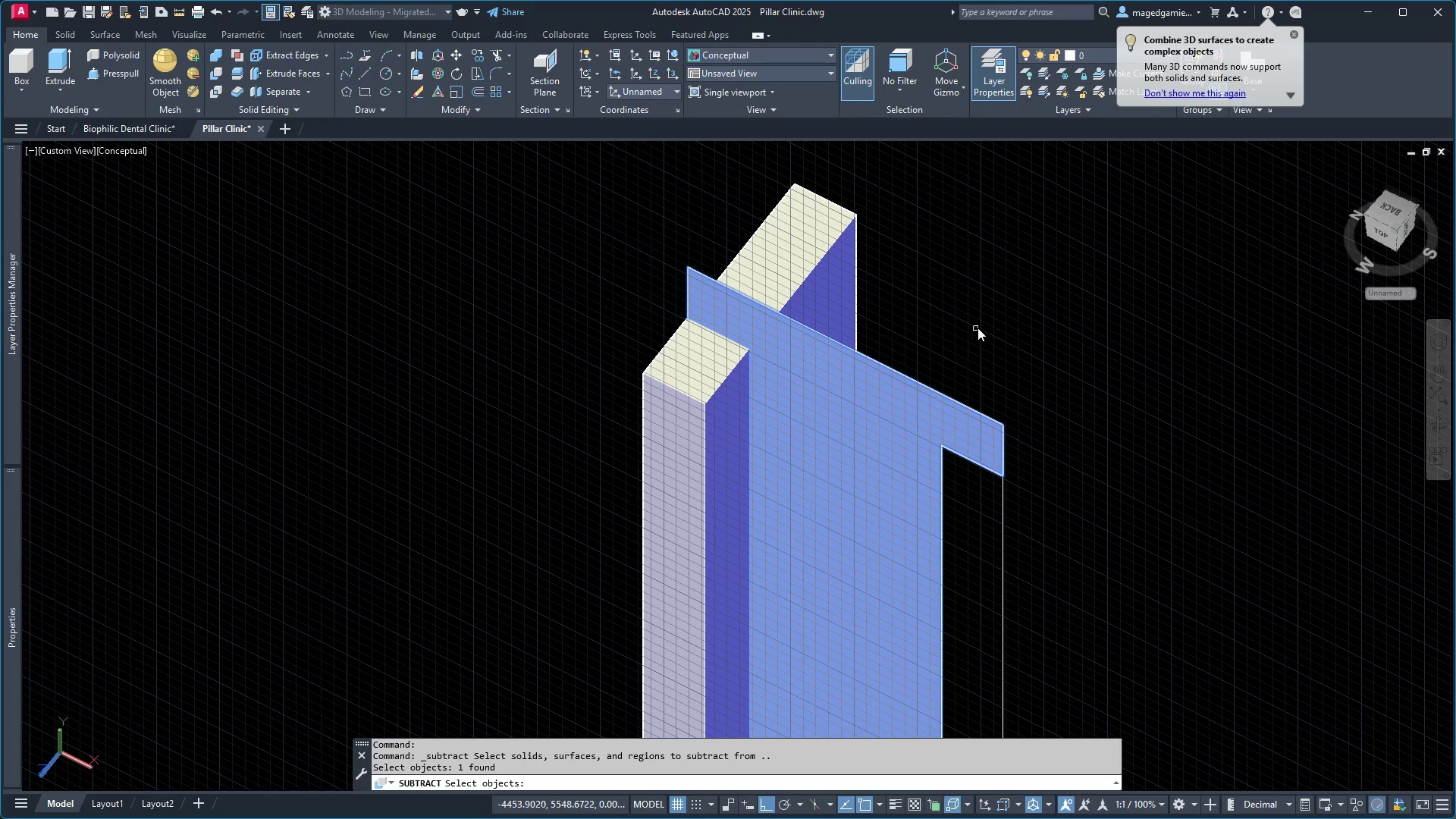 
right_click([977, 328])
 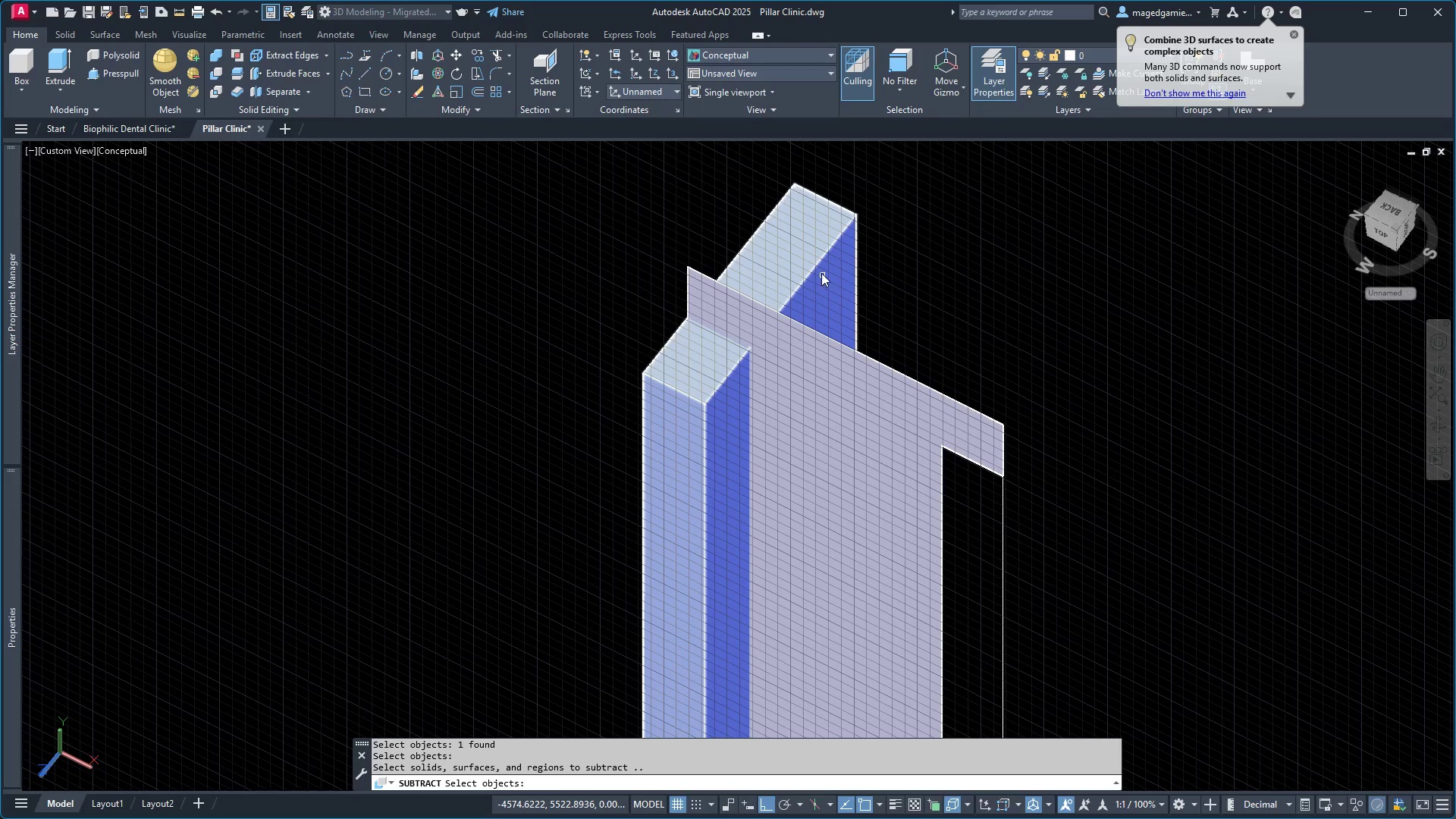 
left_click([820, 271])
 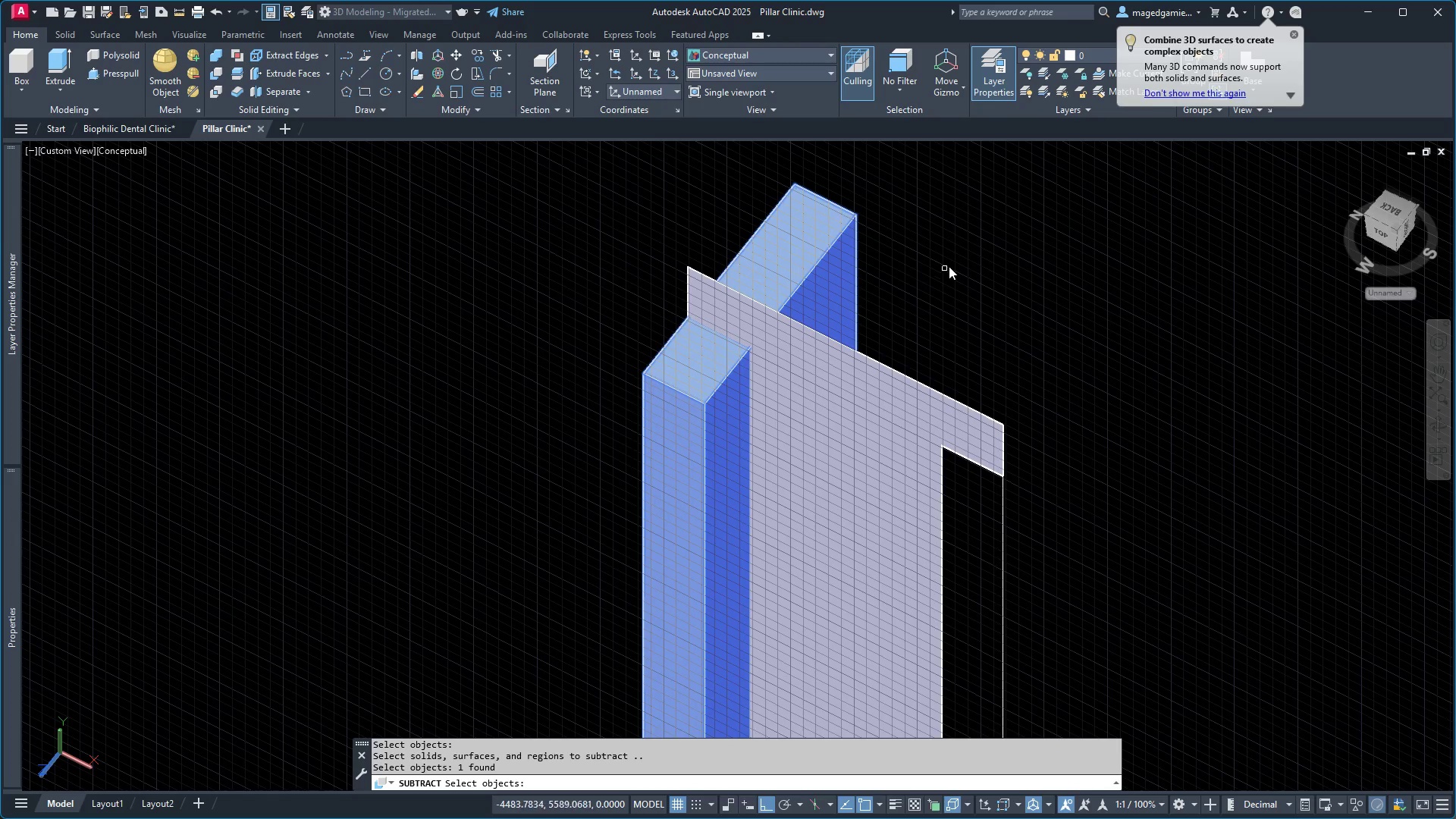 
right_click([952, 262])
 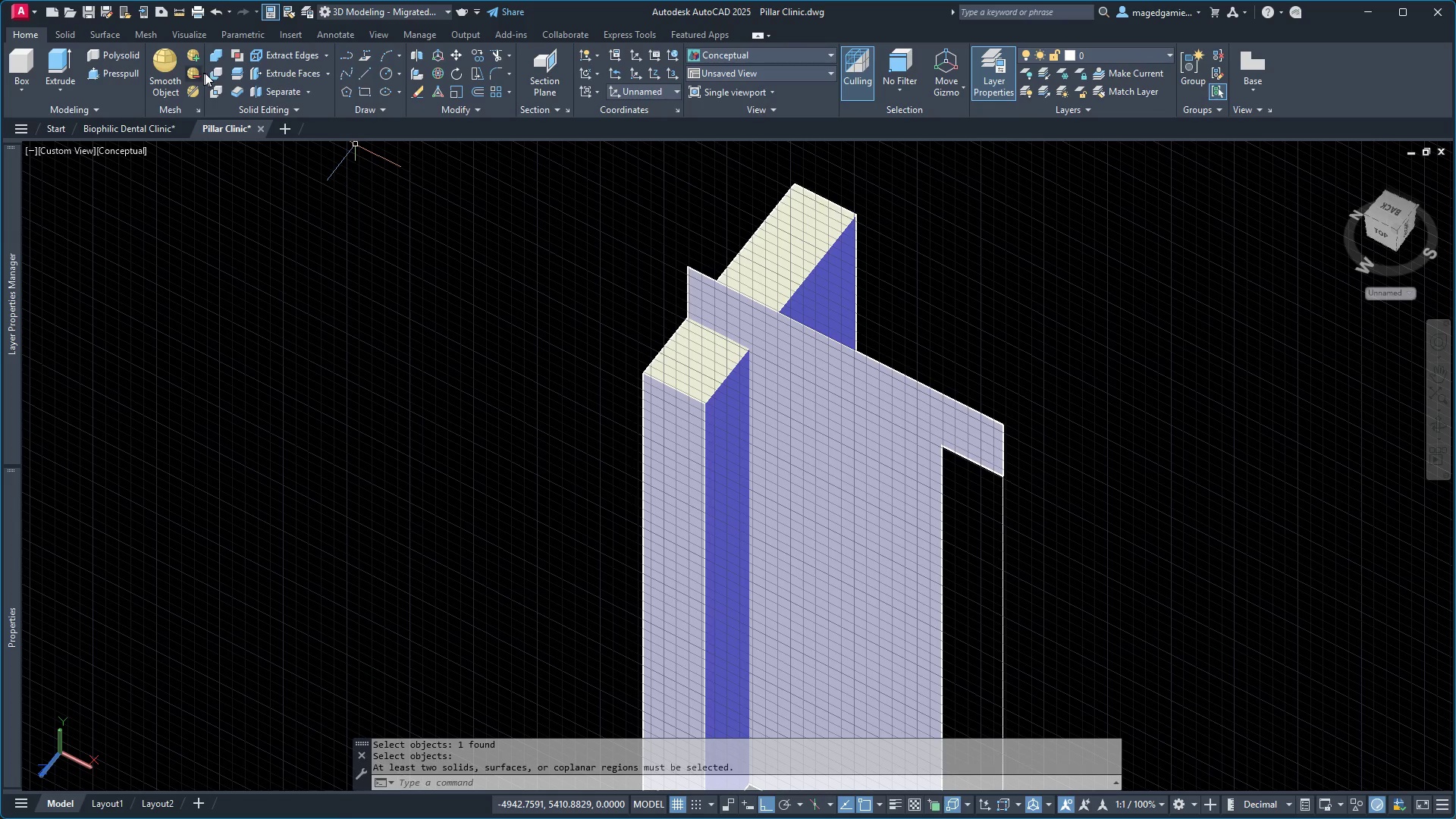 
wait(5.58)
 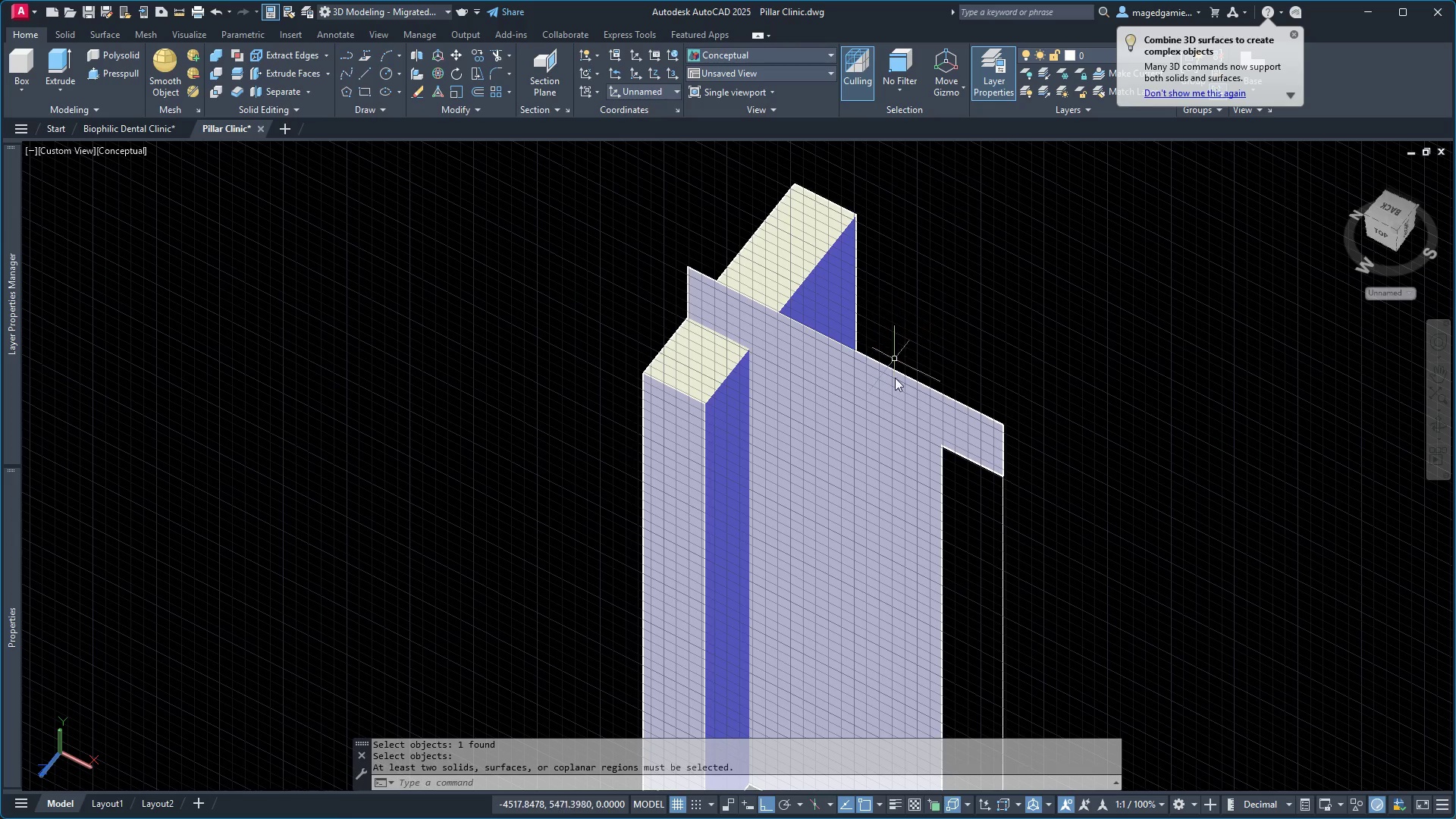 
left_click([213, 75])
 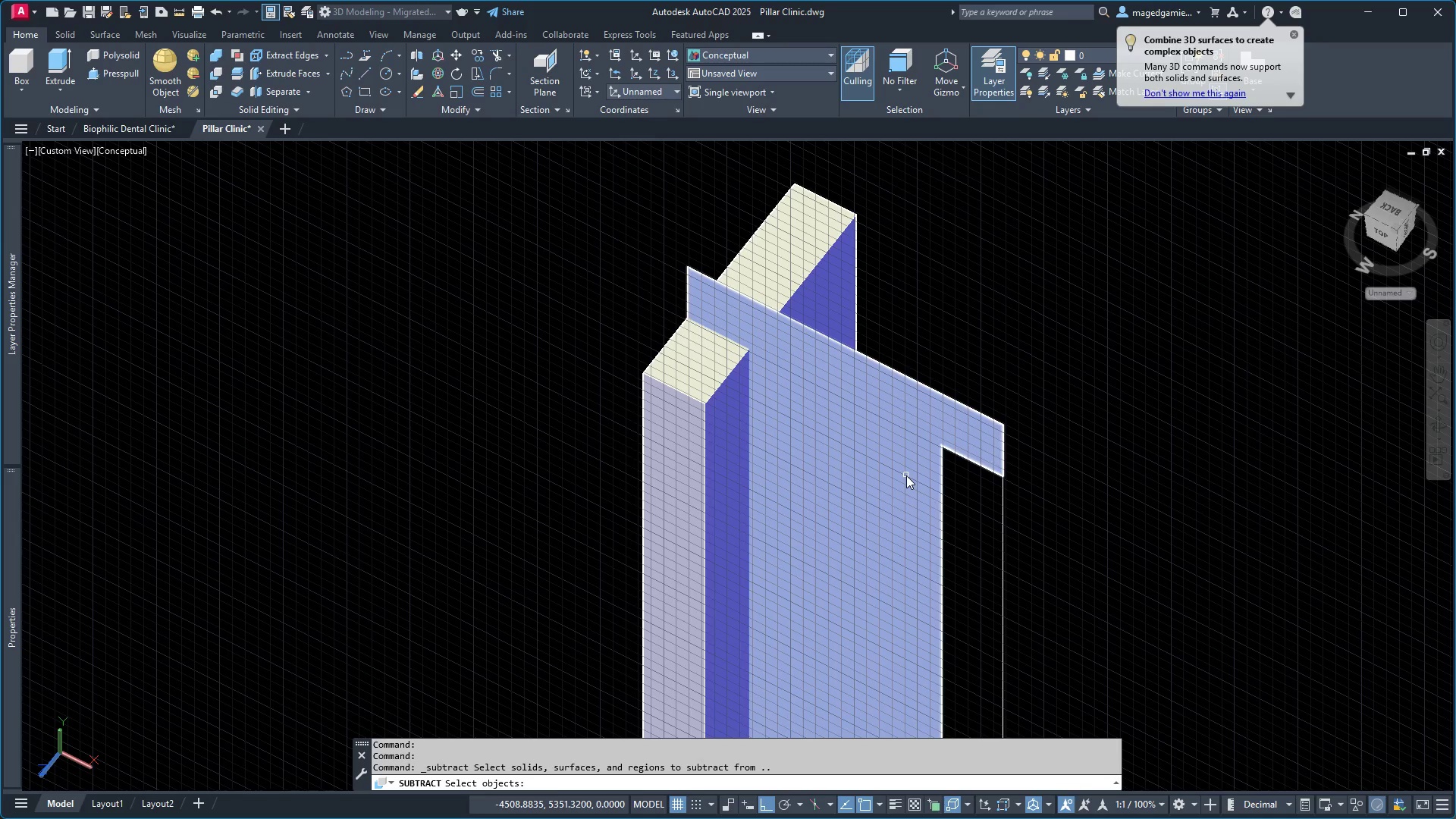 
left_click([906, 475])
 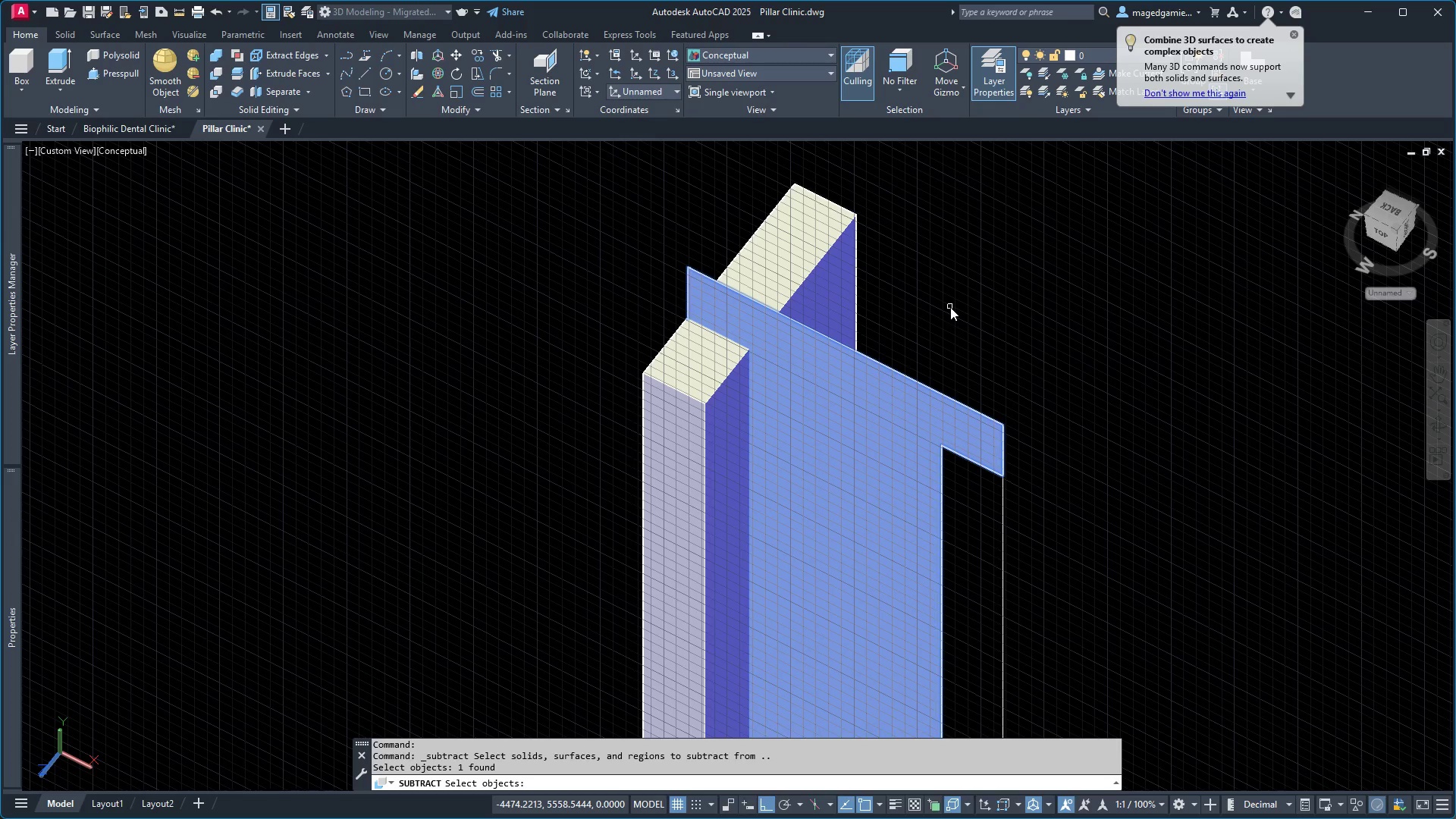 
right_click([950, 307])
 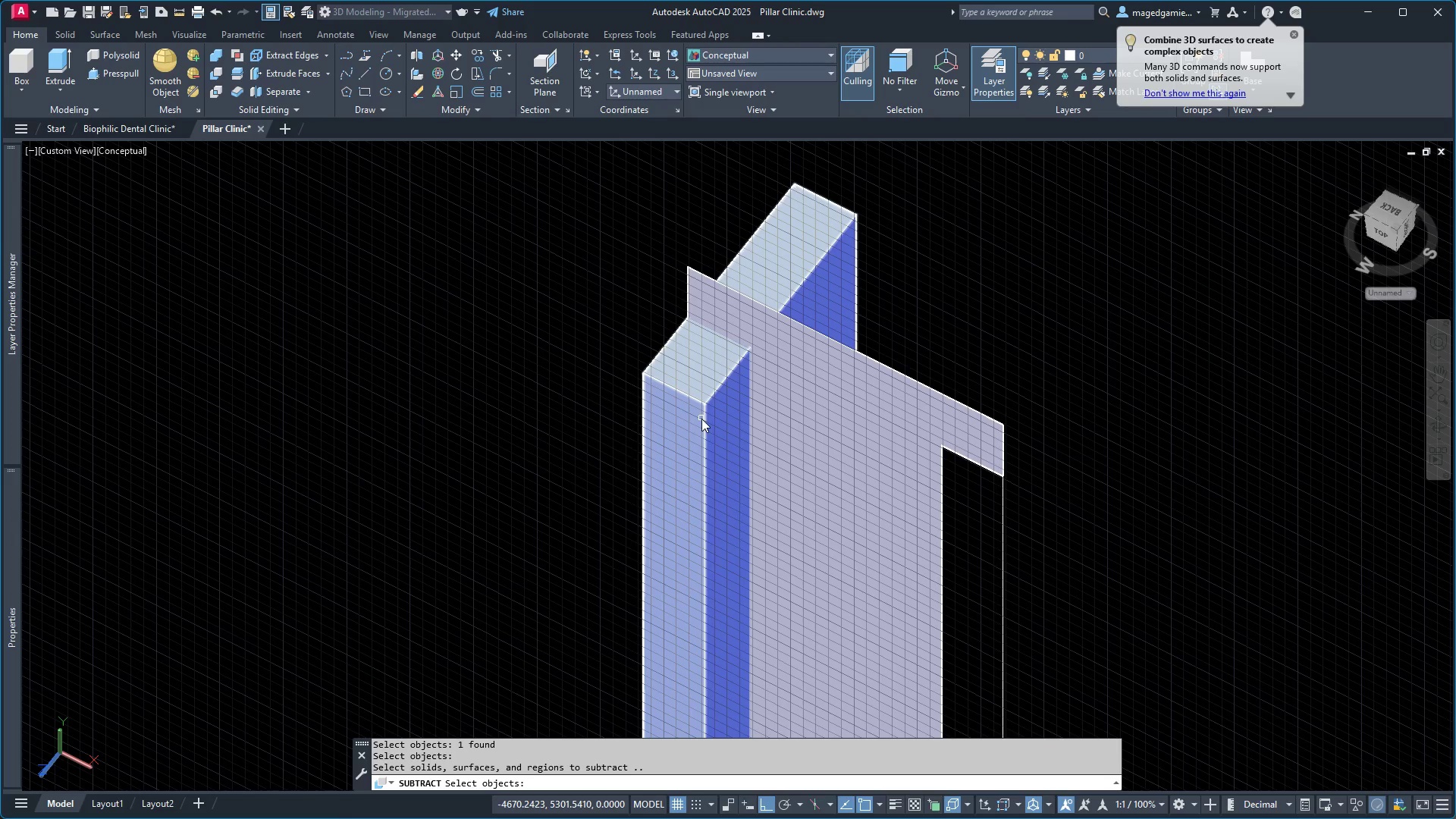 
left_click([703, 419])
 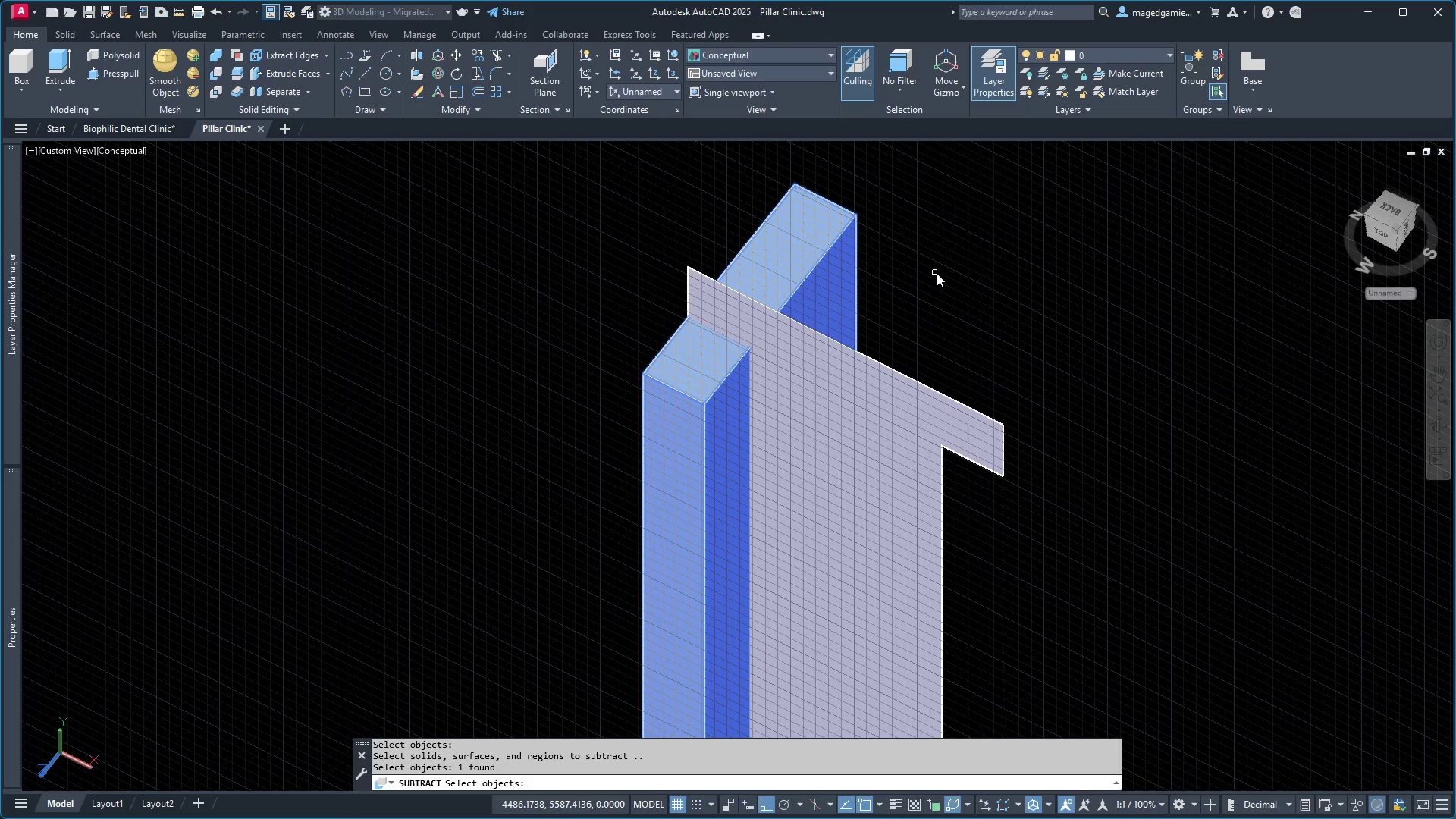 
right_click([937, 271])
 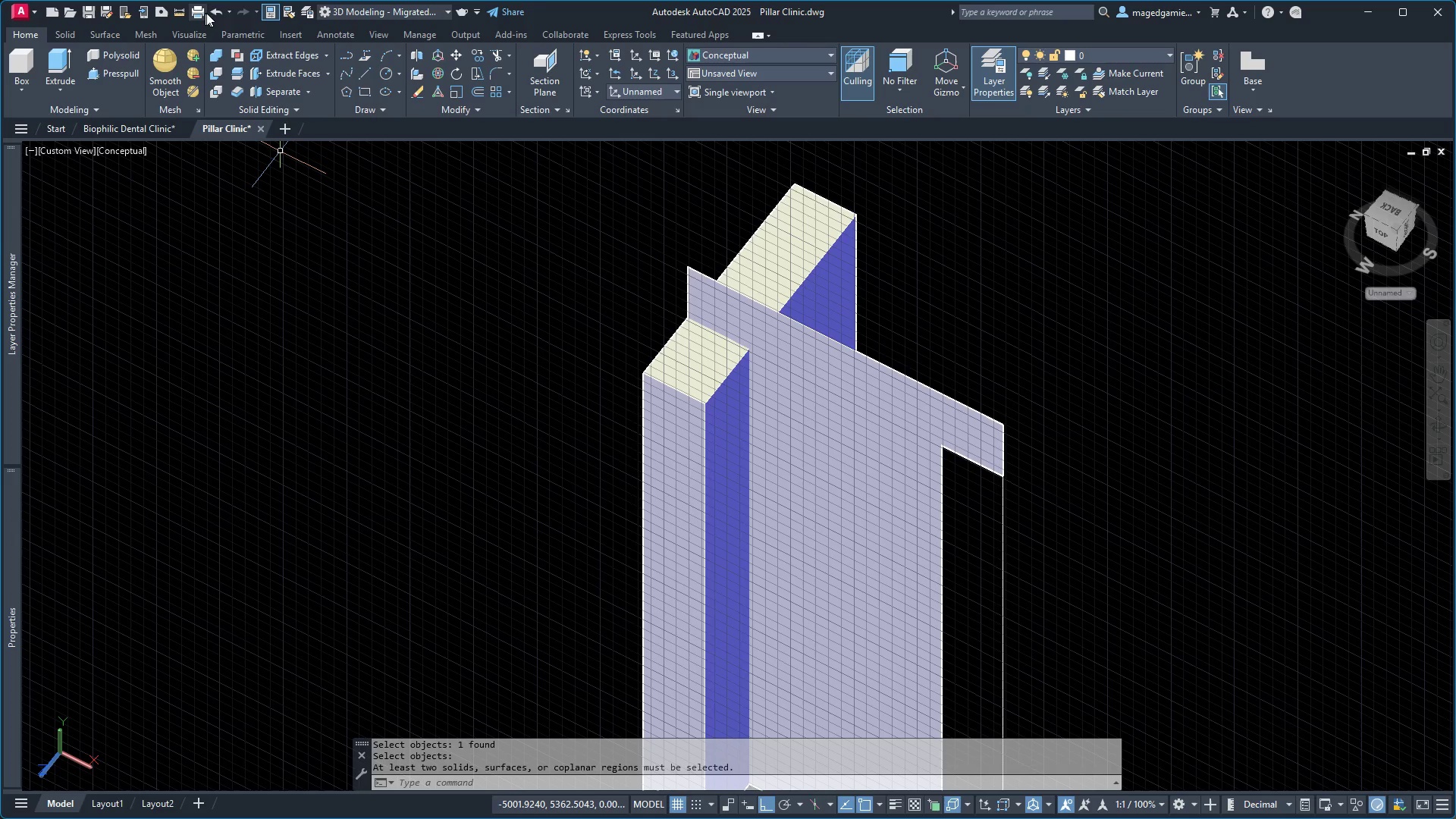 
double_click([215, 10])
 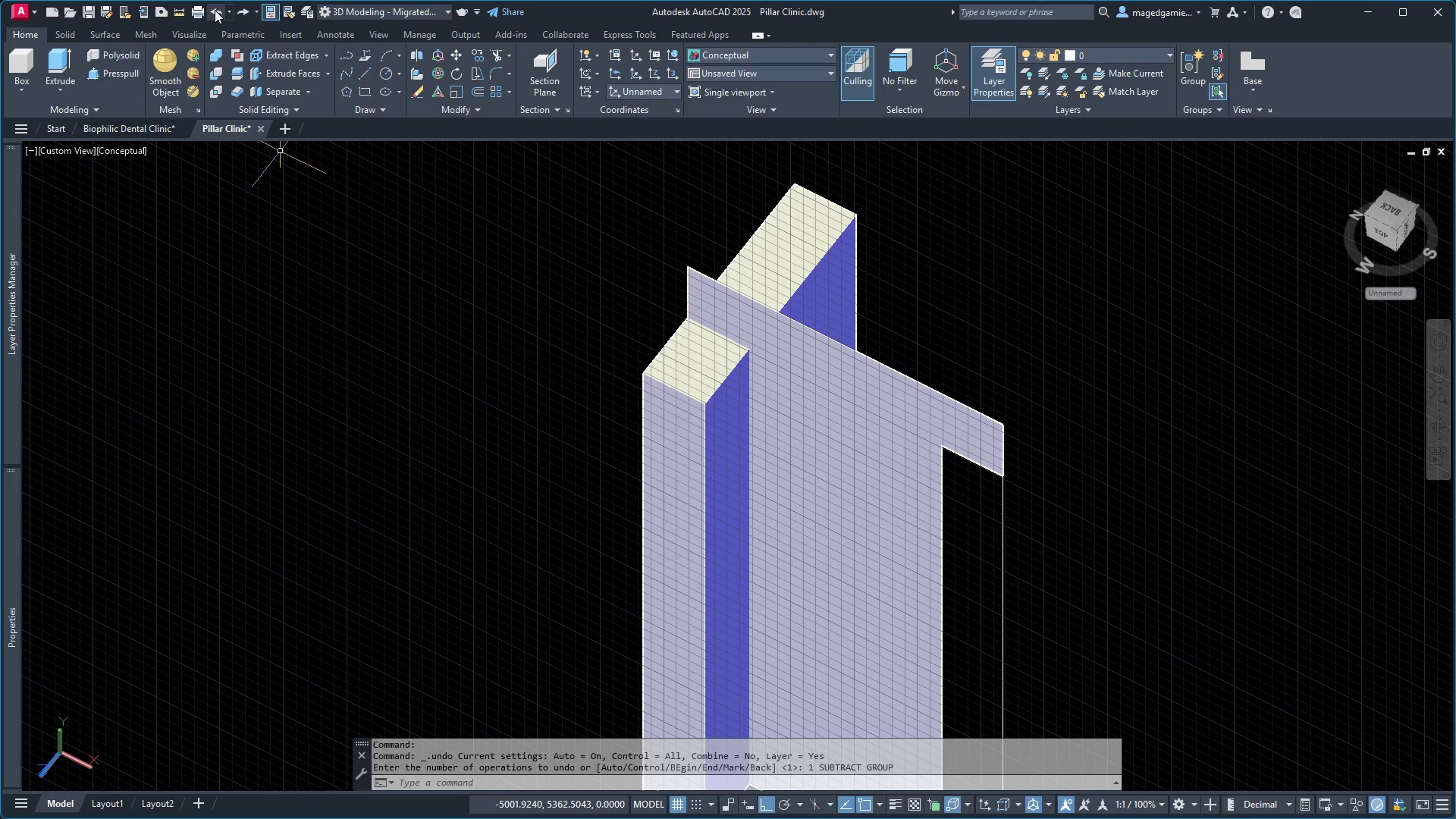 
triple_click([215, 10])
 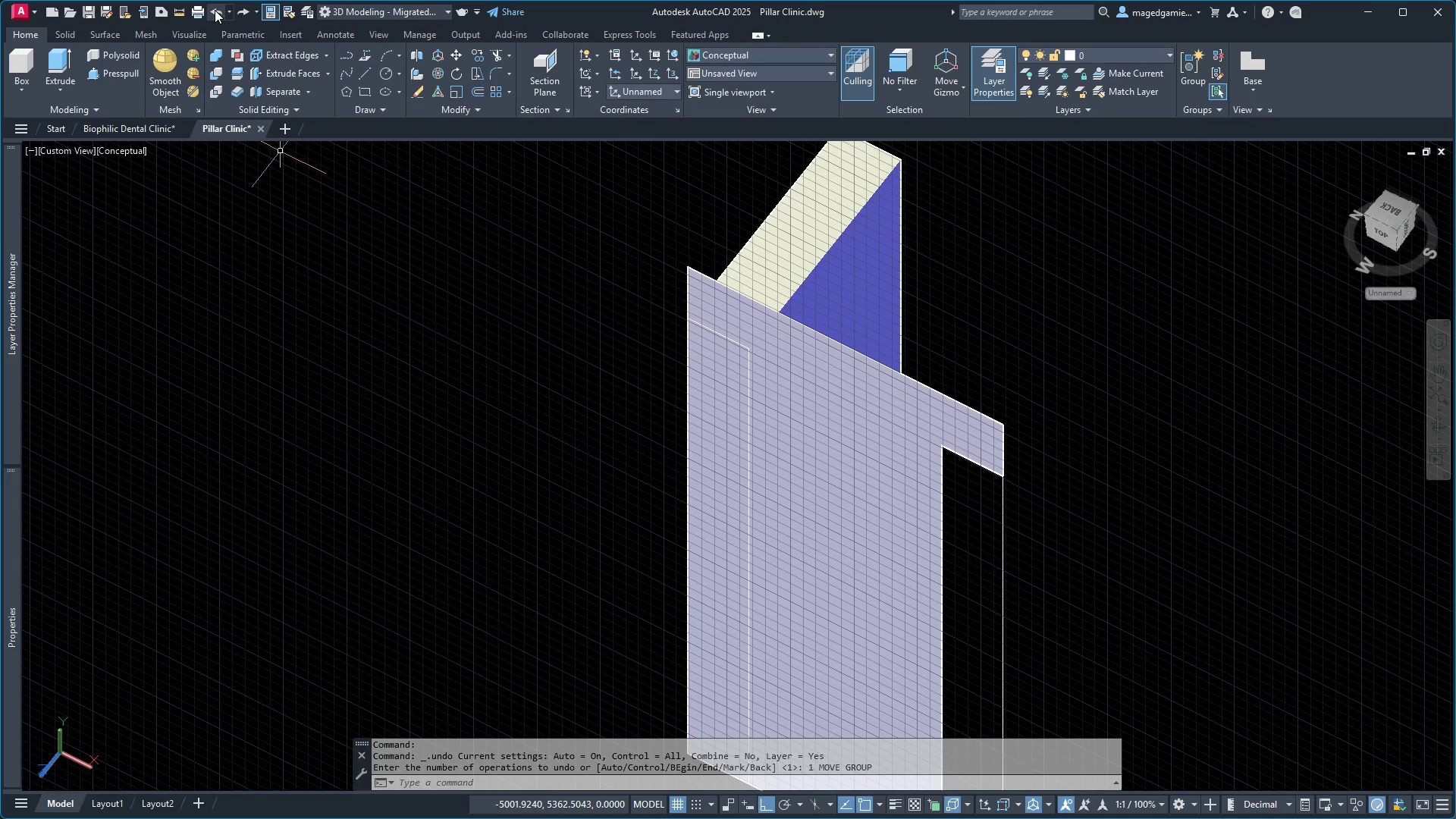 
left_click([215, 10])
 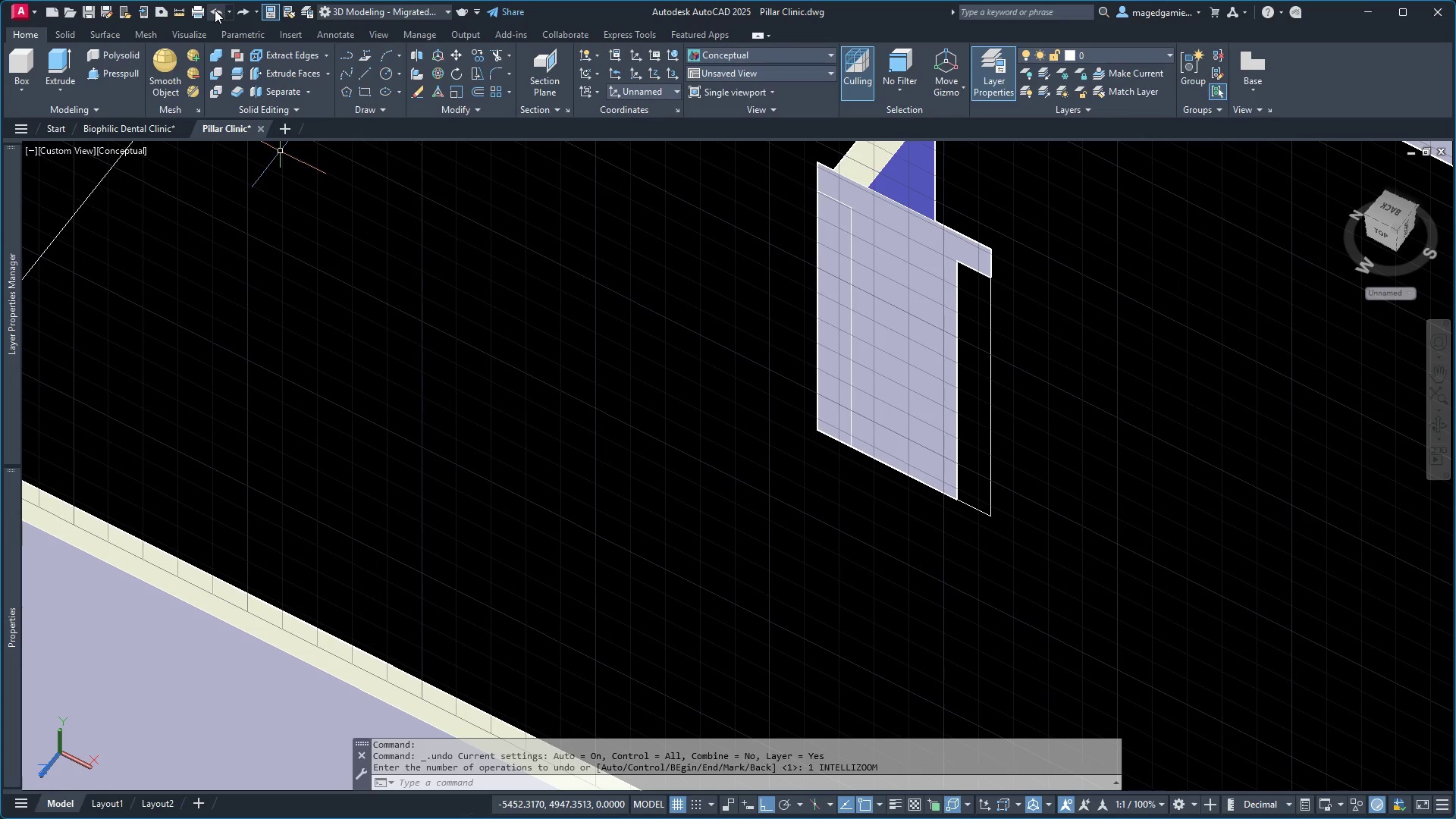 
left_click([215, 10])
 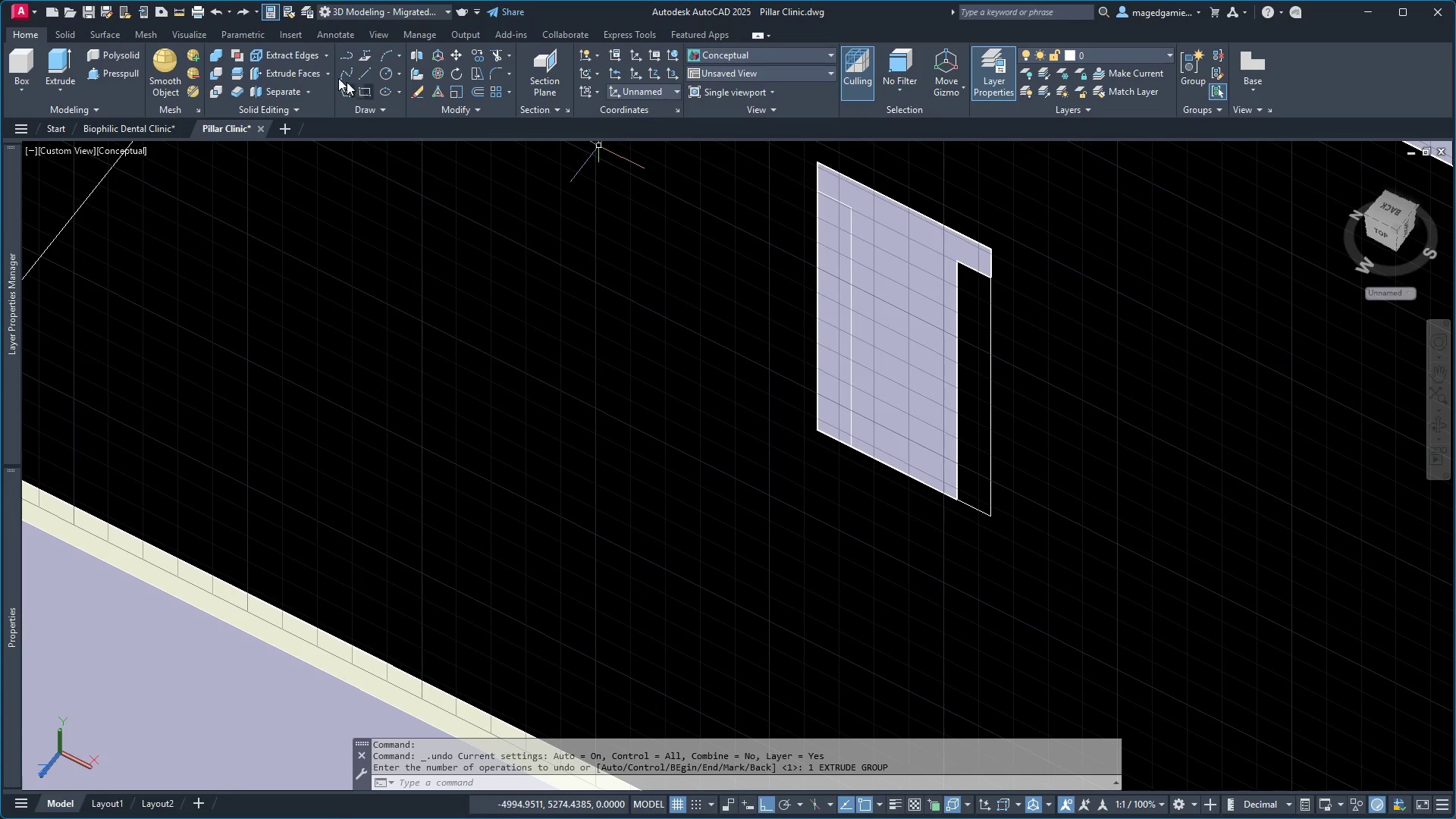 
left_click([375, 110])
 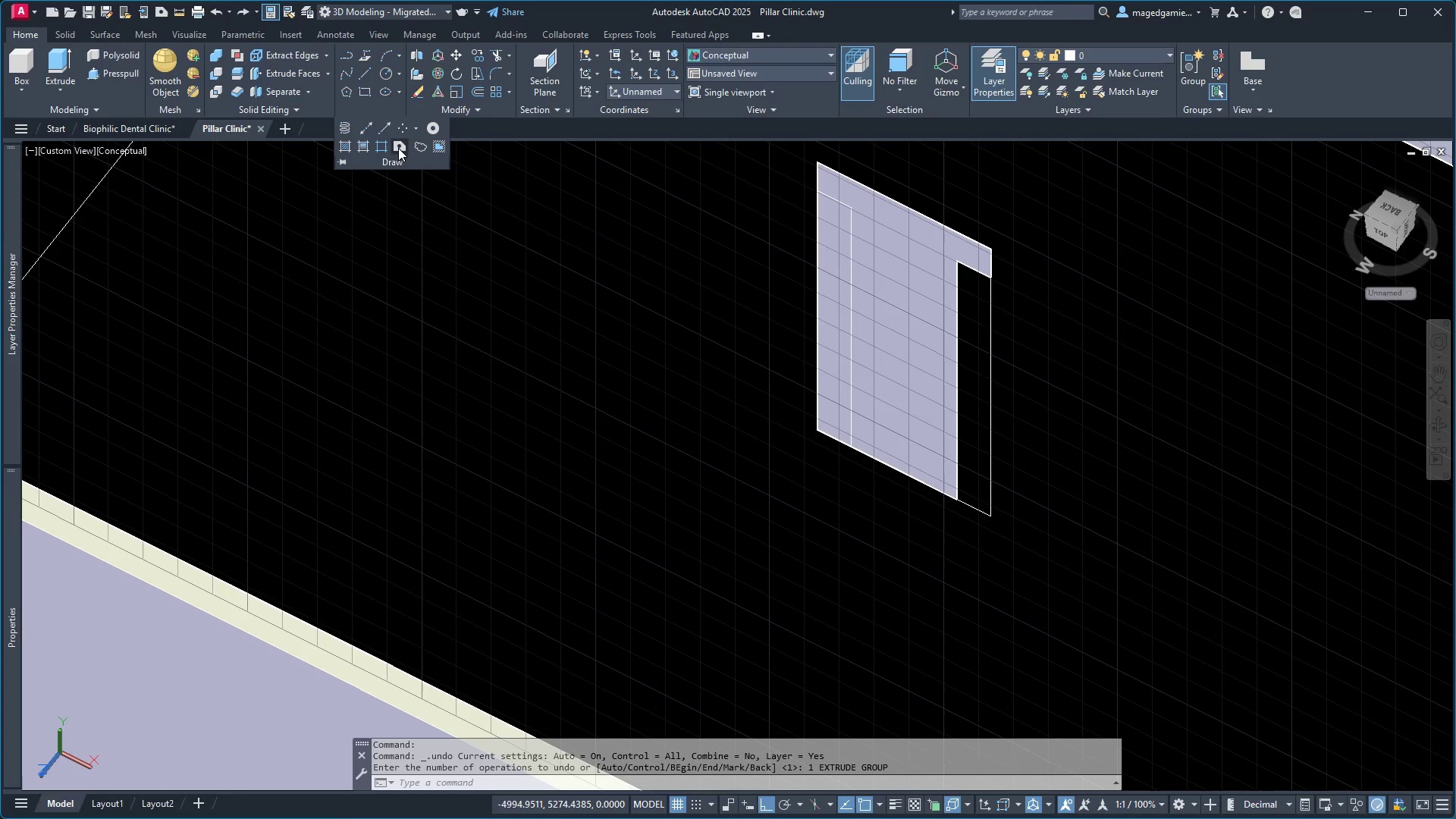 
left_click([397, 146])
 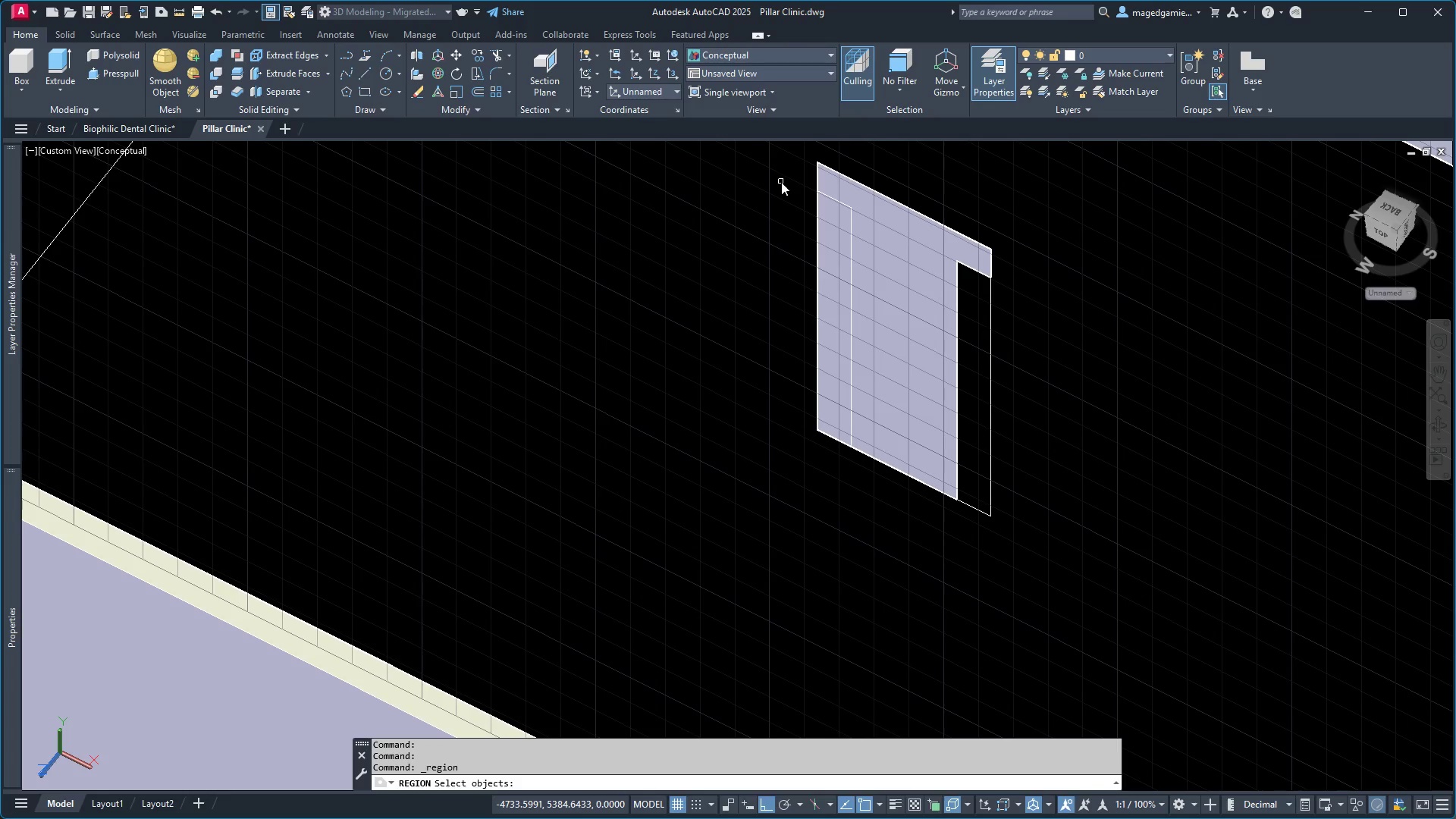 
left_click([788, 168])
 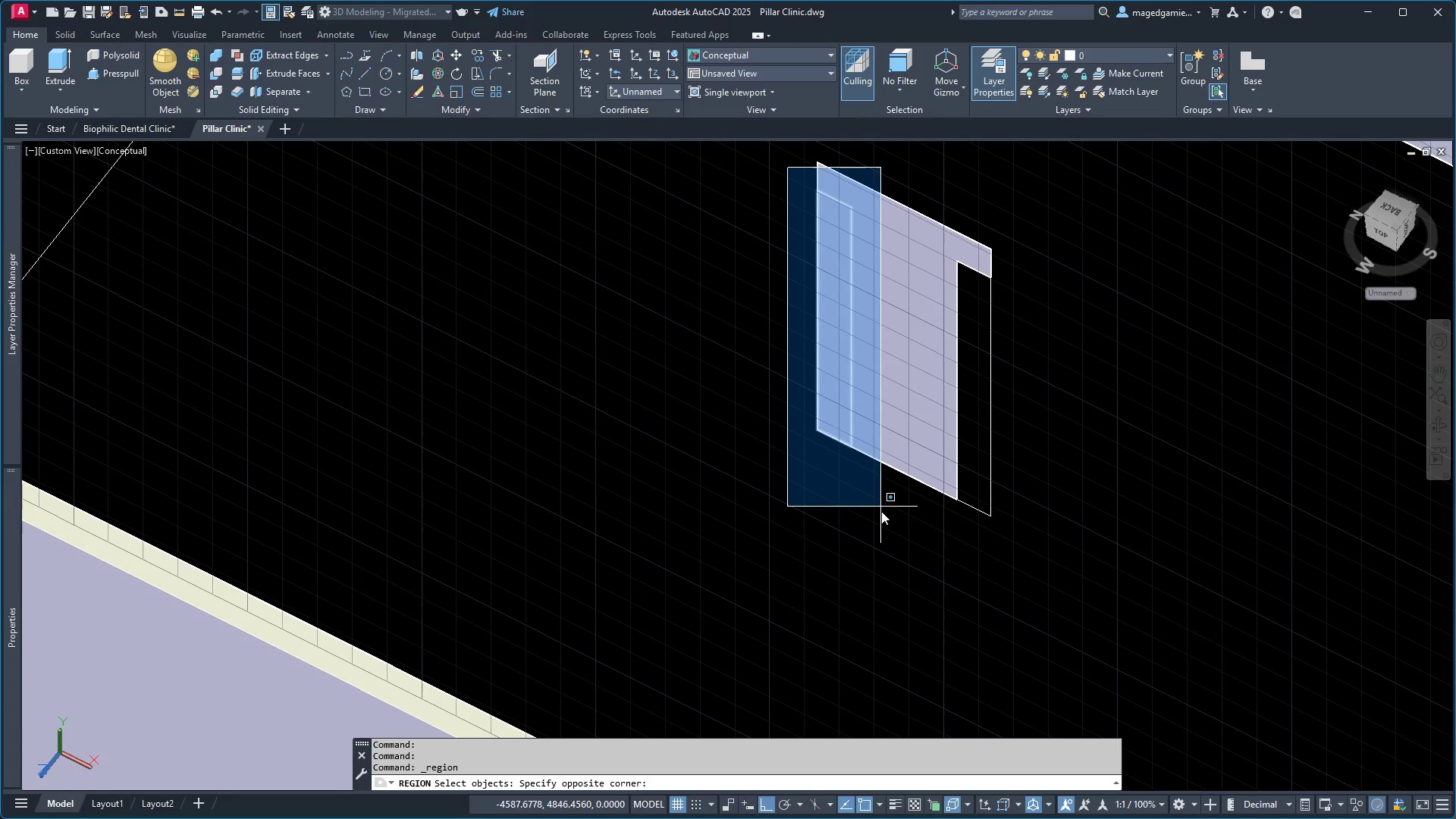 
left_click([874, 513])
 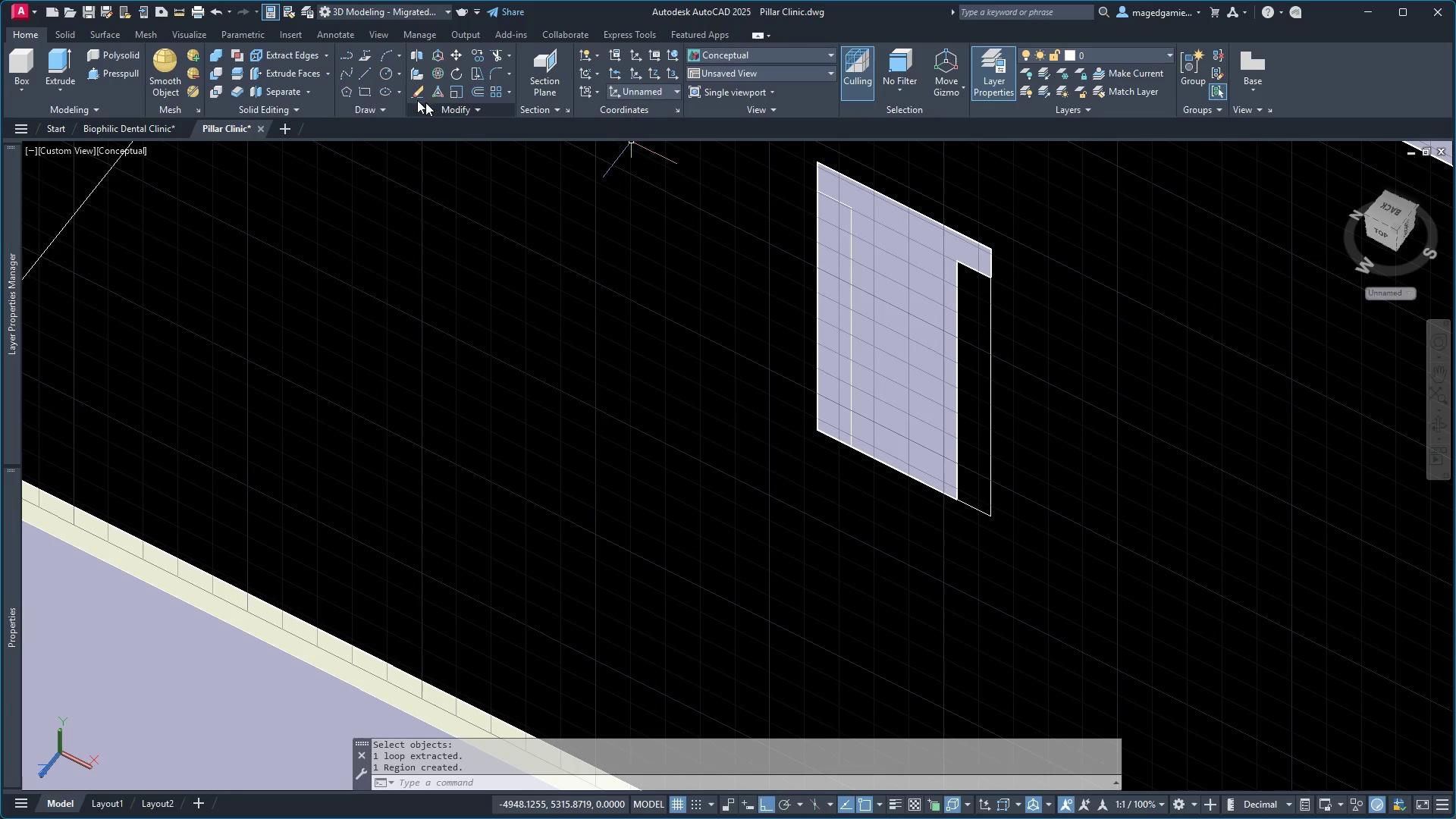 
wait(5.56)
 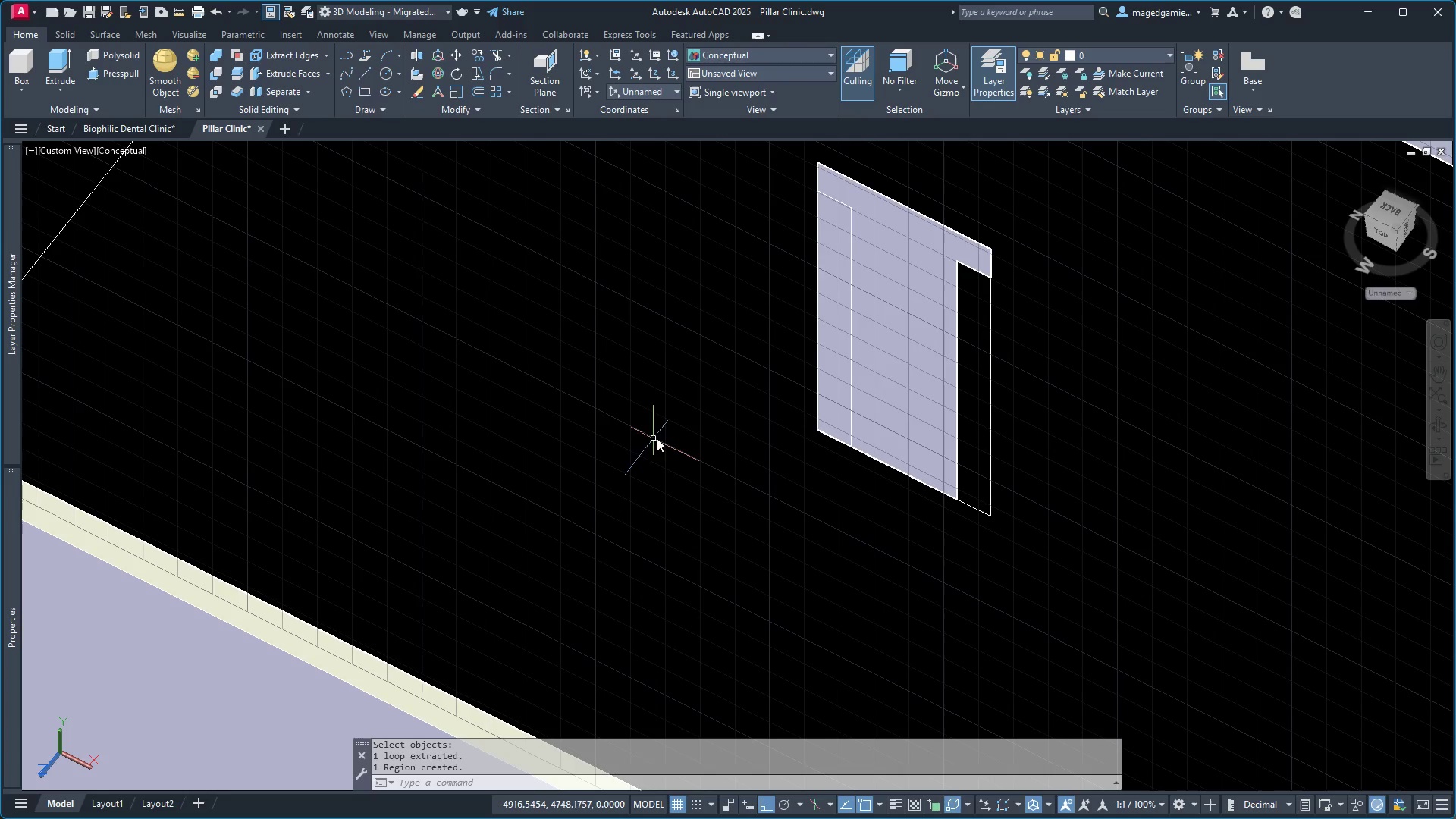 
left_click([218, 69])
 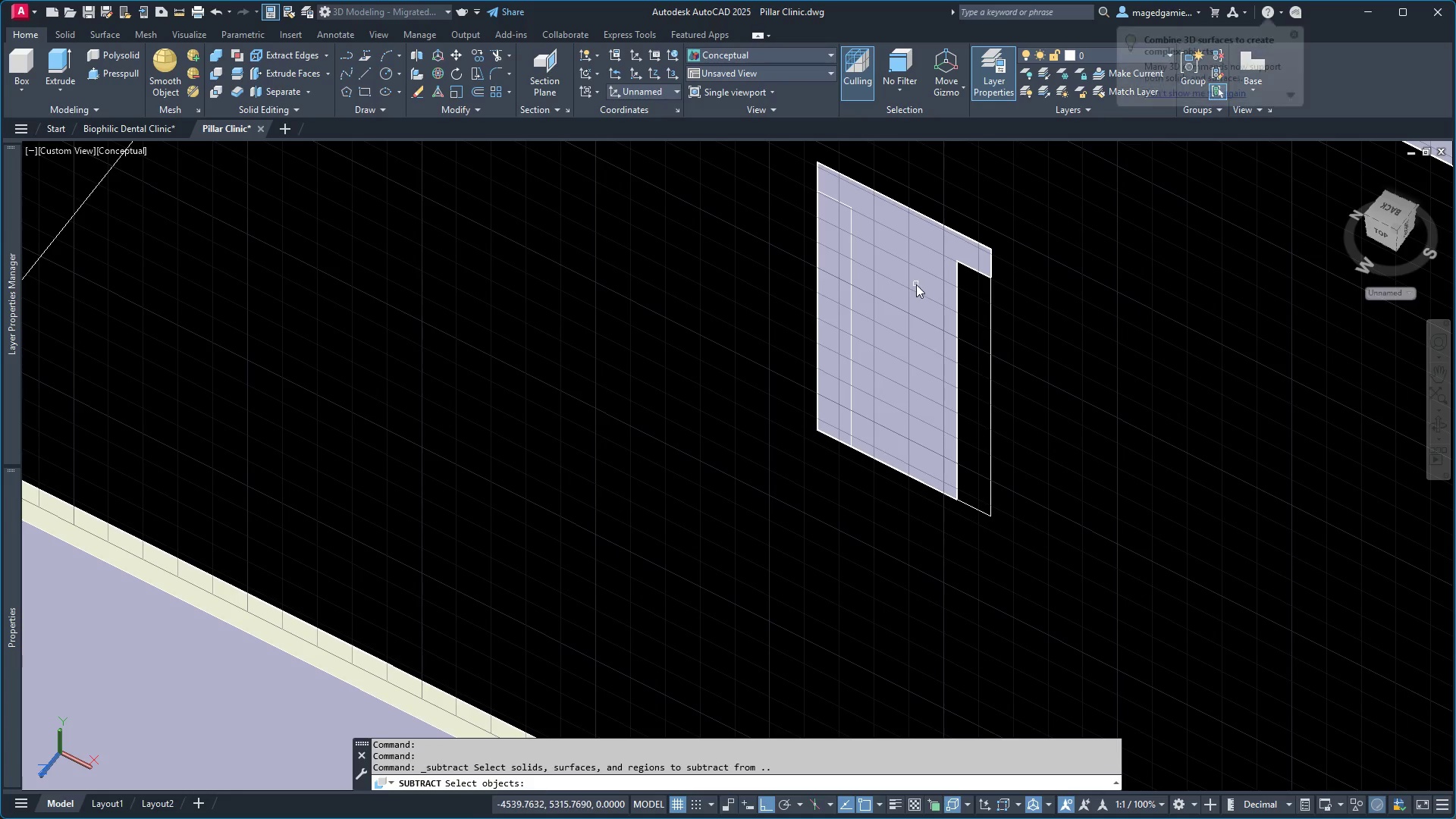 
left_click([915, 284])
 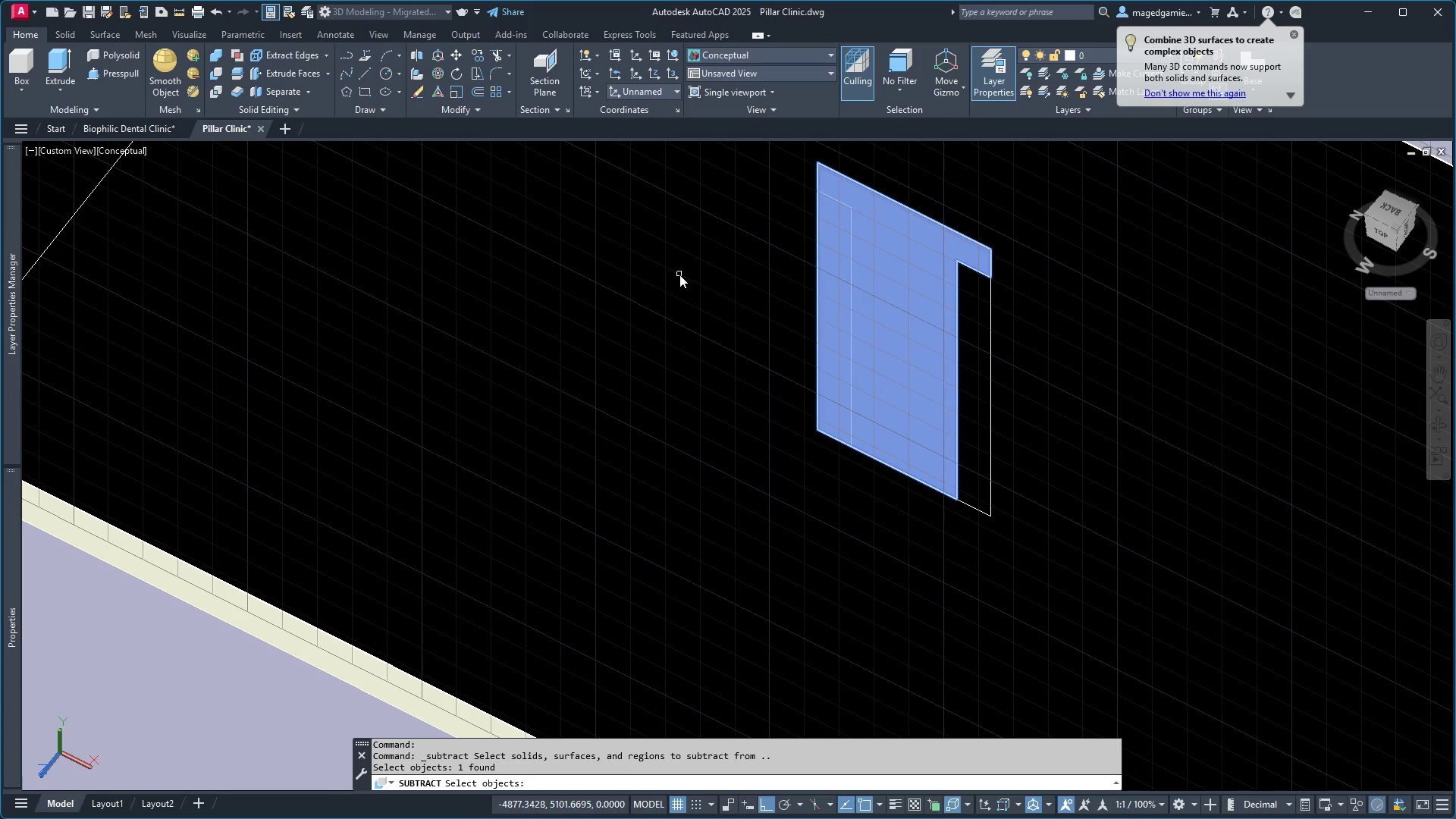 
right_click([679, 275])
 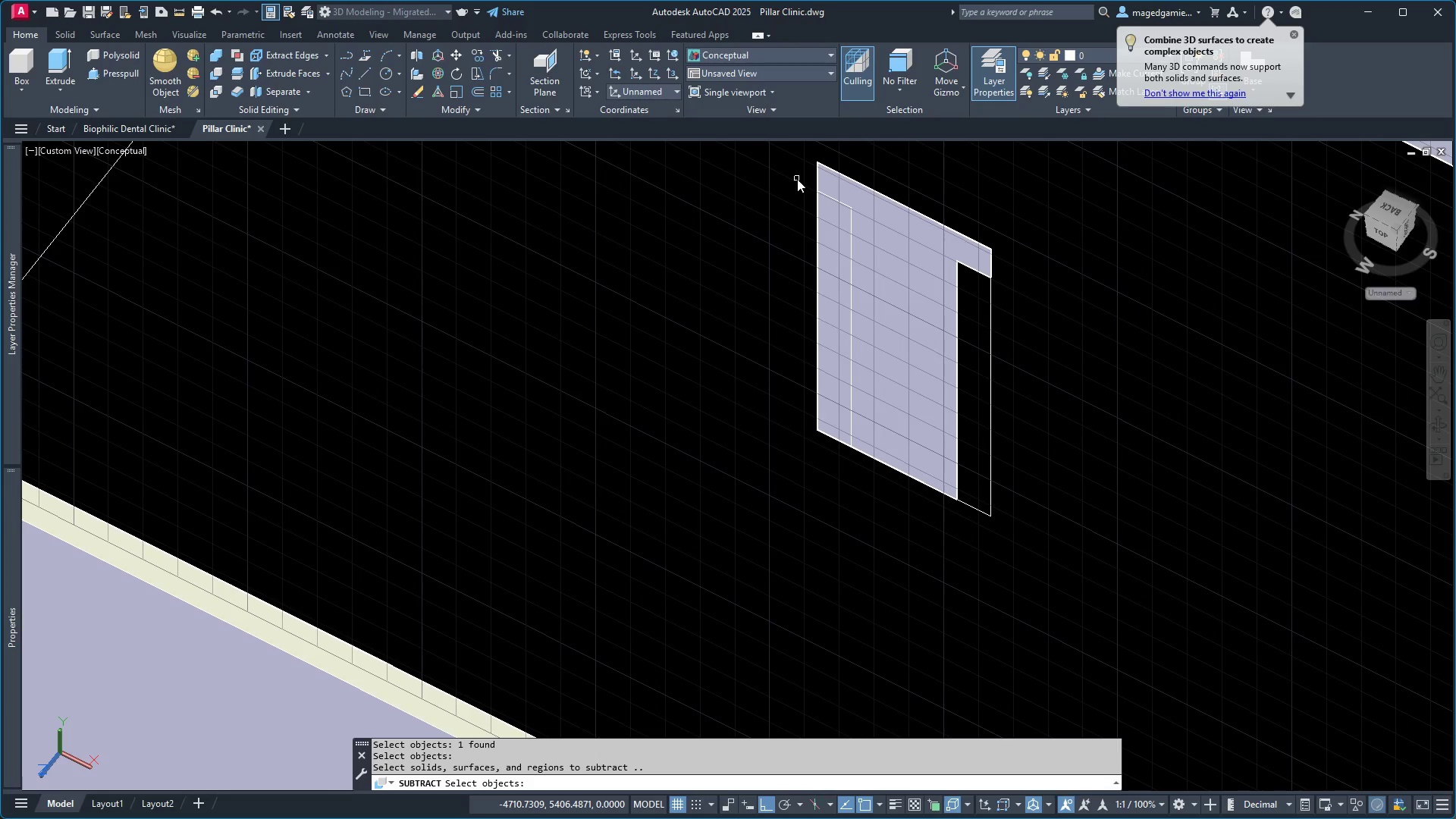 
left_click_drag(start_coordinate=[797, 179], to_coordinate=[795, 501])
 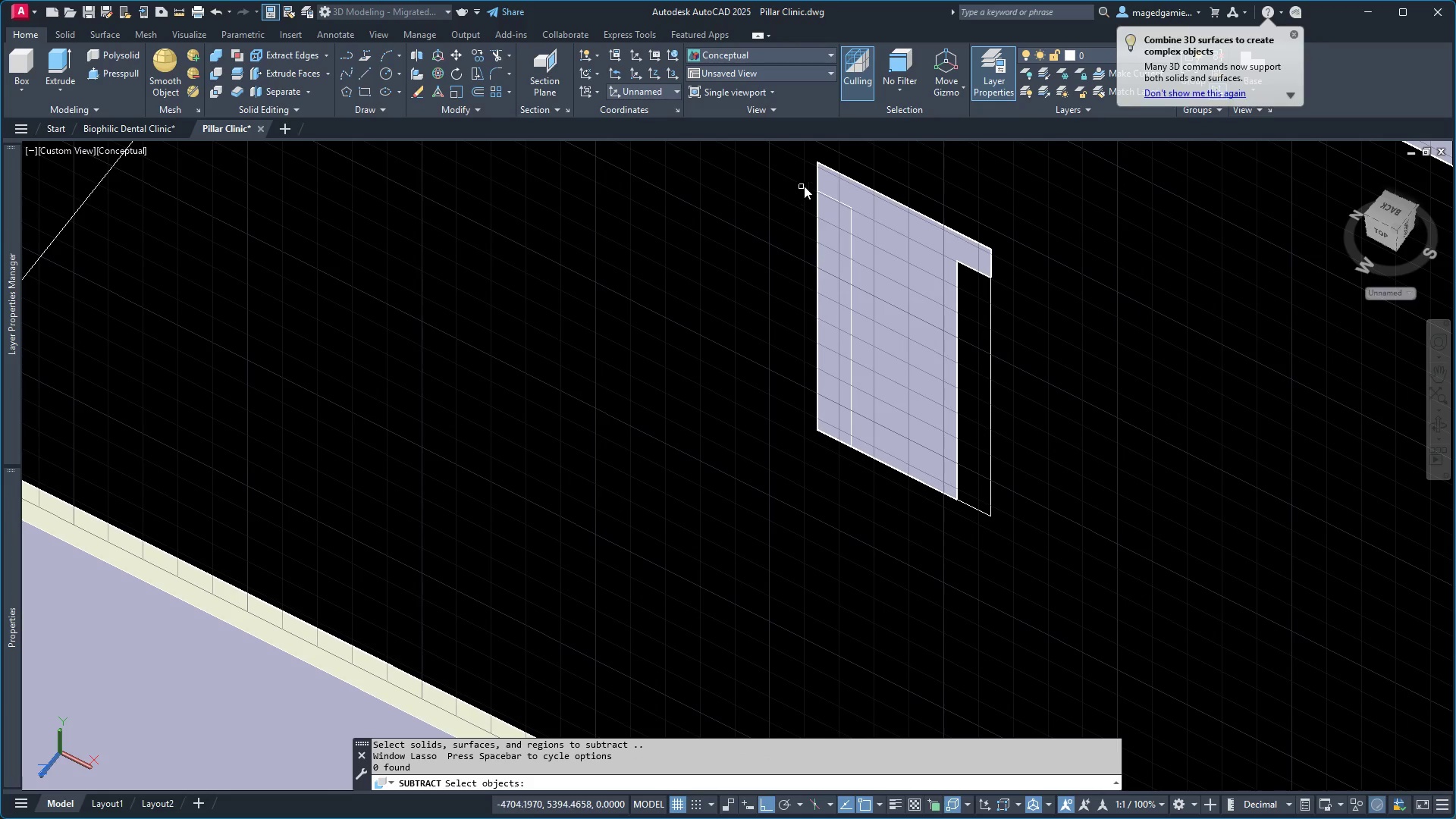 
left_click_drag(start_coordinate=[804, 182], to_coordinate=[742, 505])
 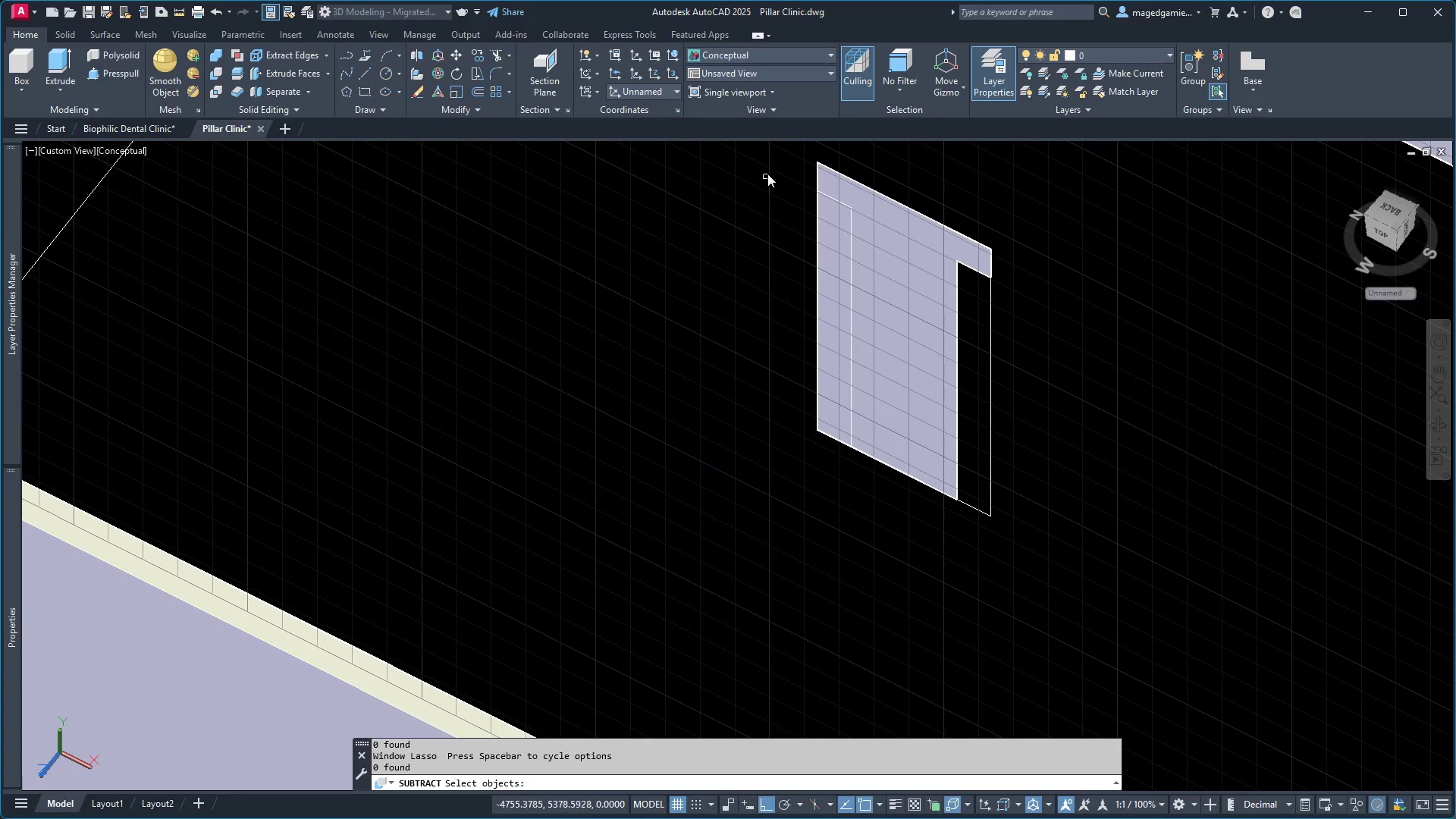 
left_click_drag(start_coordinate=[786, 171], to_coordinate=[774, 508])
 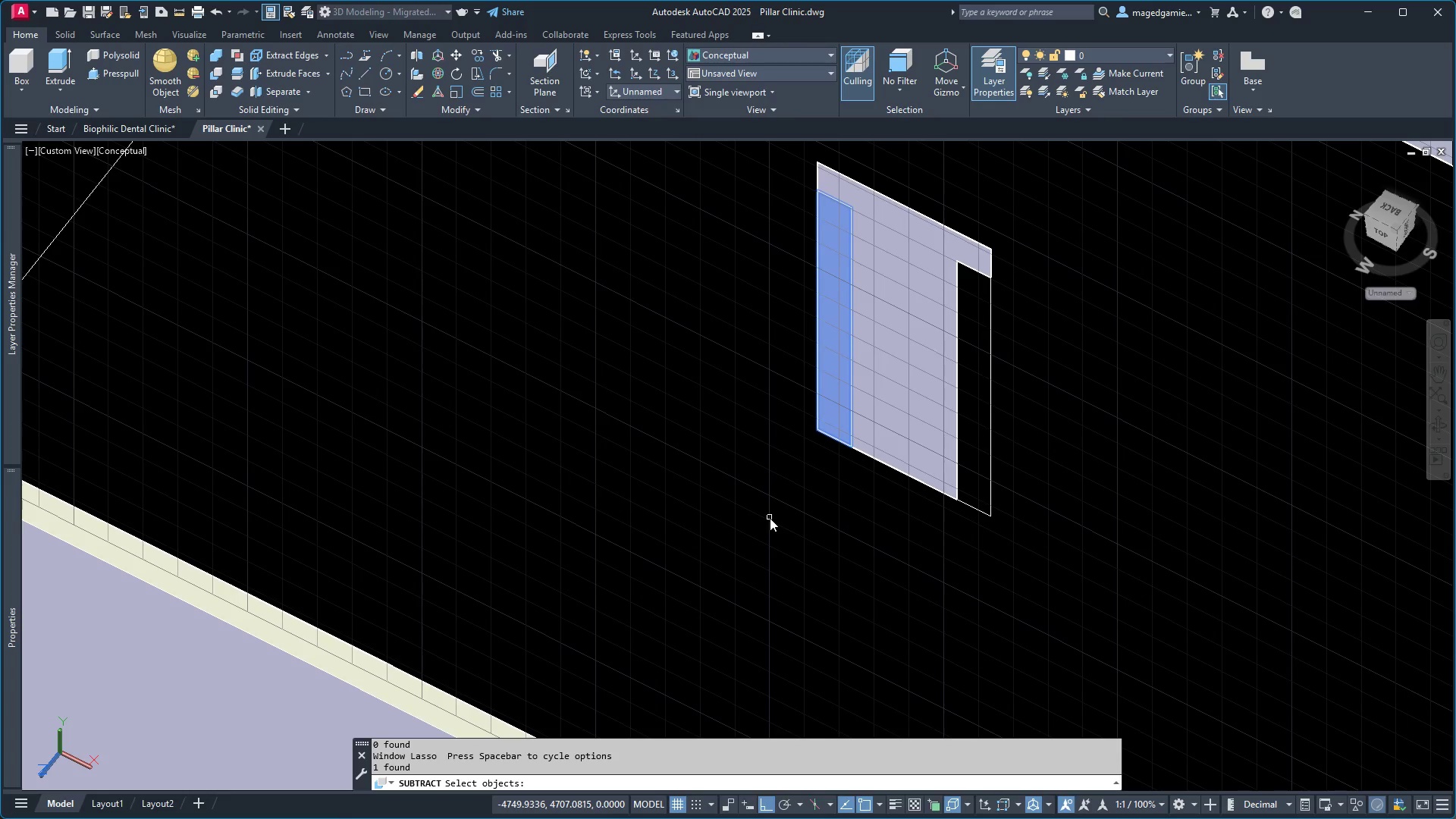 
right_click([771, 515])
 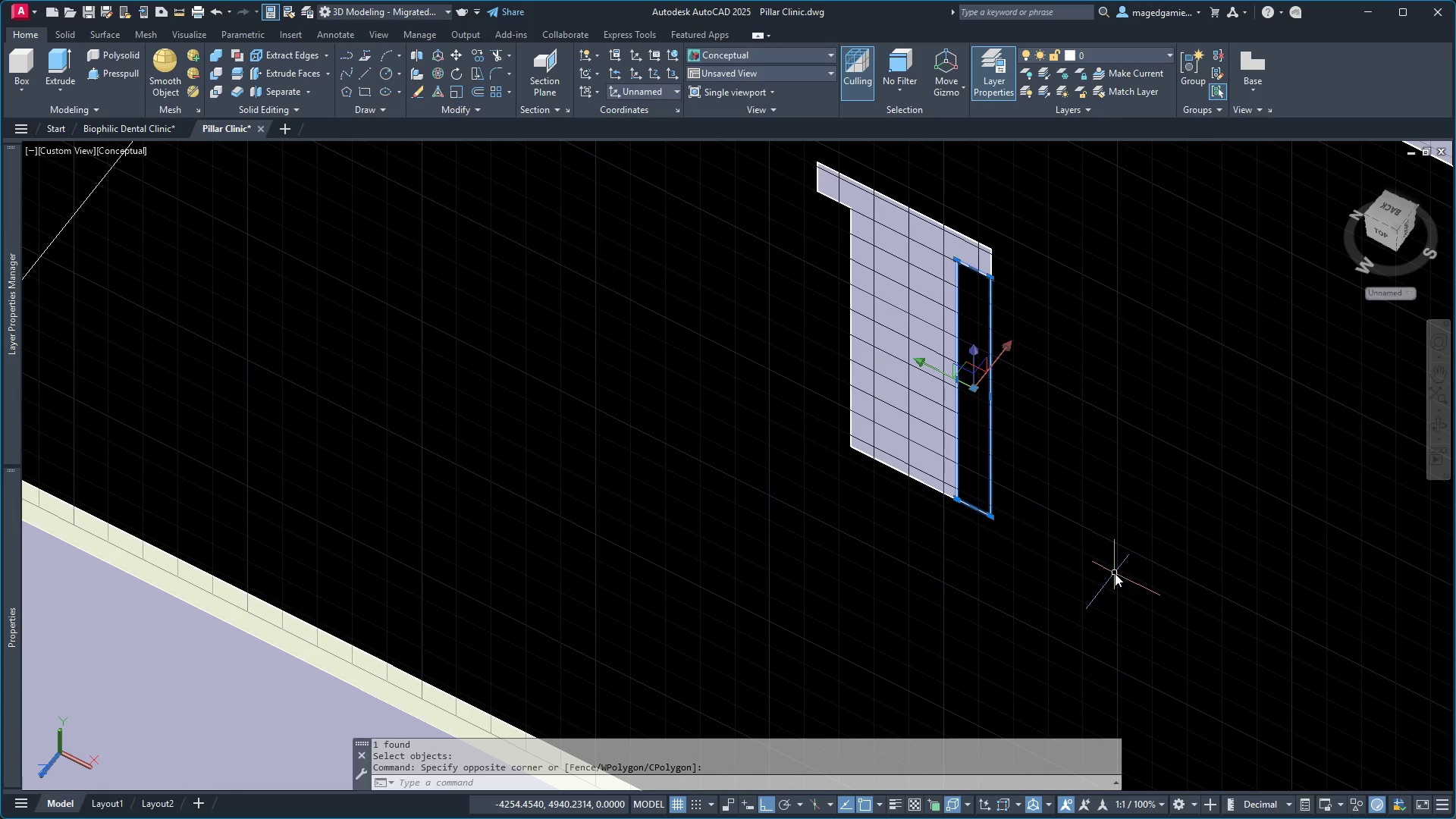 
key(Delete)
 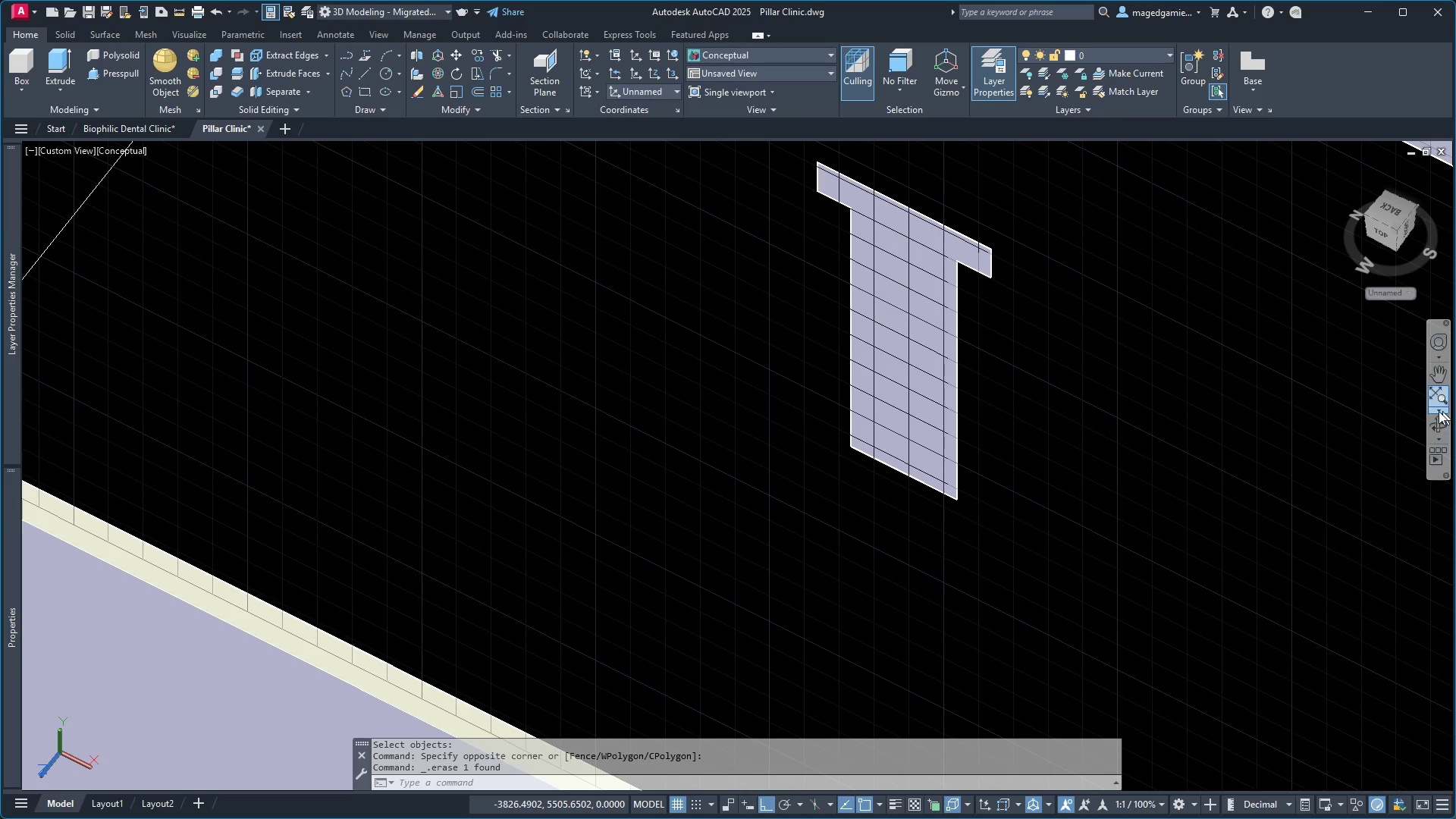 
left_click([1439, 425])
 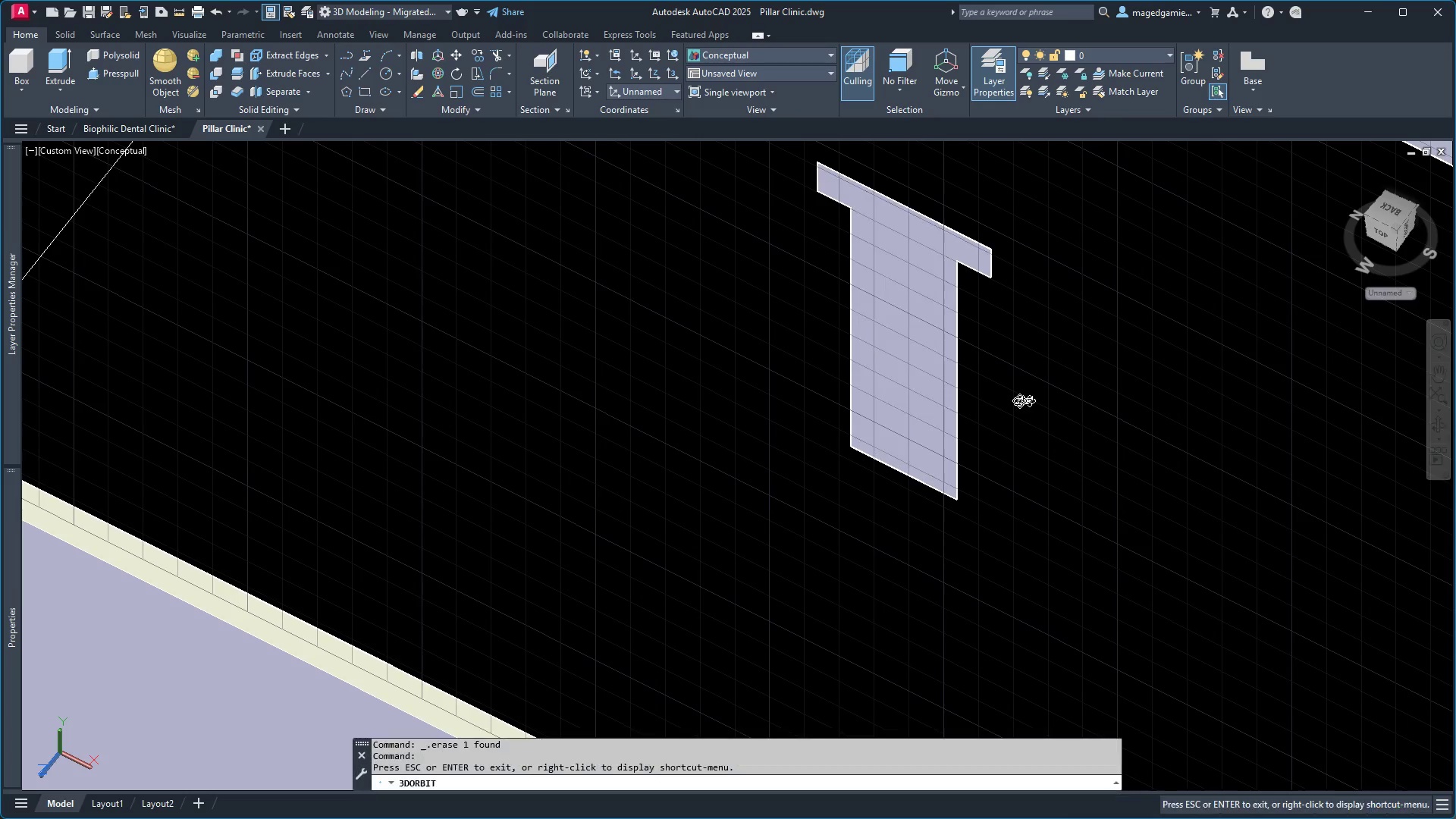 
left_click_drag(start_coordinate=[1012, 399], to_coordinate=[1081, 414])
 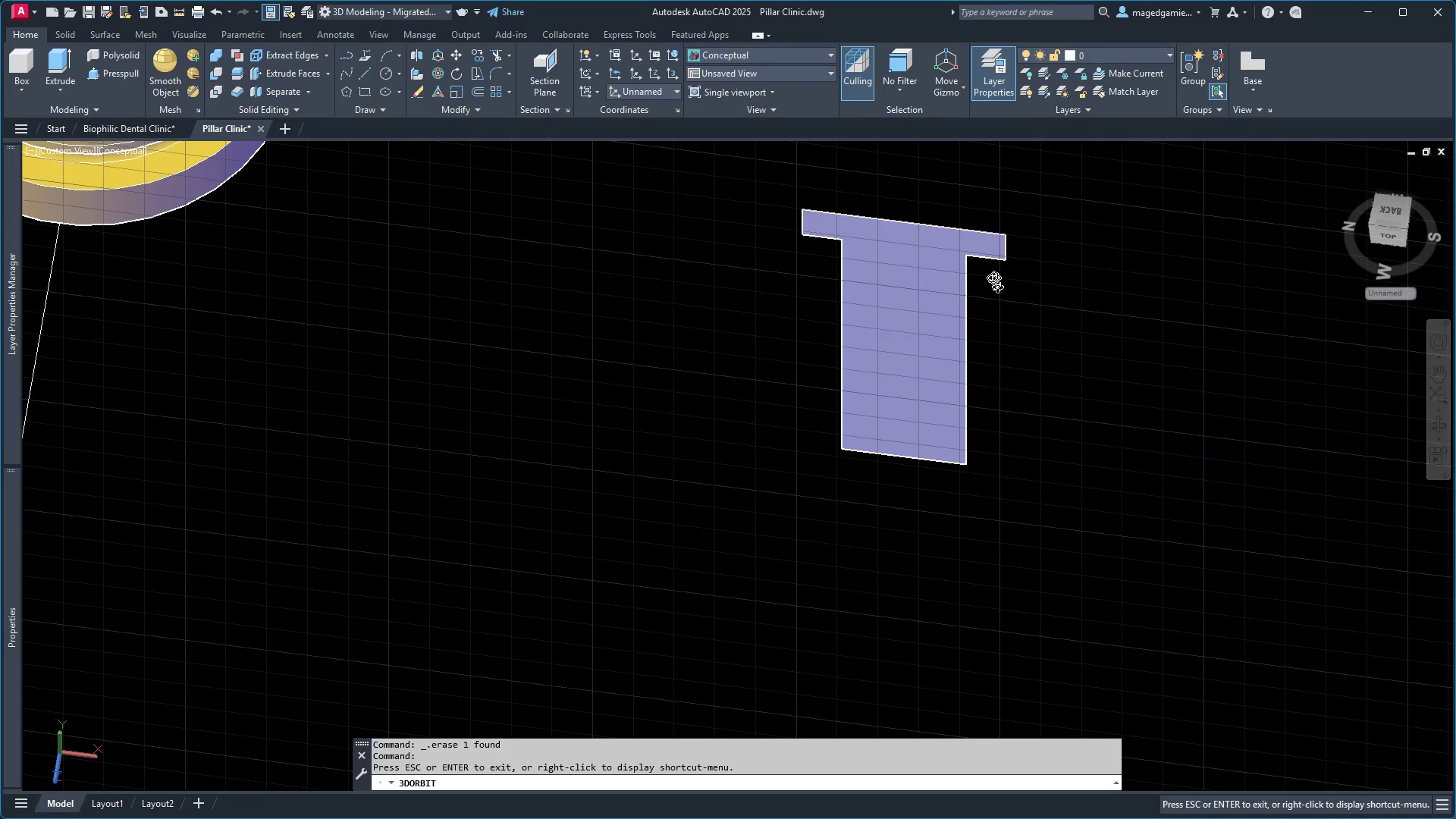 
scroll: coordinate [987, 264], scroll_direction: up, amount: 9.0
 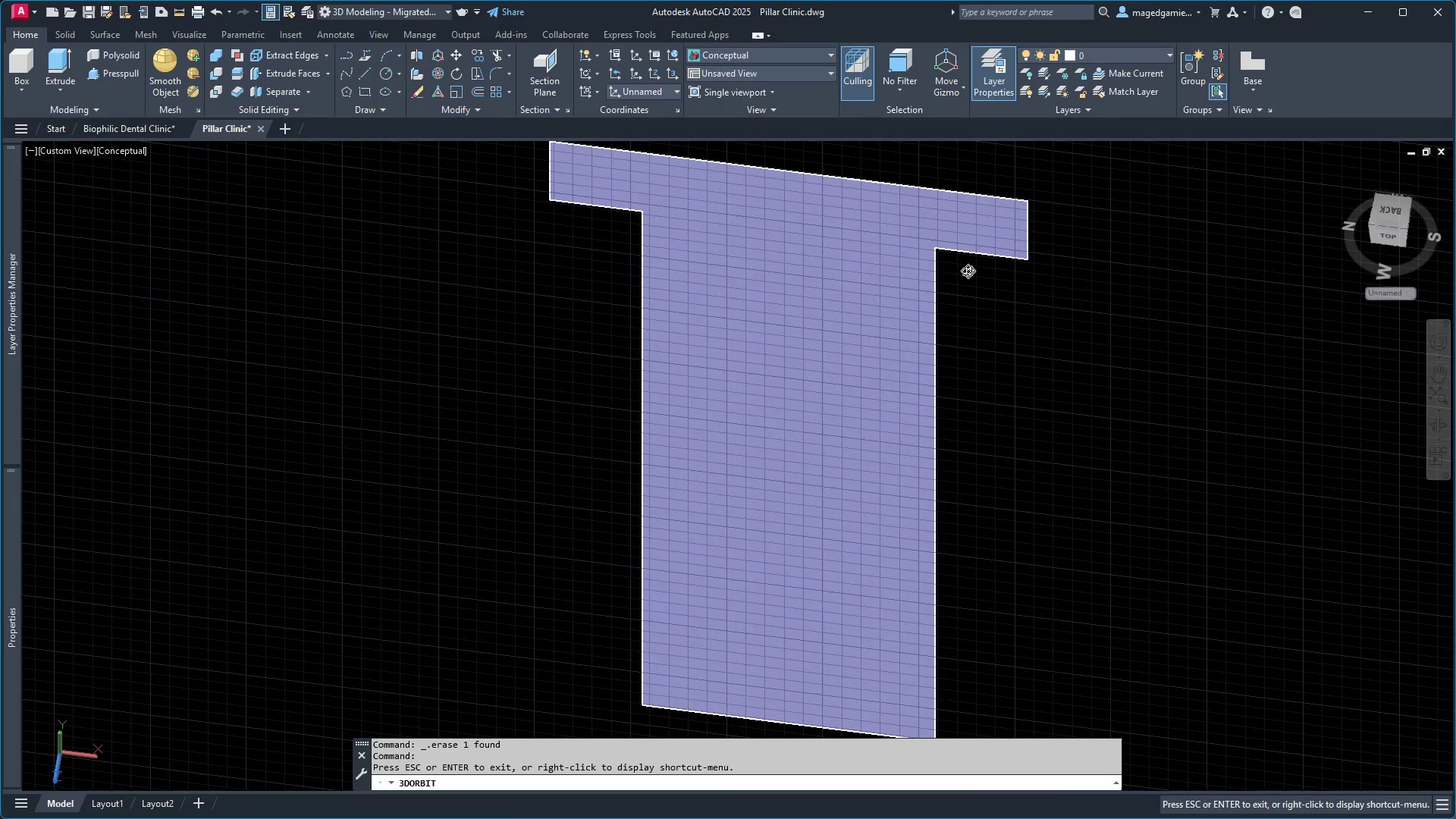 
key(Escape)
 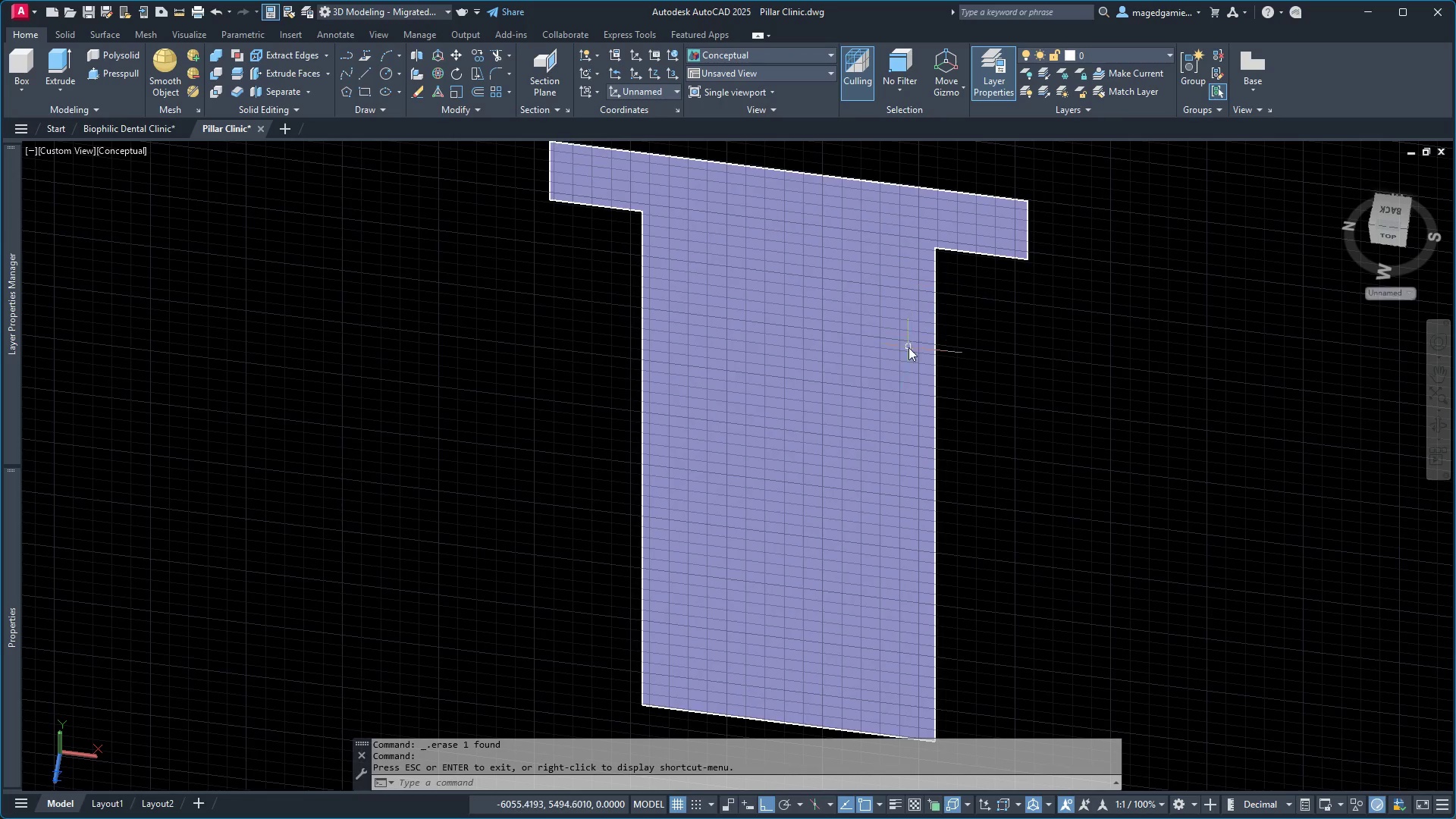 
scroll: coordinate [906, 350], scroll_direction: down, amount: 2.0
 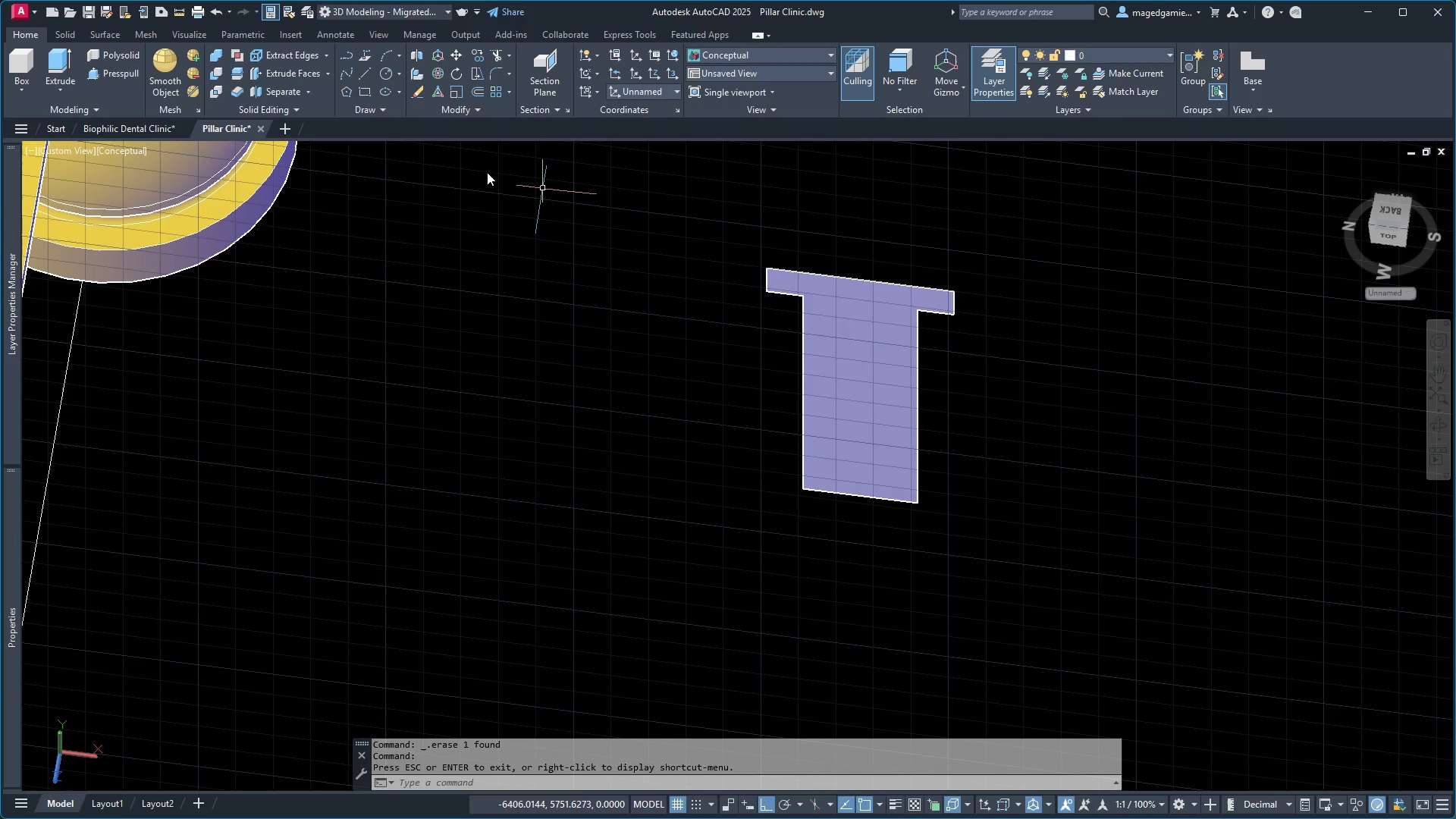 
wait(8.04)
 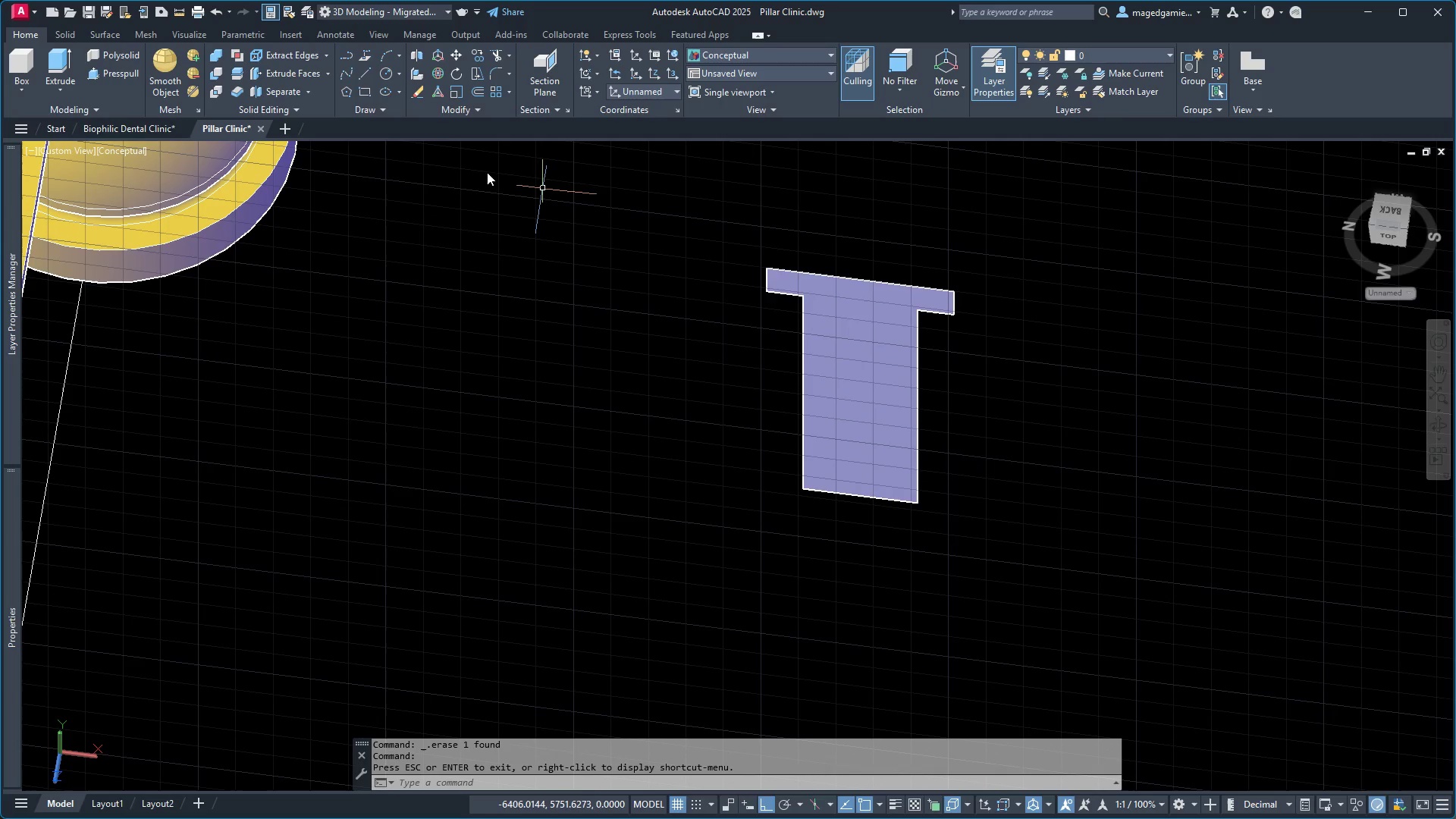 
left_click([365, 92])
 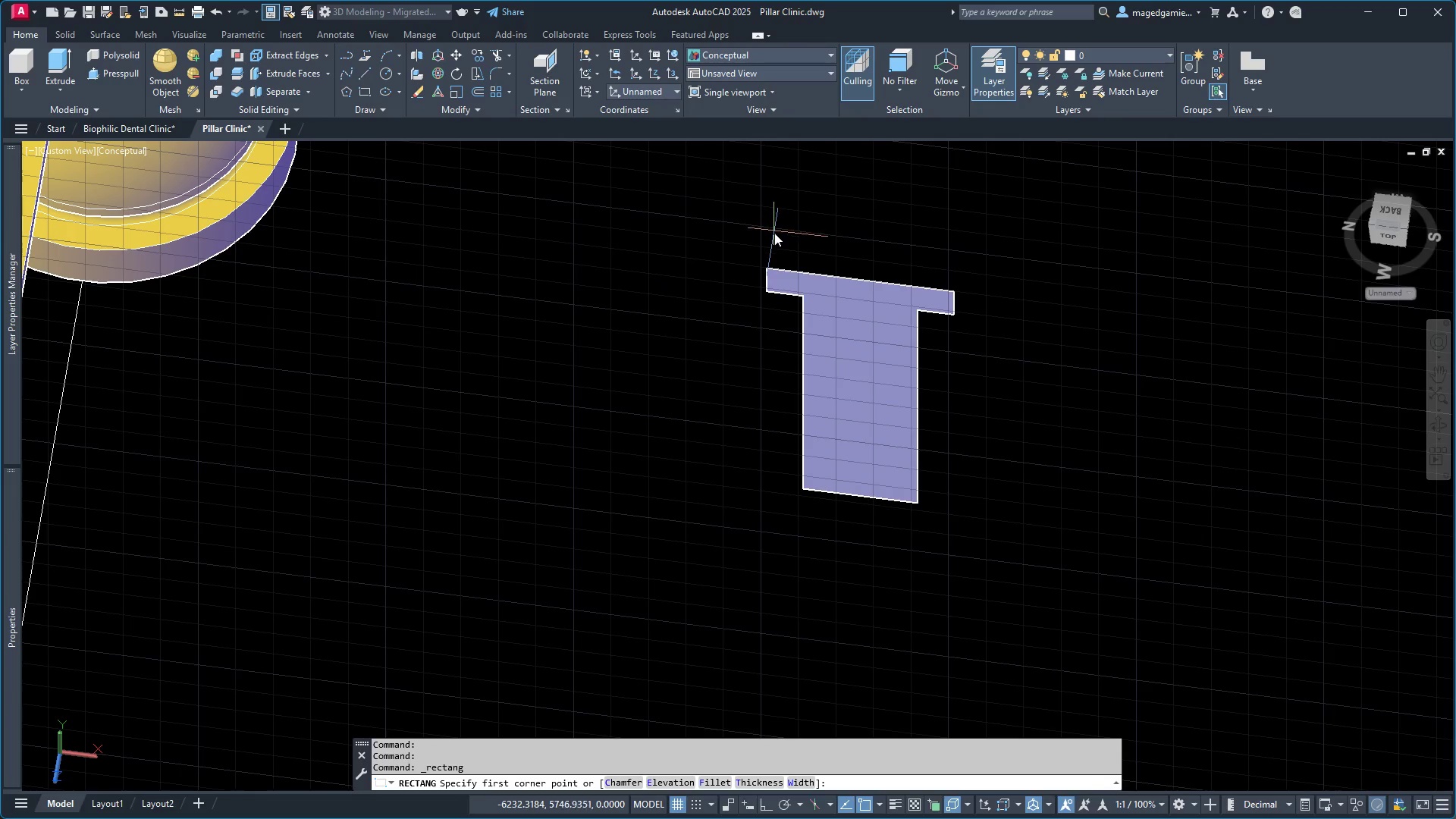 
mouse_move([777, 274])
 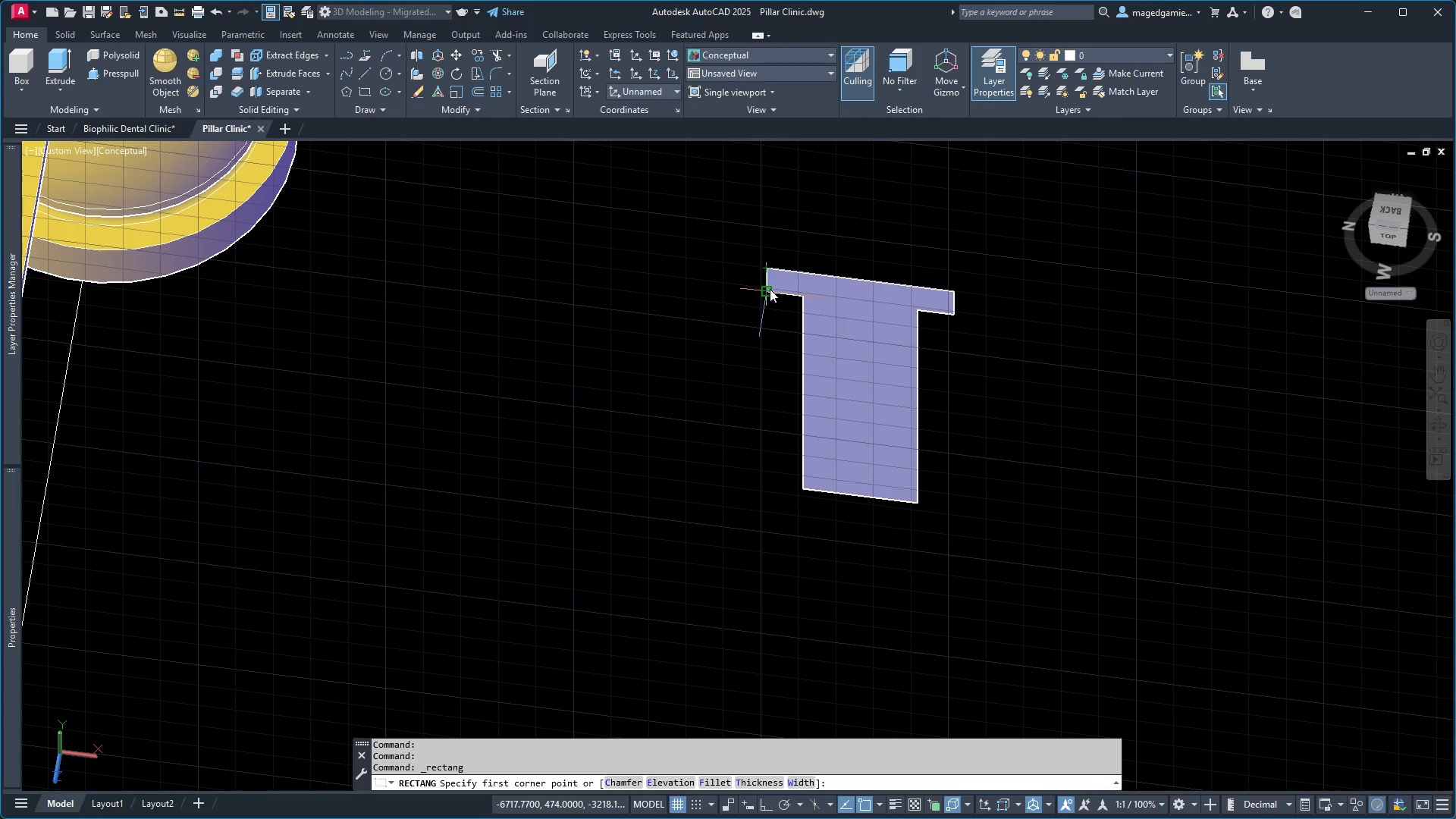 
left_click([770, 289])
 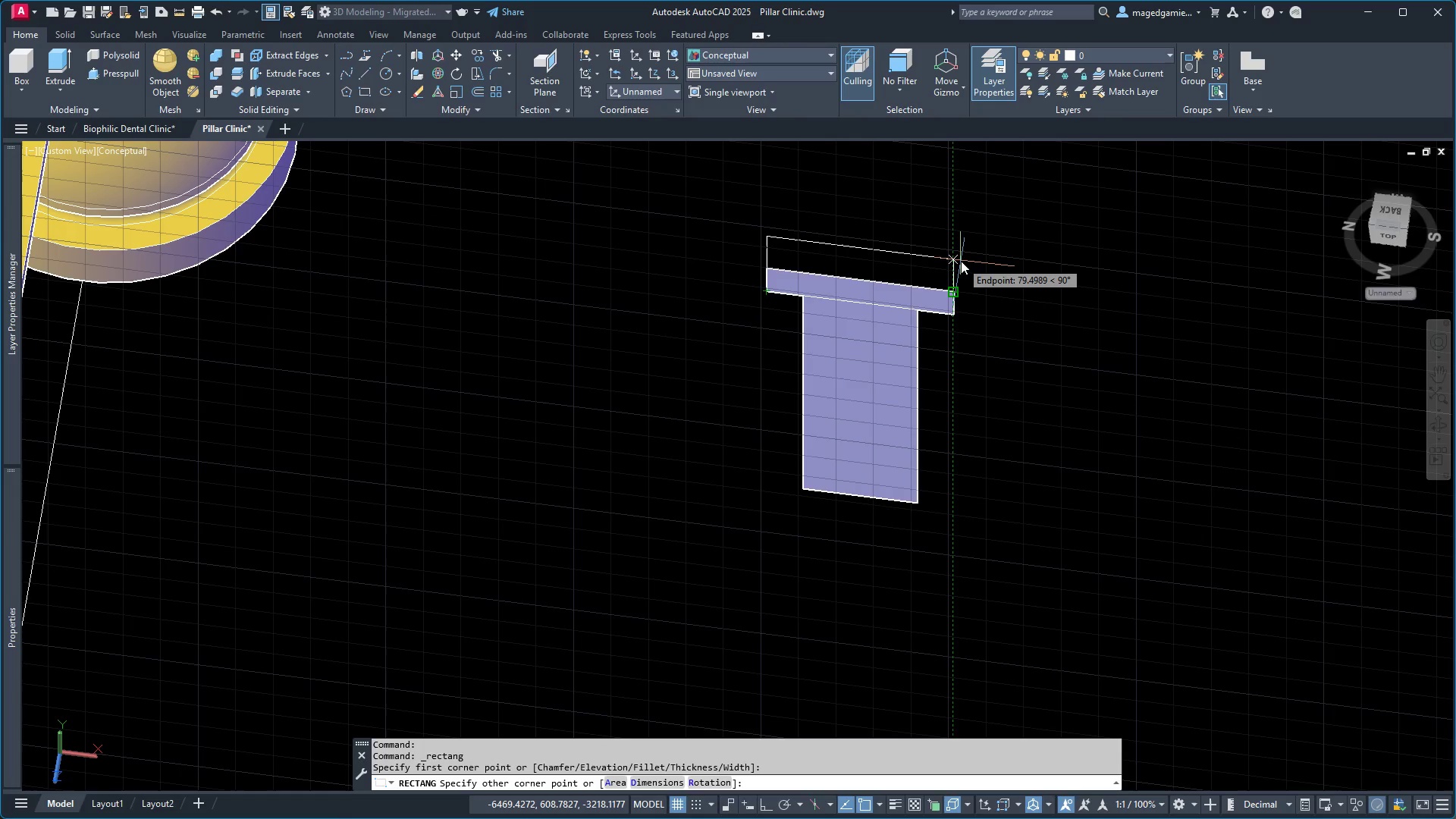 
wait(14.11)
 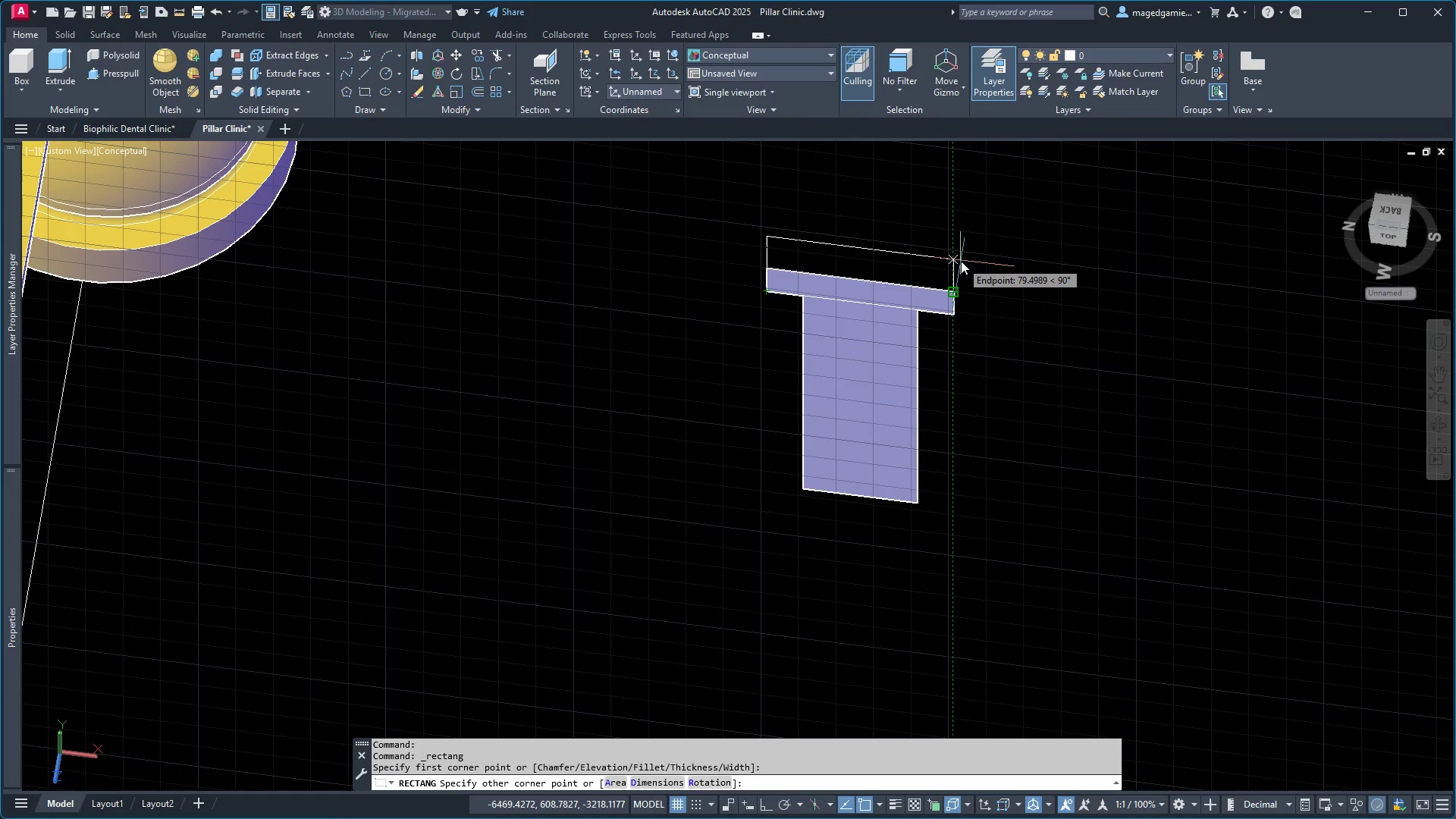 
left_click([959, 278])
 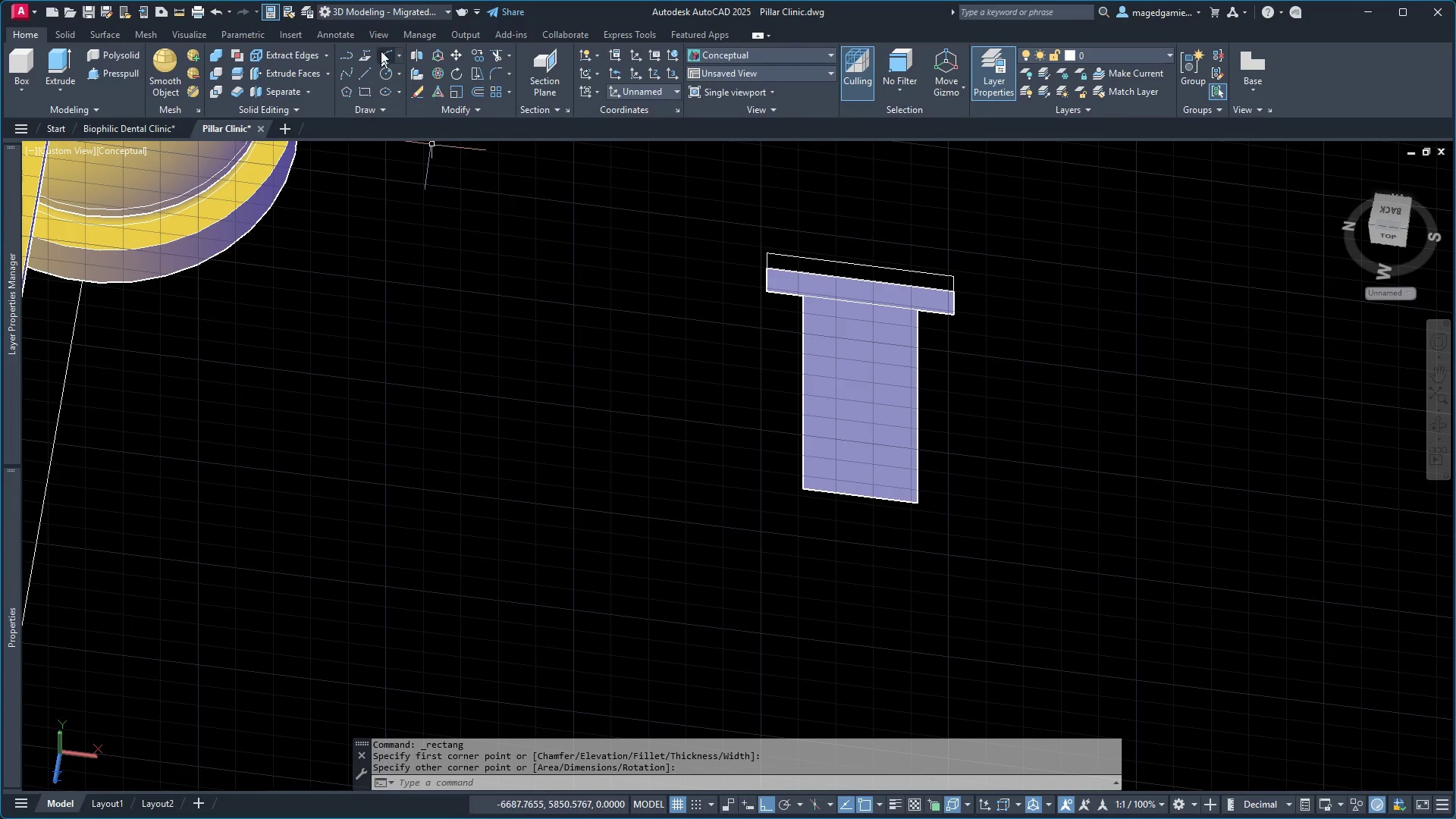 
wait(5.77)
 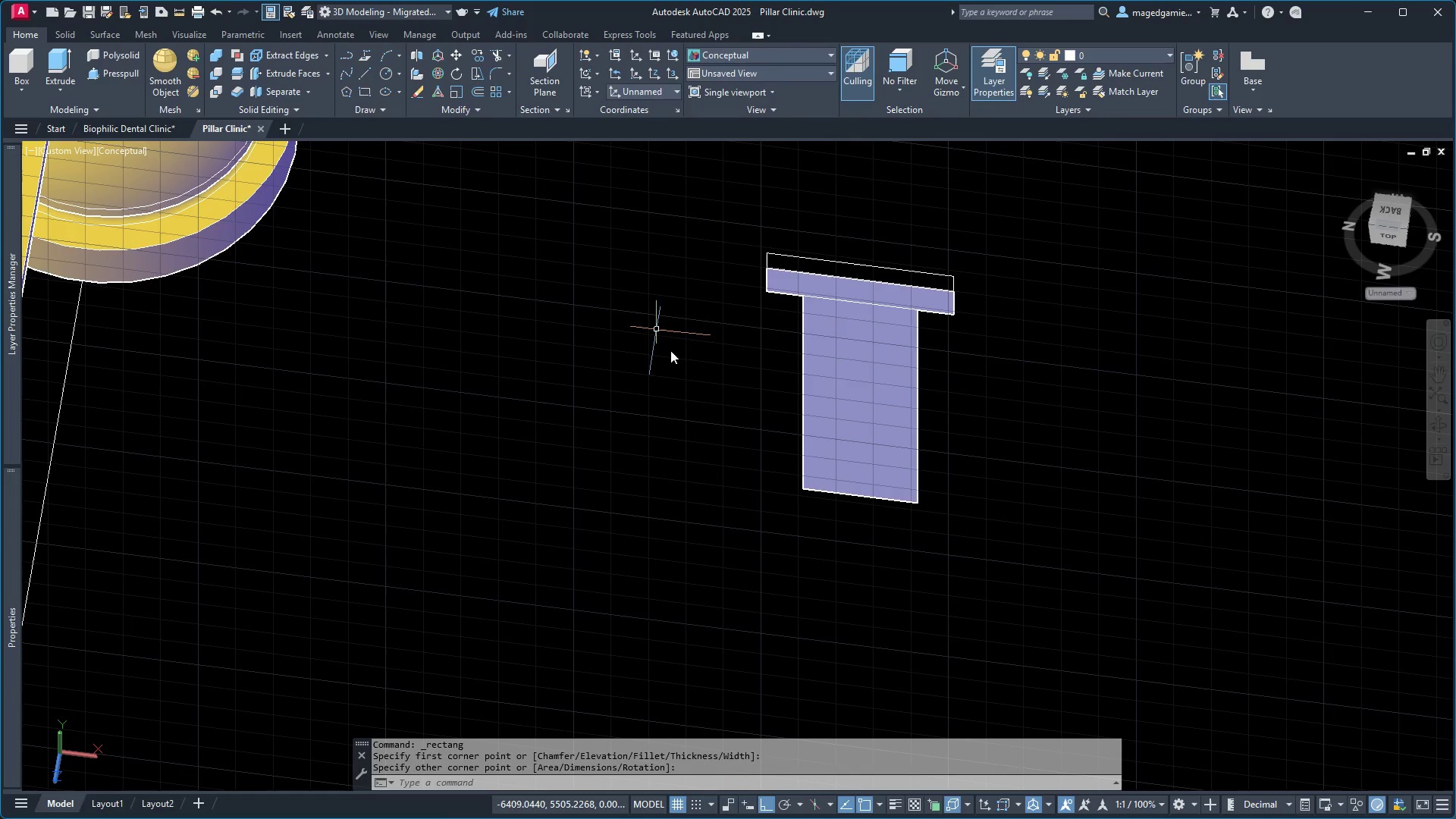 
left_click([456, 90])
 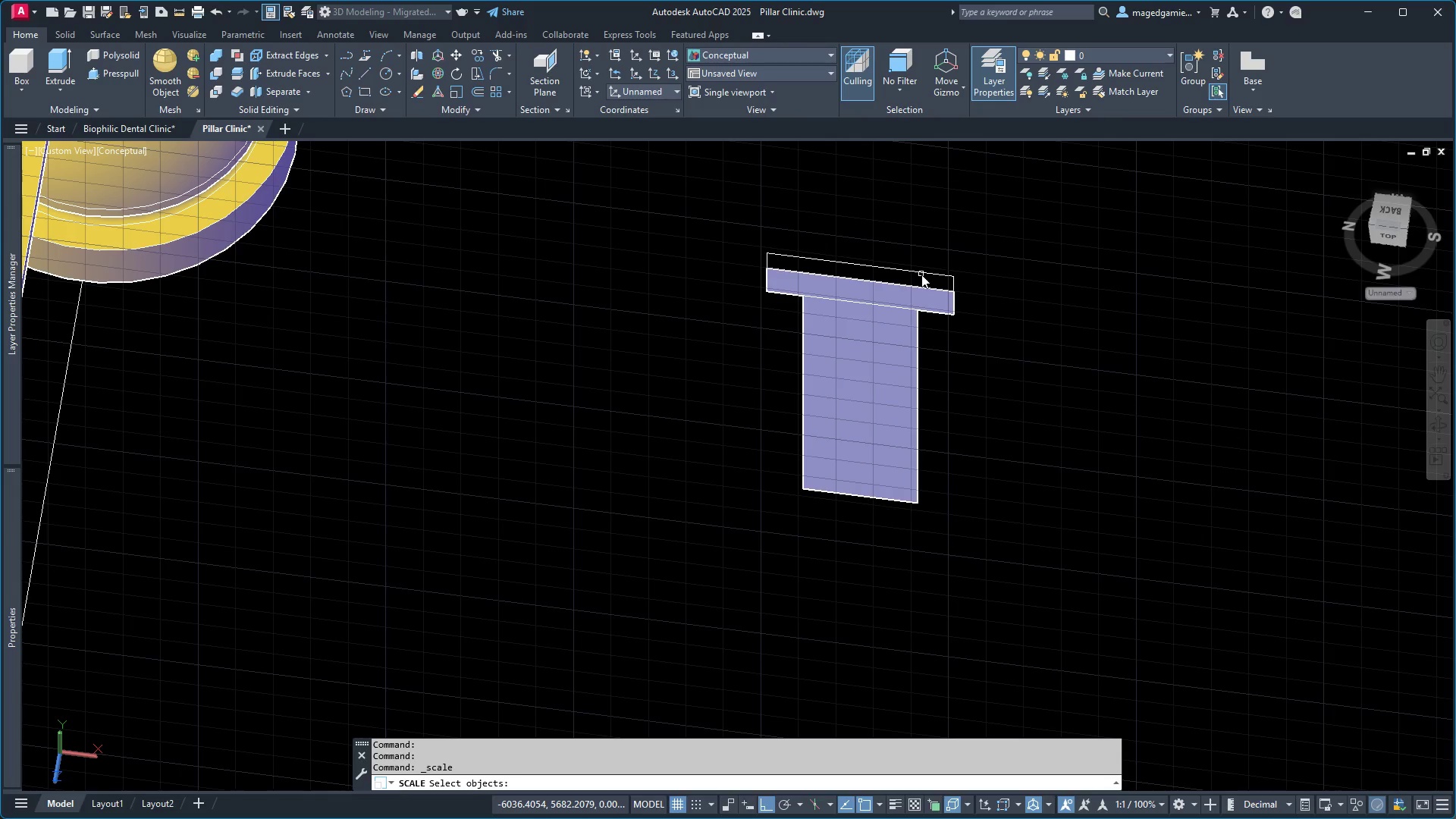 
left_click([921, 275])
 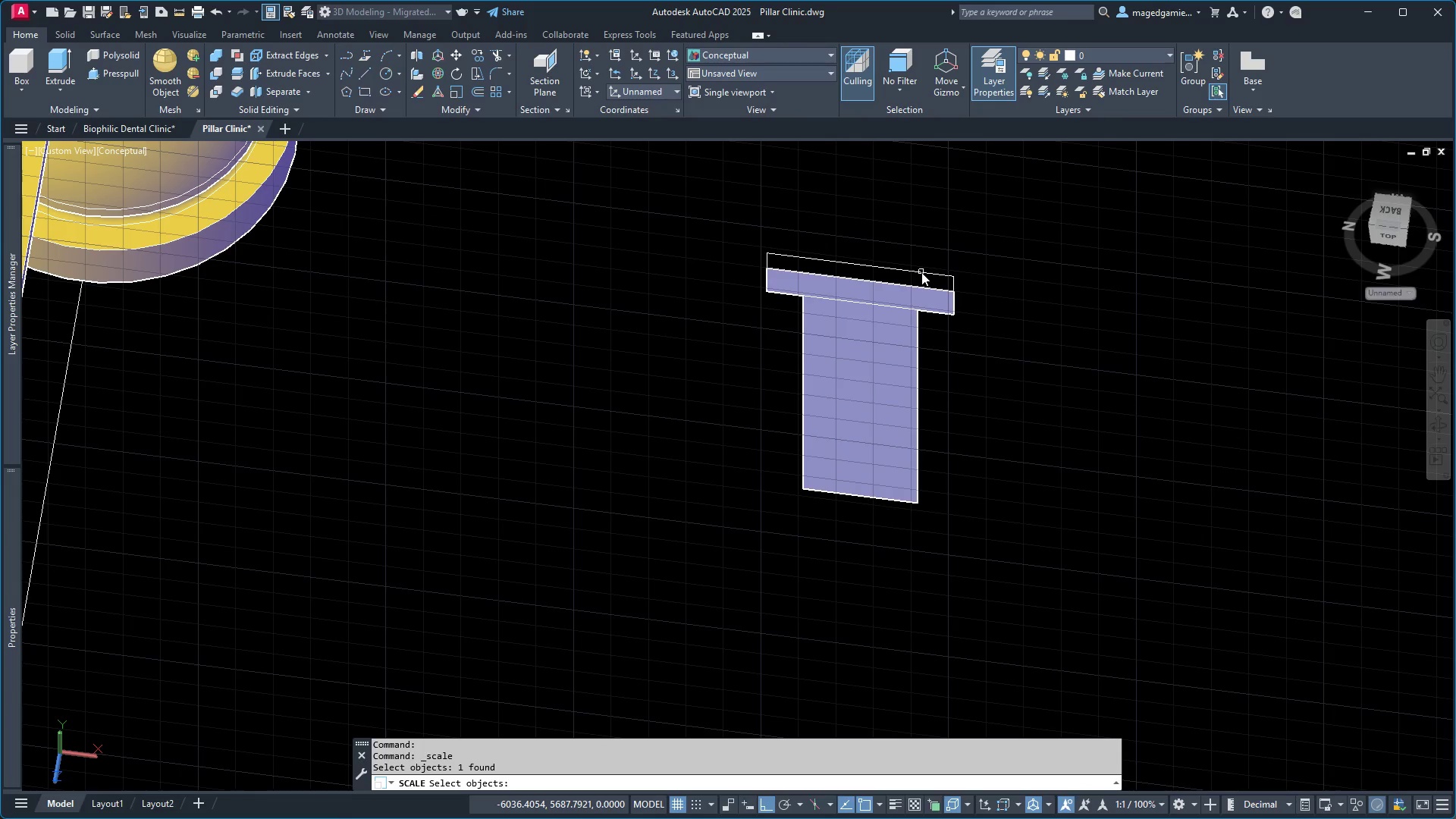 
left_click([923, 274])
 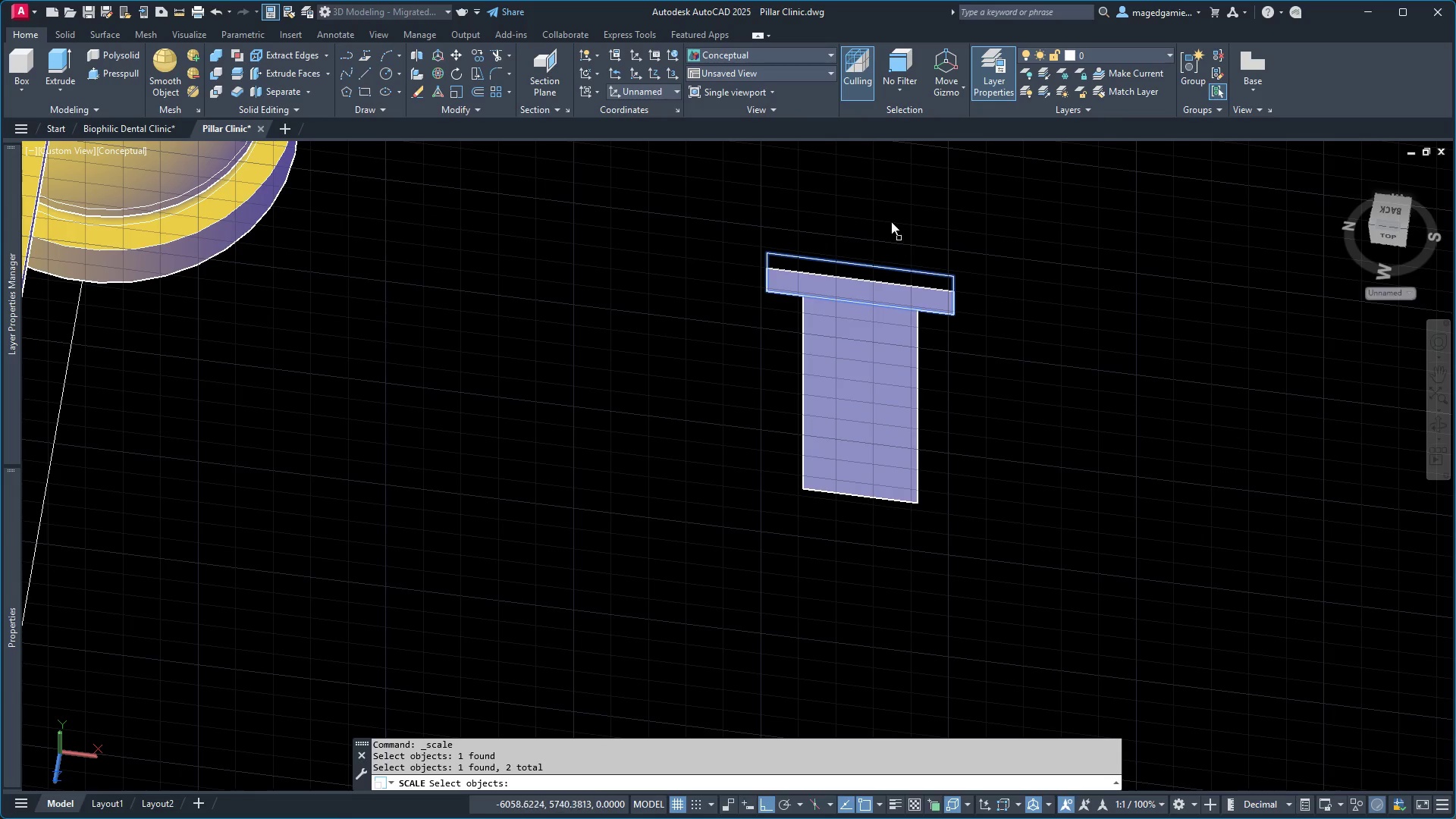 
right_click([888, 215])
 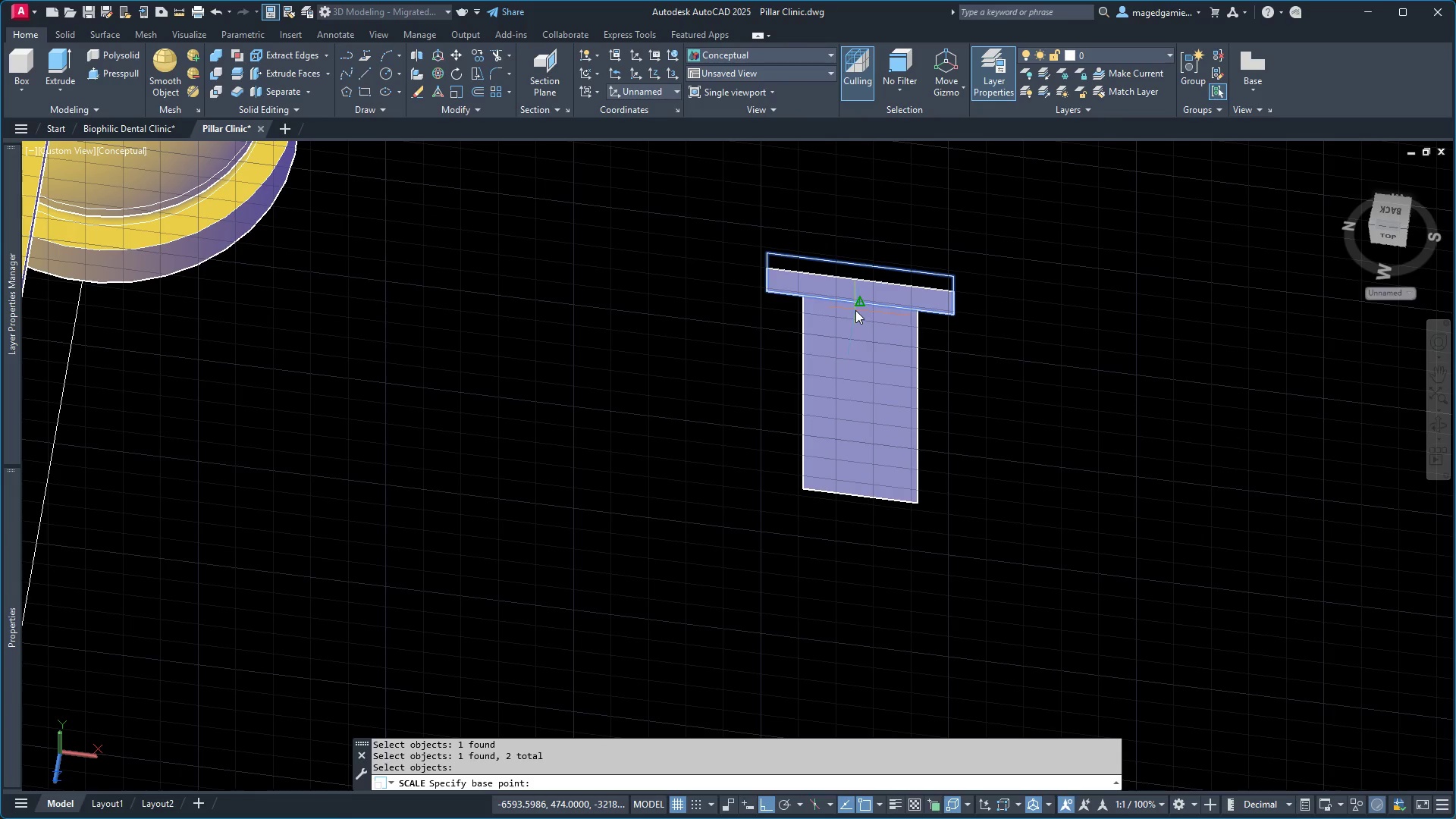 
left_click([860, 309])
 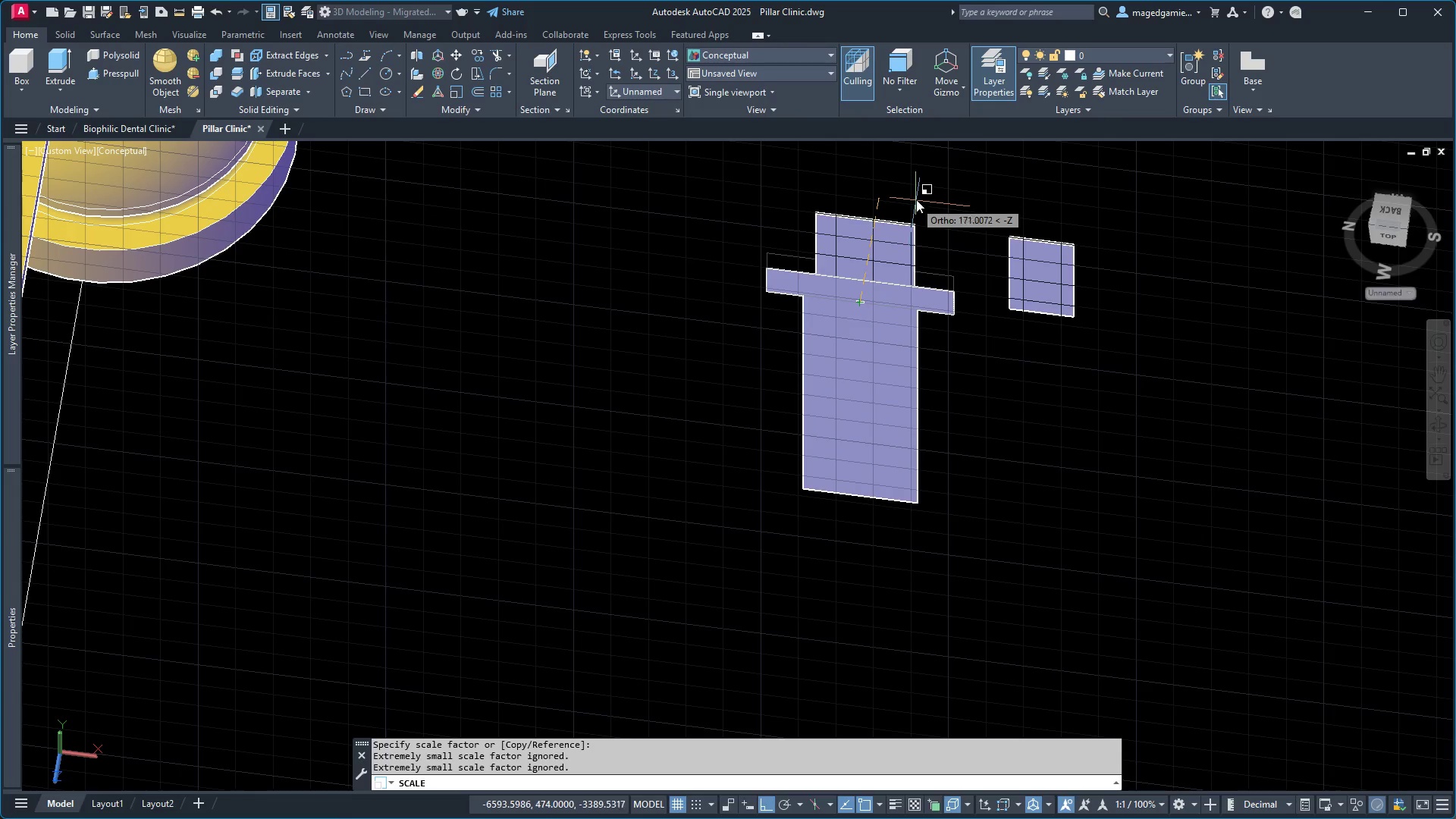 
key(Escape)
 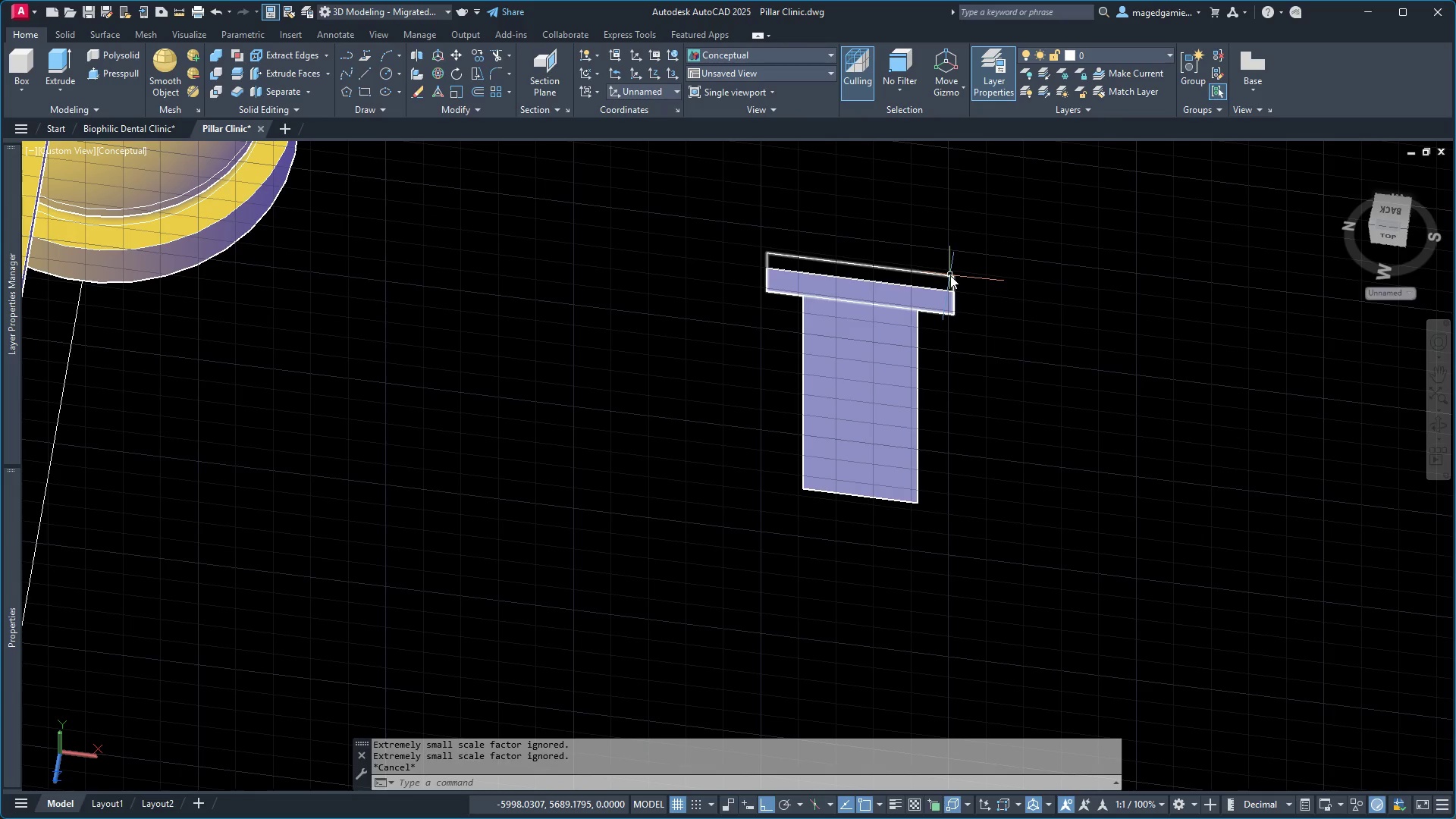 
left_click([950, 275])
 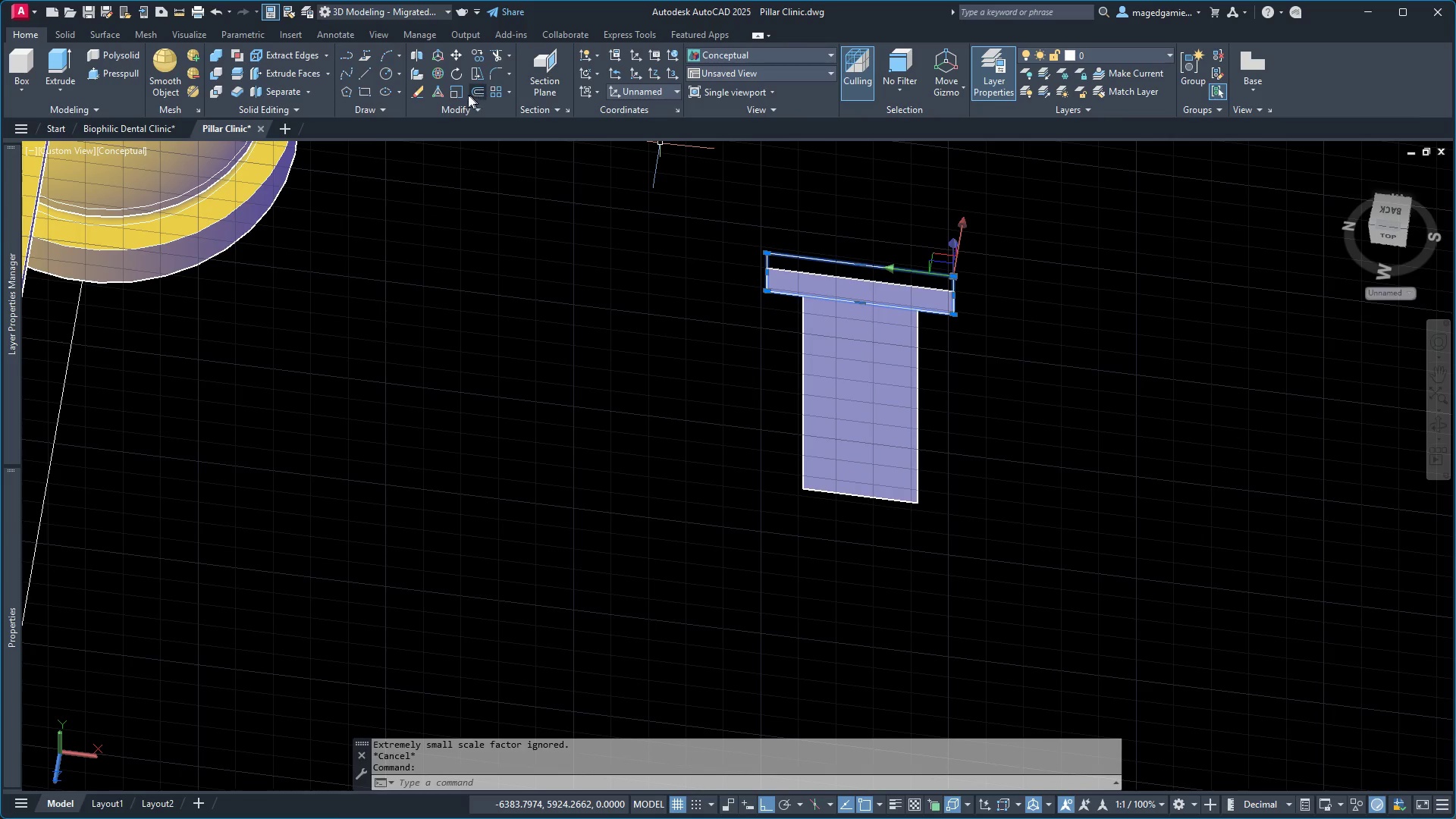 
left_click([453, 89])
 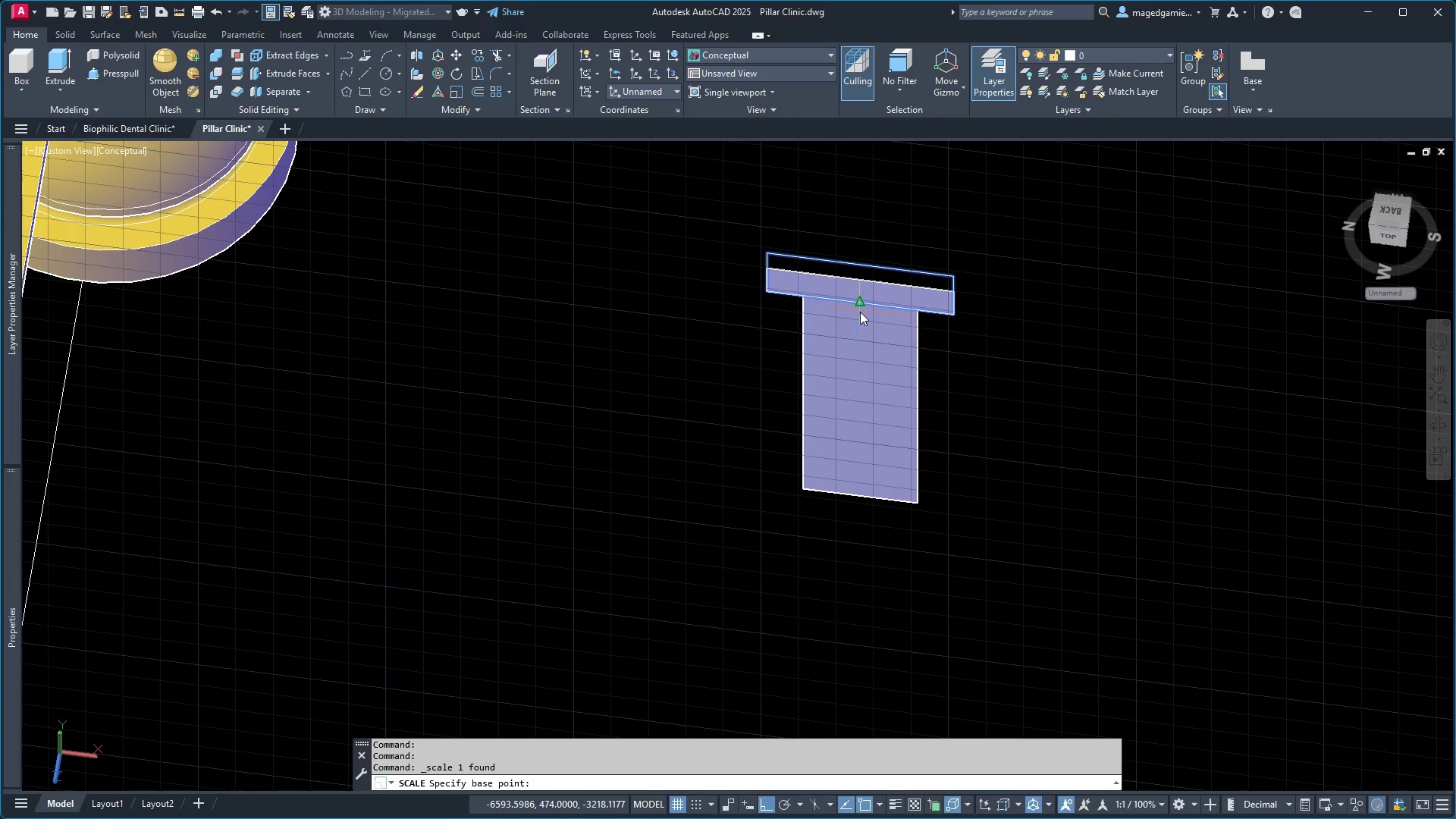 
left_click([860, 312])
 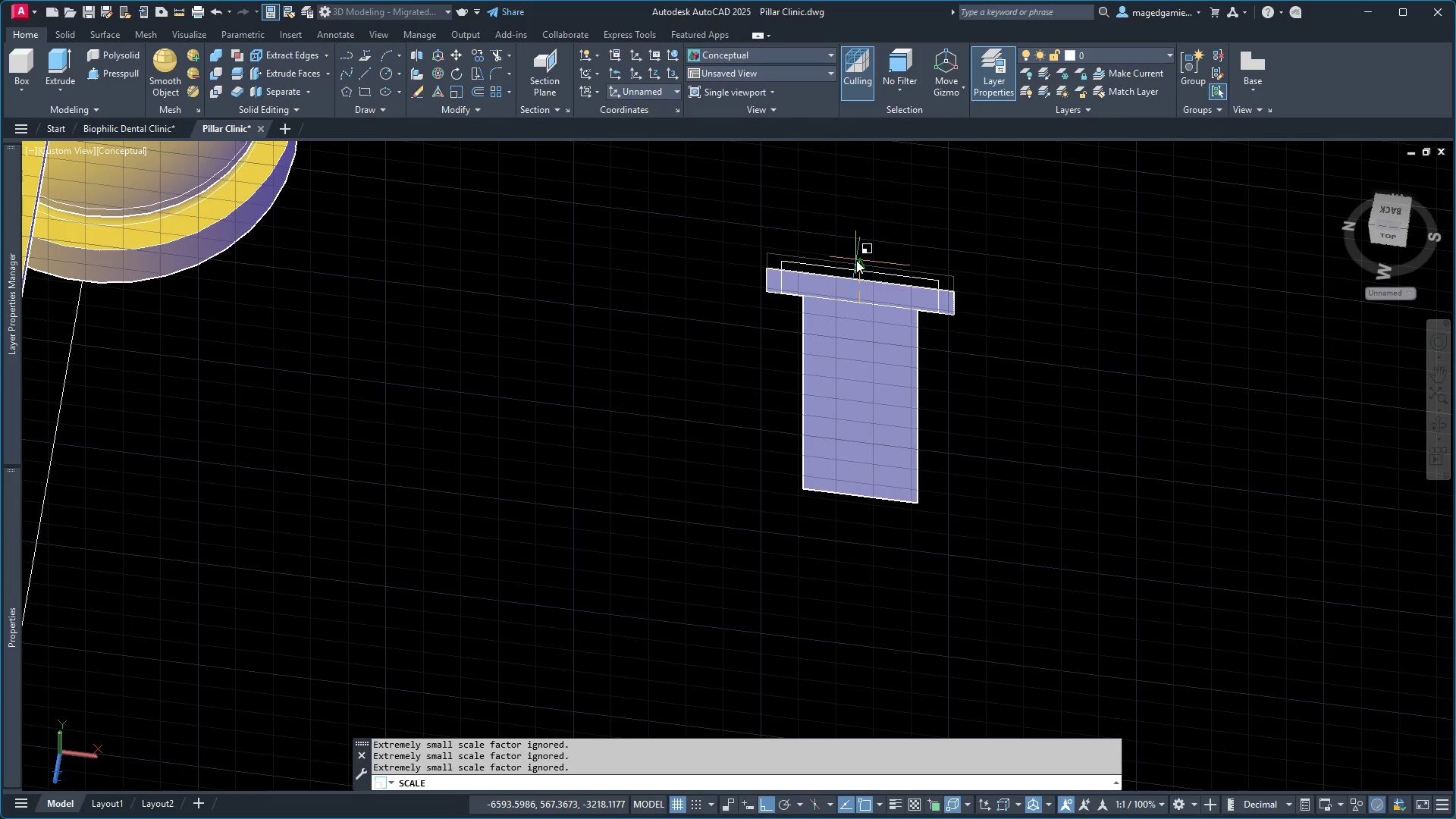 
wait(6.09)
 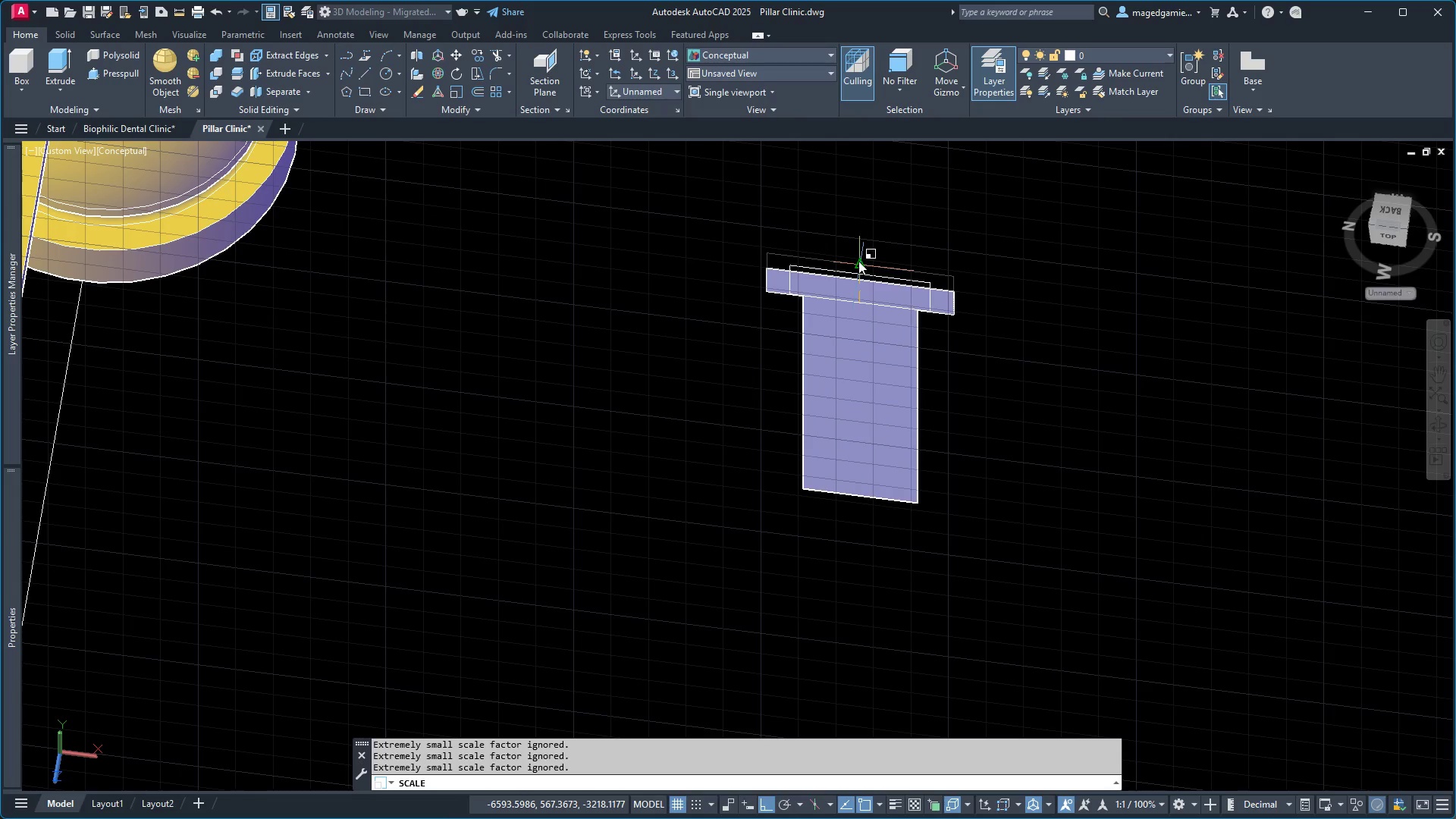 
left_click([856, 260])
 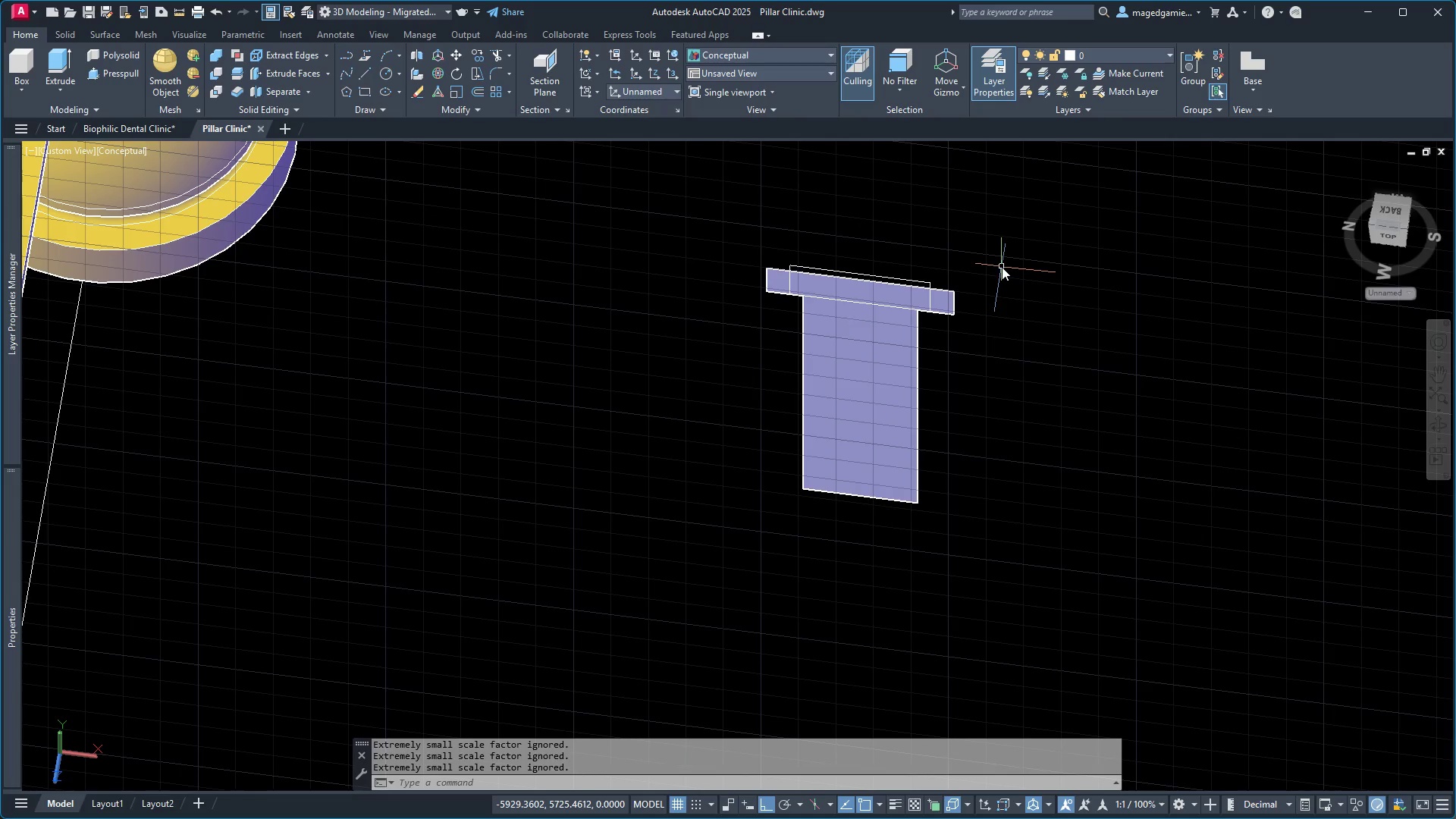 
key(Escape)
 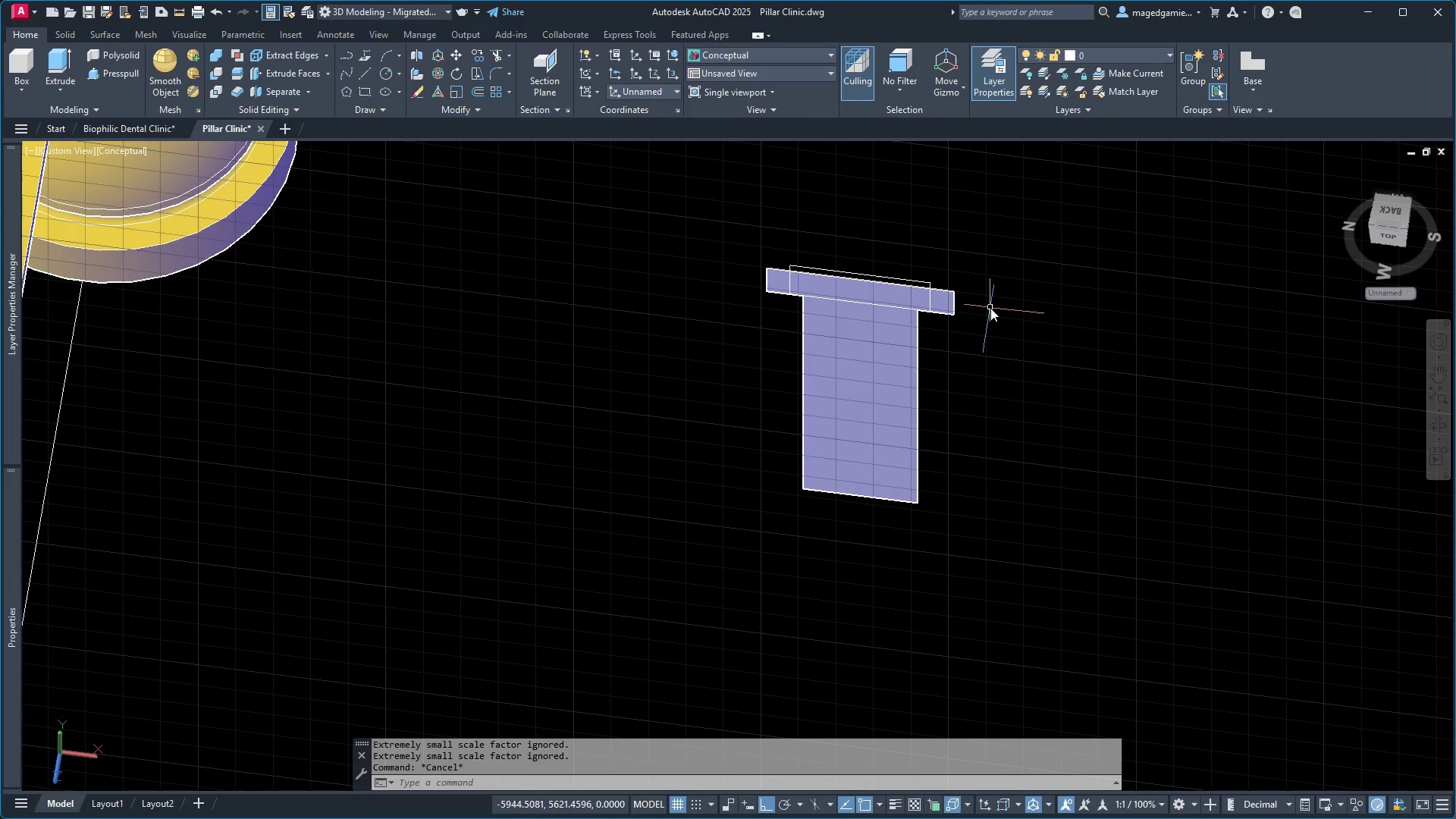 
mouse_move([968, 316])
 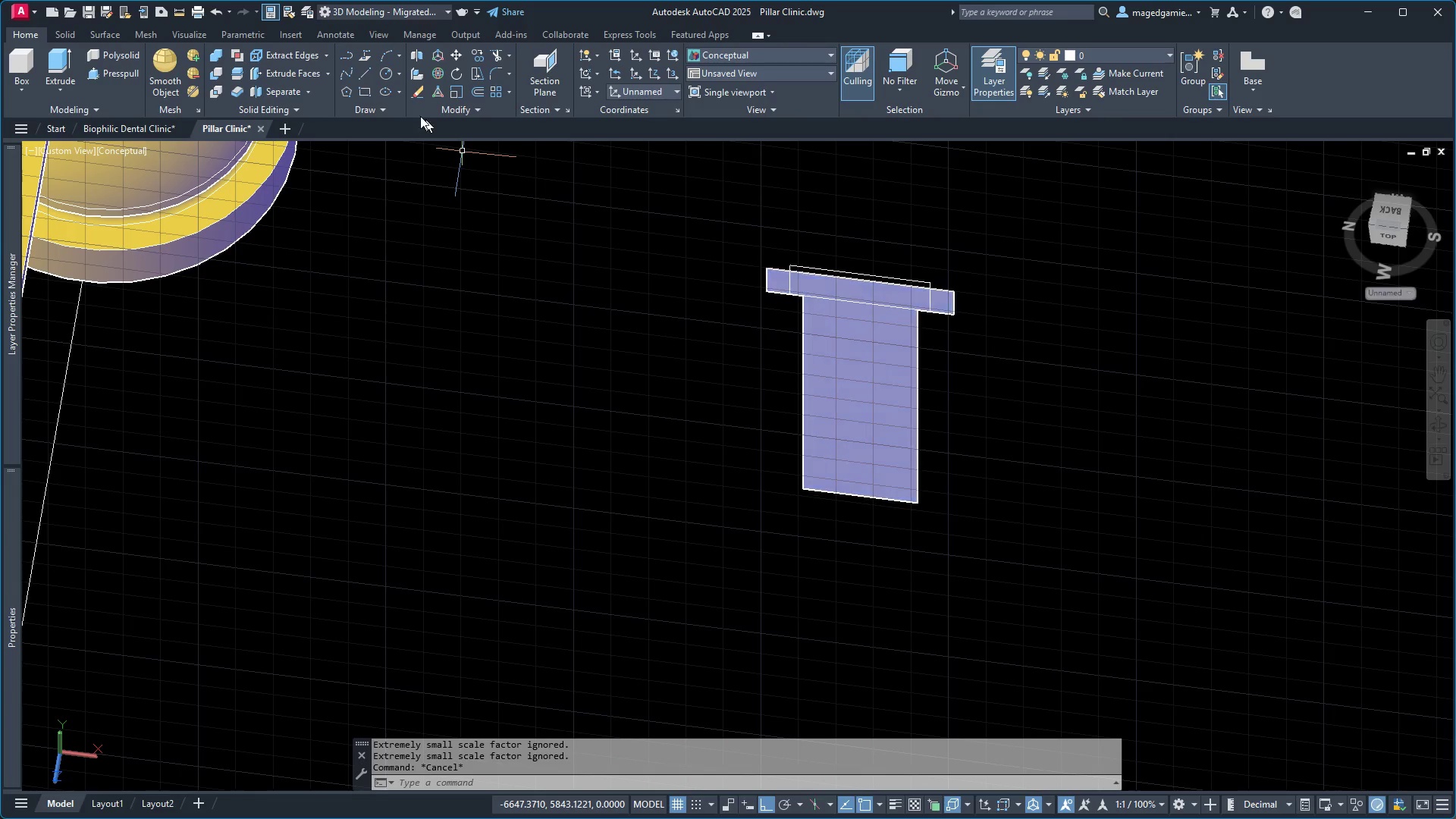 
wait(6.58)
 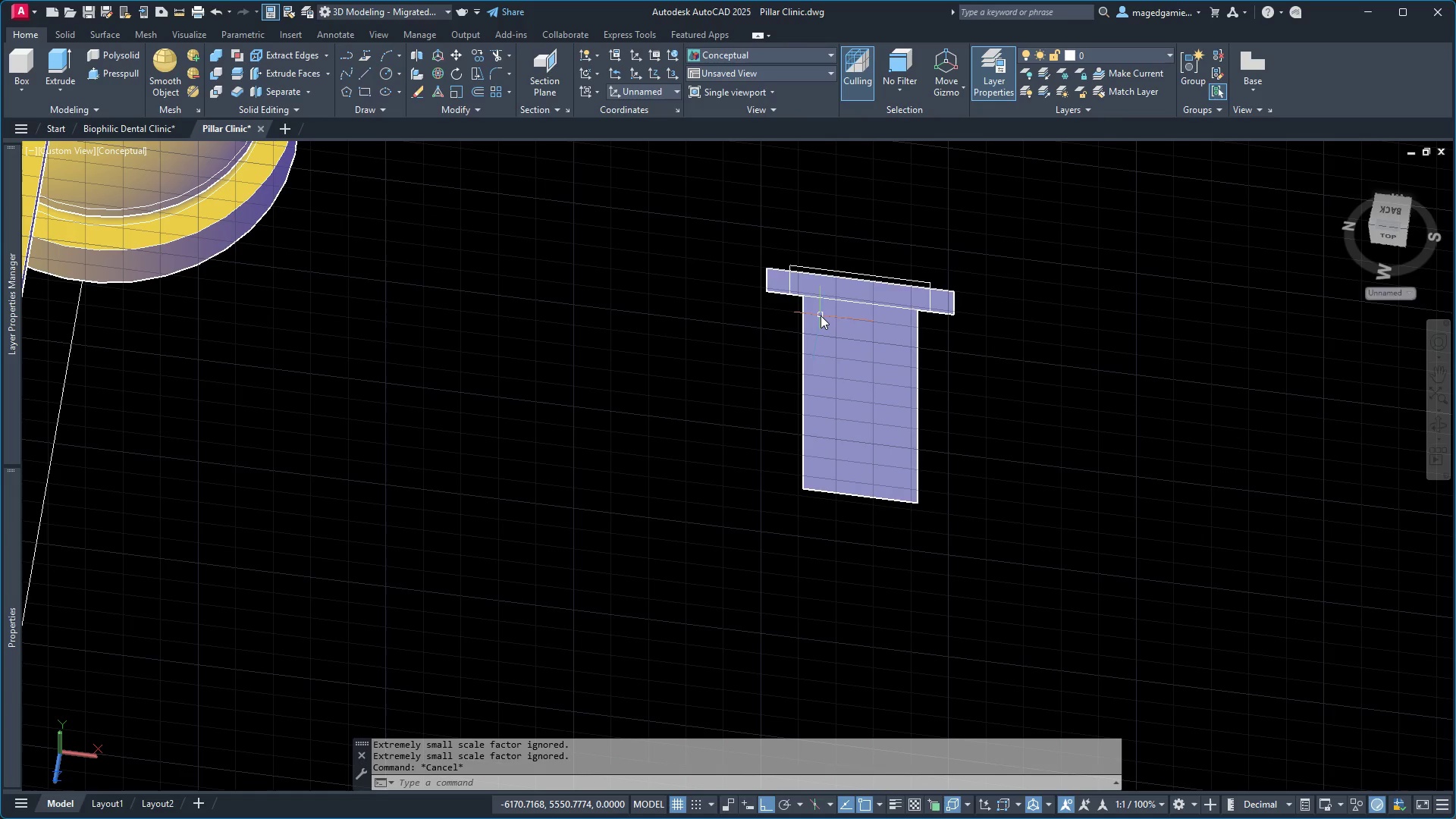 
left_click([365, 89])
 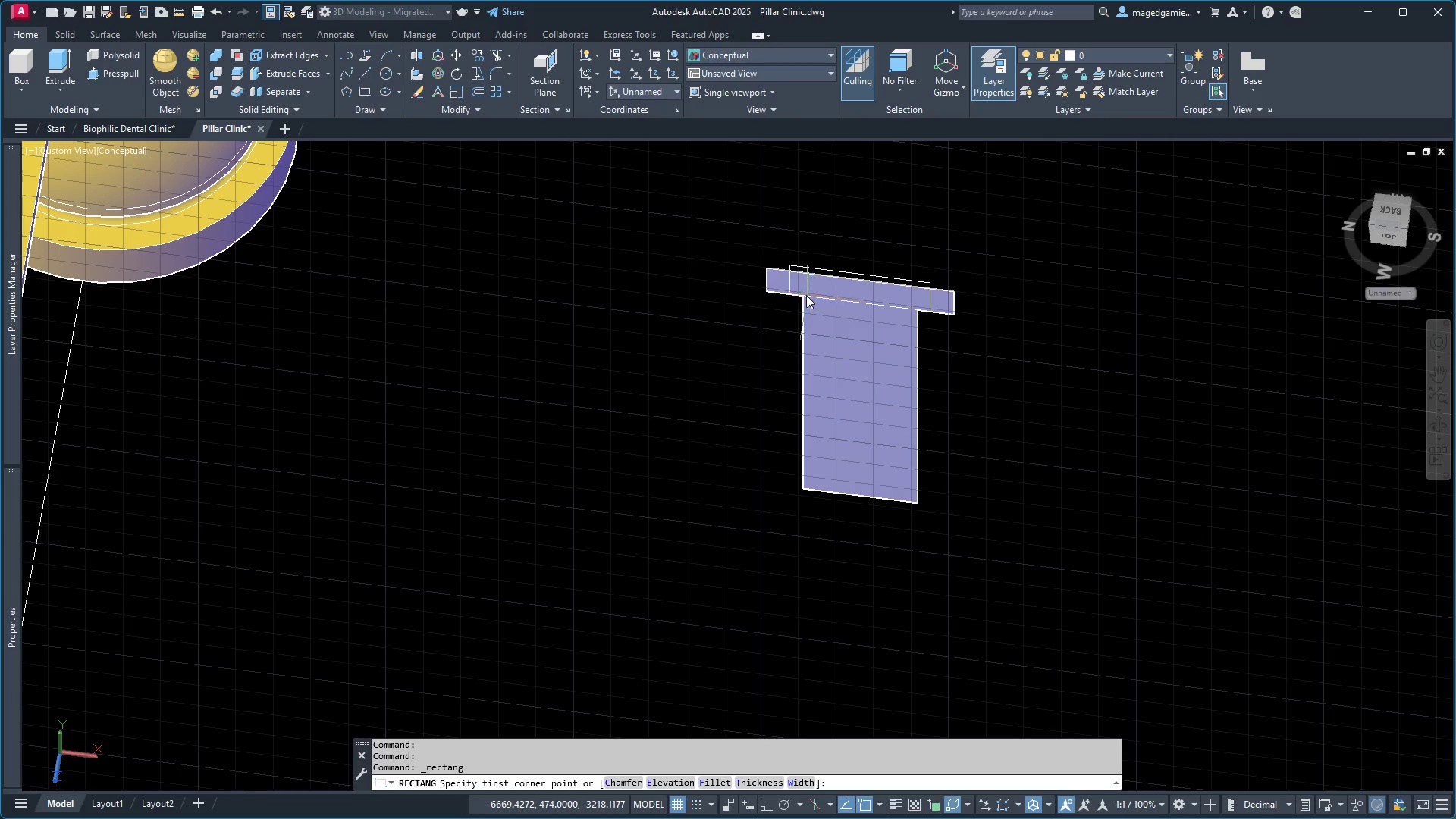 
left_click([804, 291])
 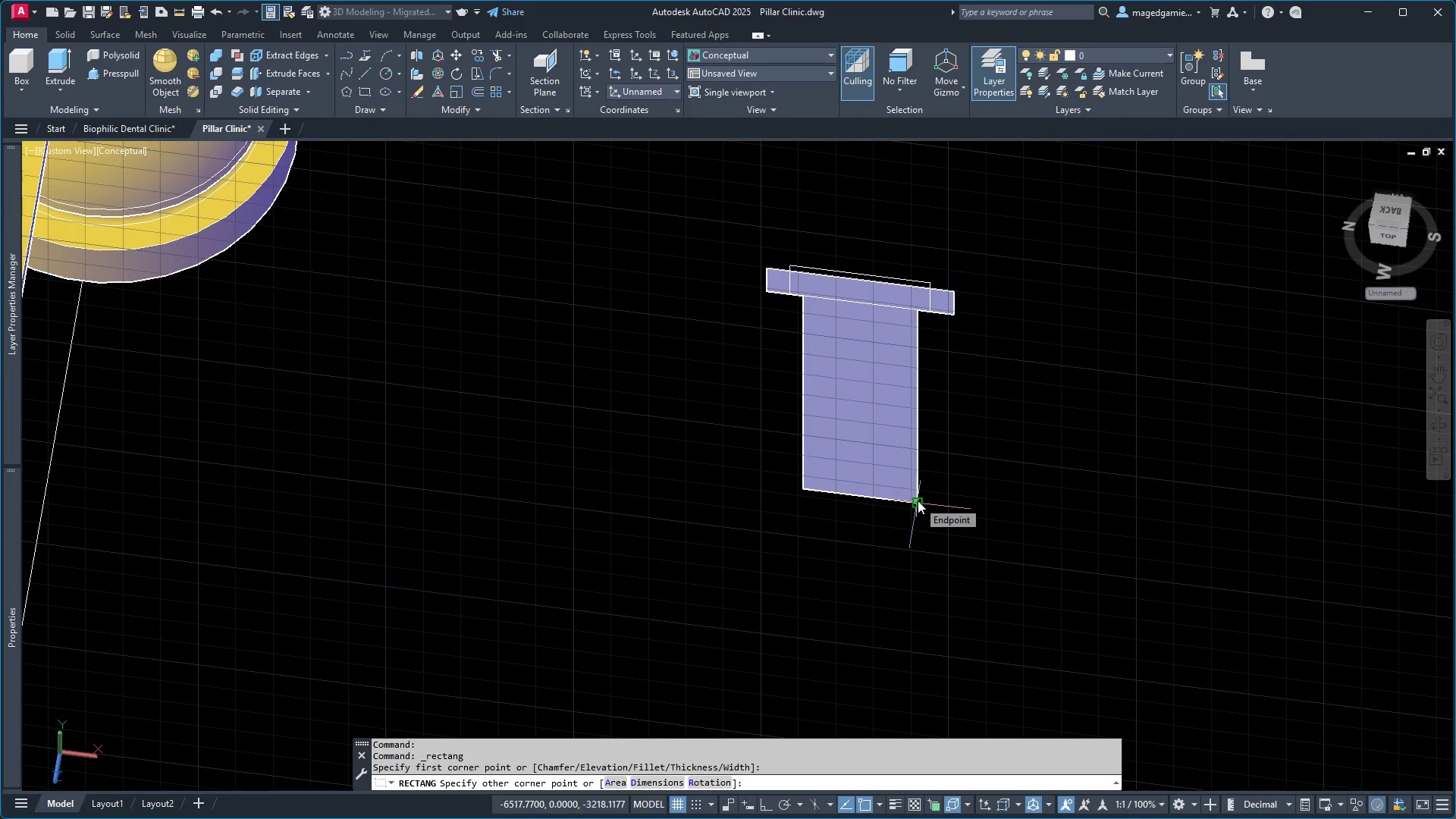 
left_click([918, 500])
 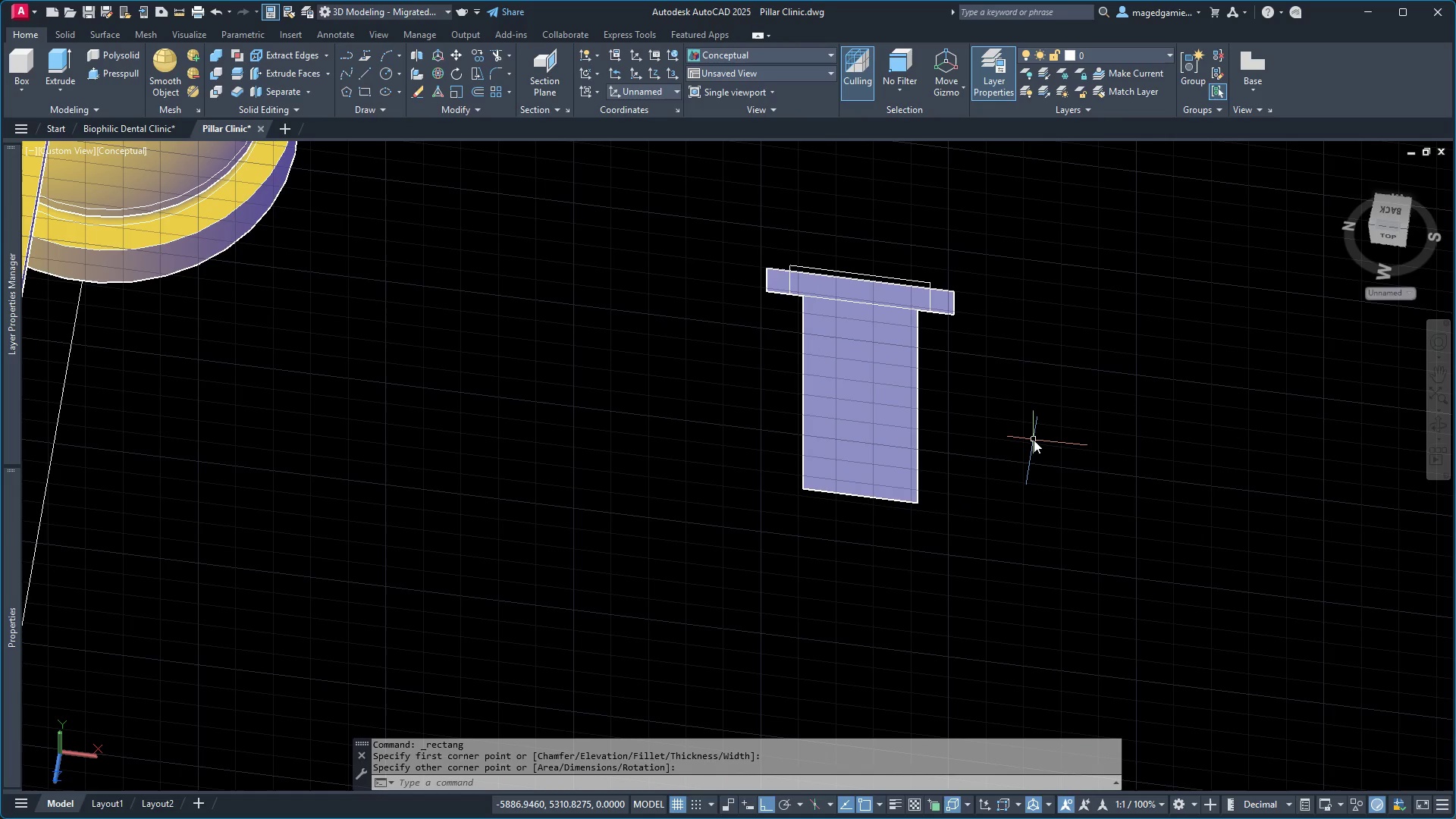 
scroll: coordinate [1034, 437], scroll_direction: down, amount: 1.0
 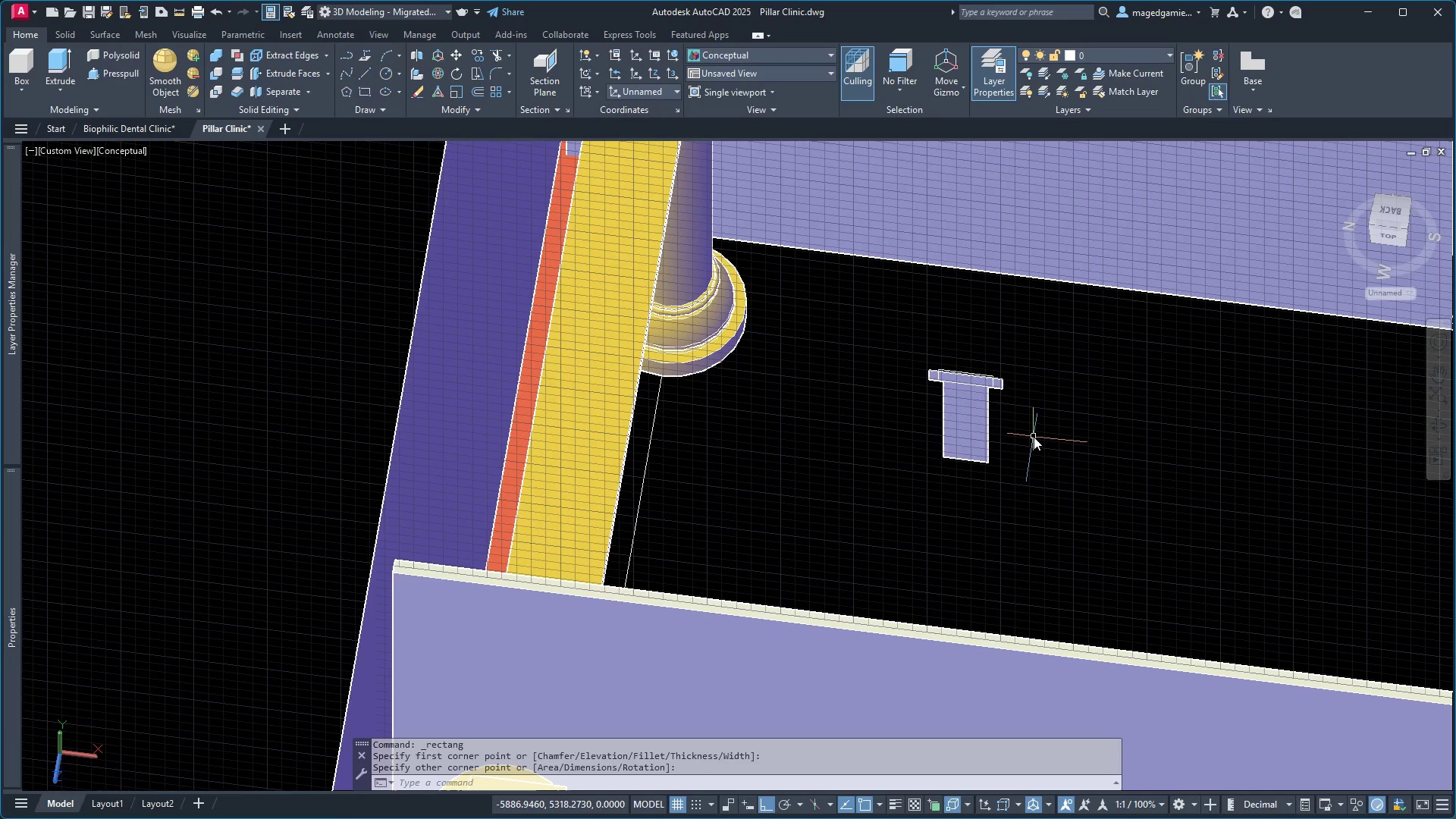 
wait(7.53)
 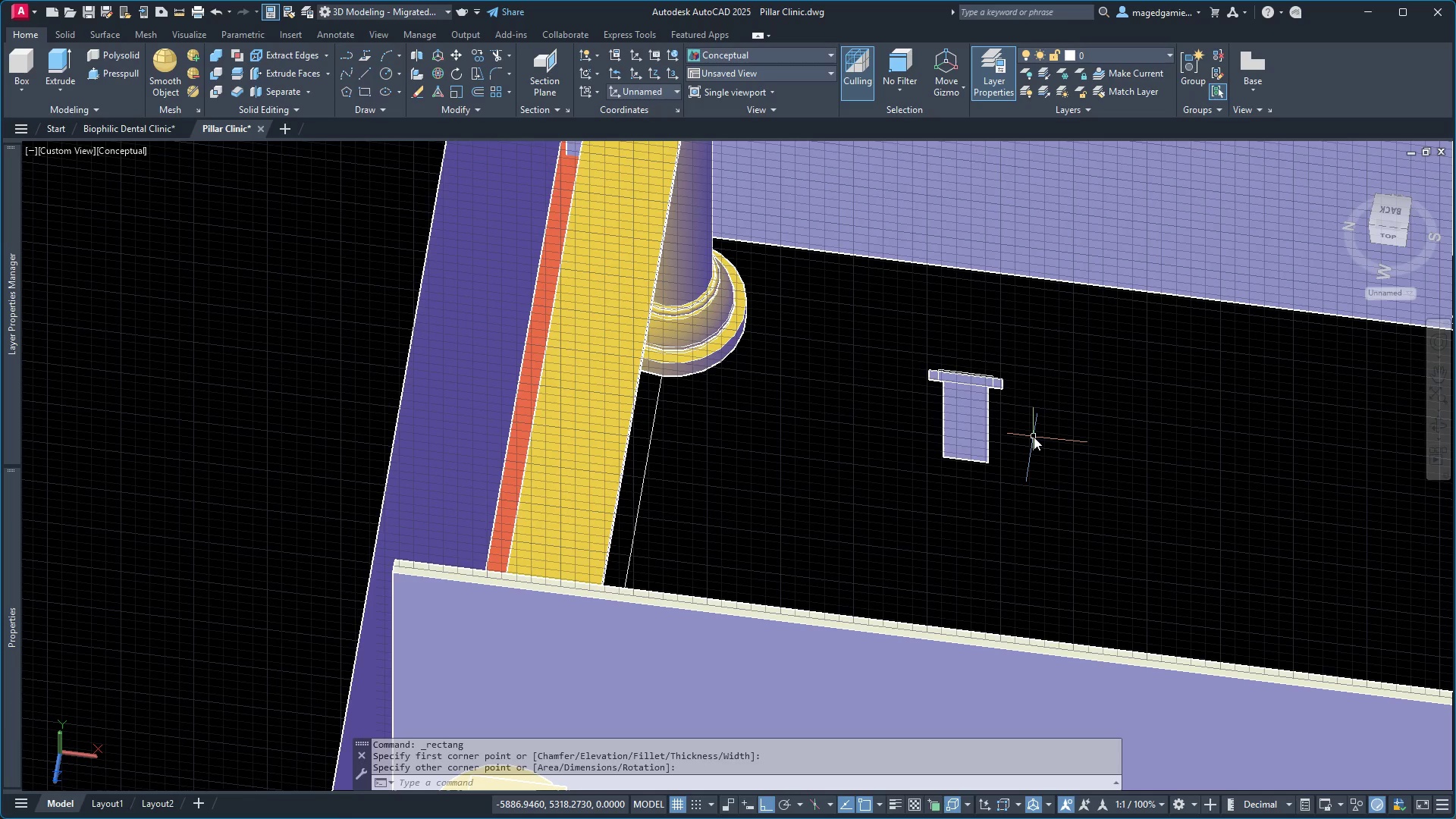 
left_click([180, 11])
 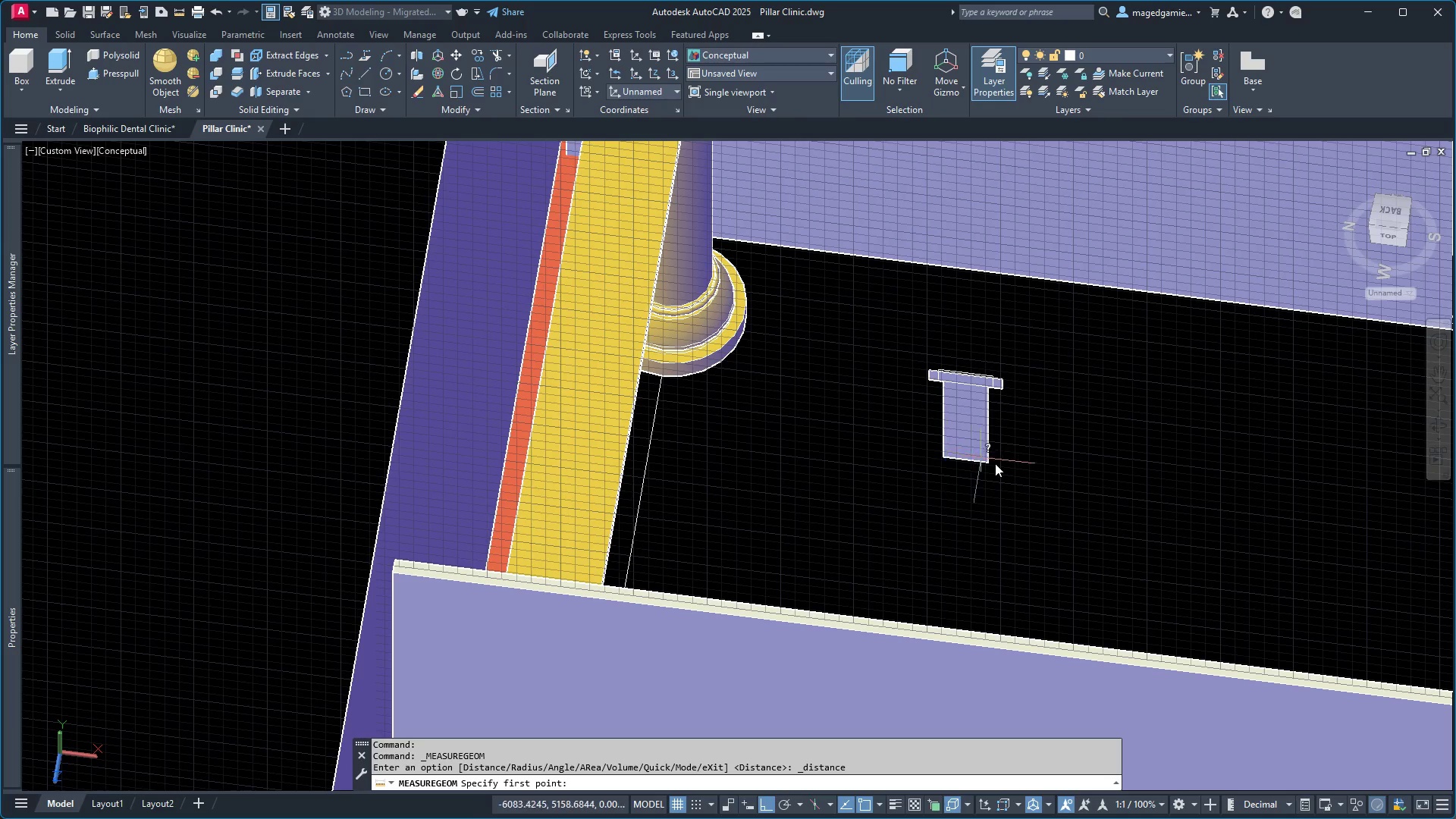 
scroll: coordinate [997, 463], scroll_direction: up, amount: 4.0
 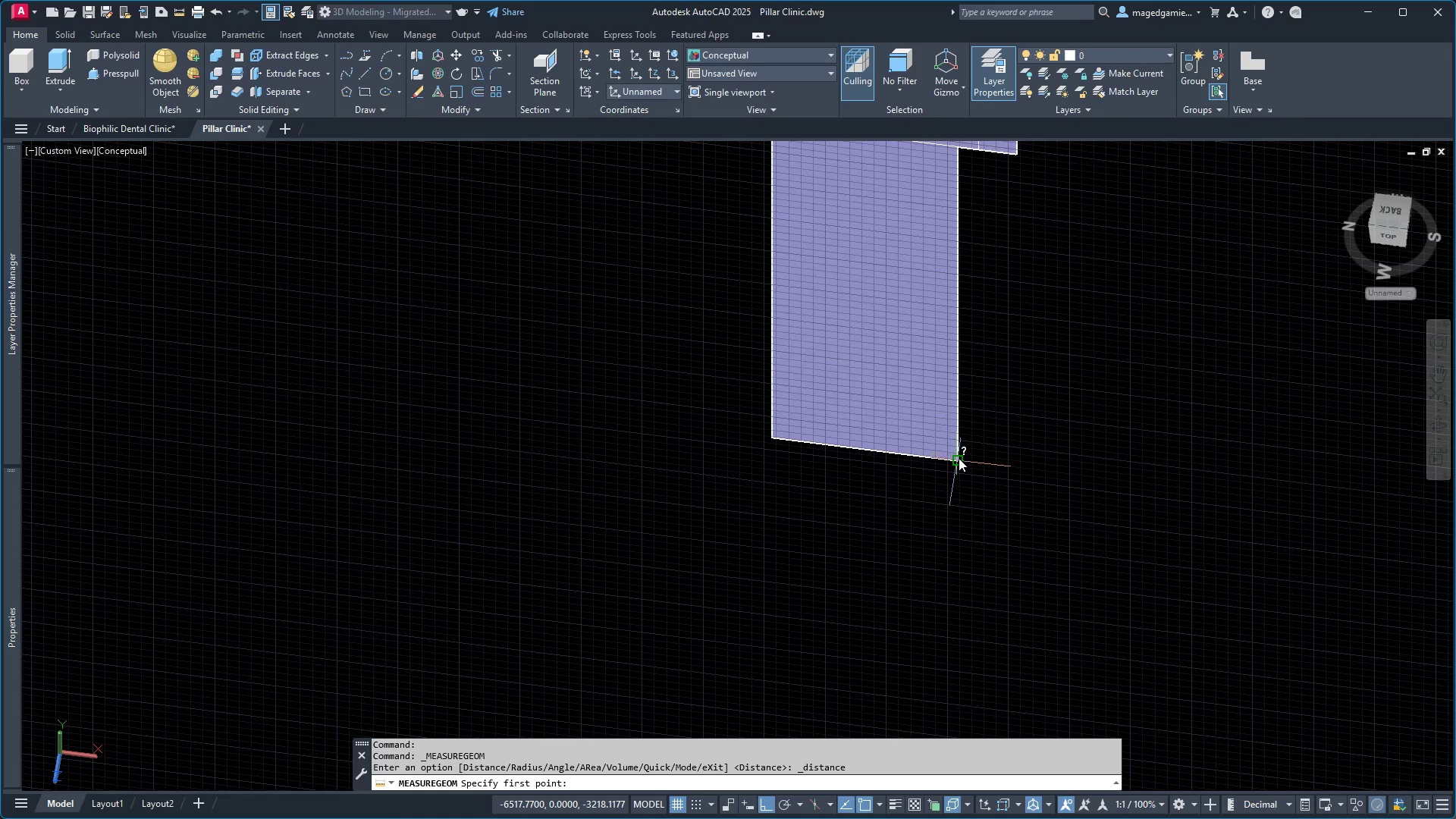 
left_click([959, 458])
 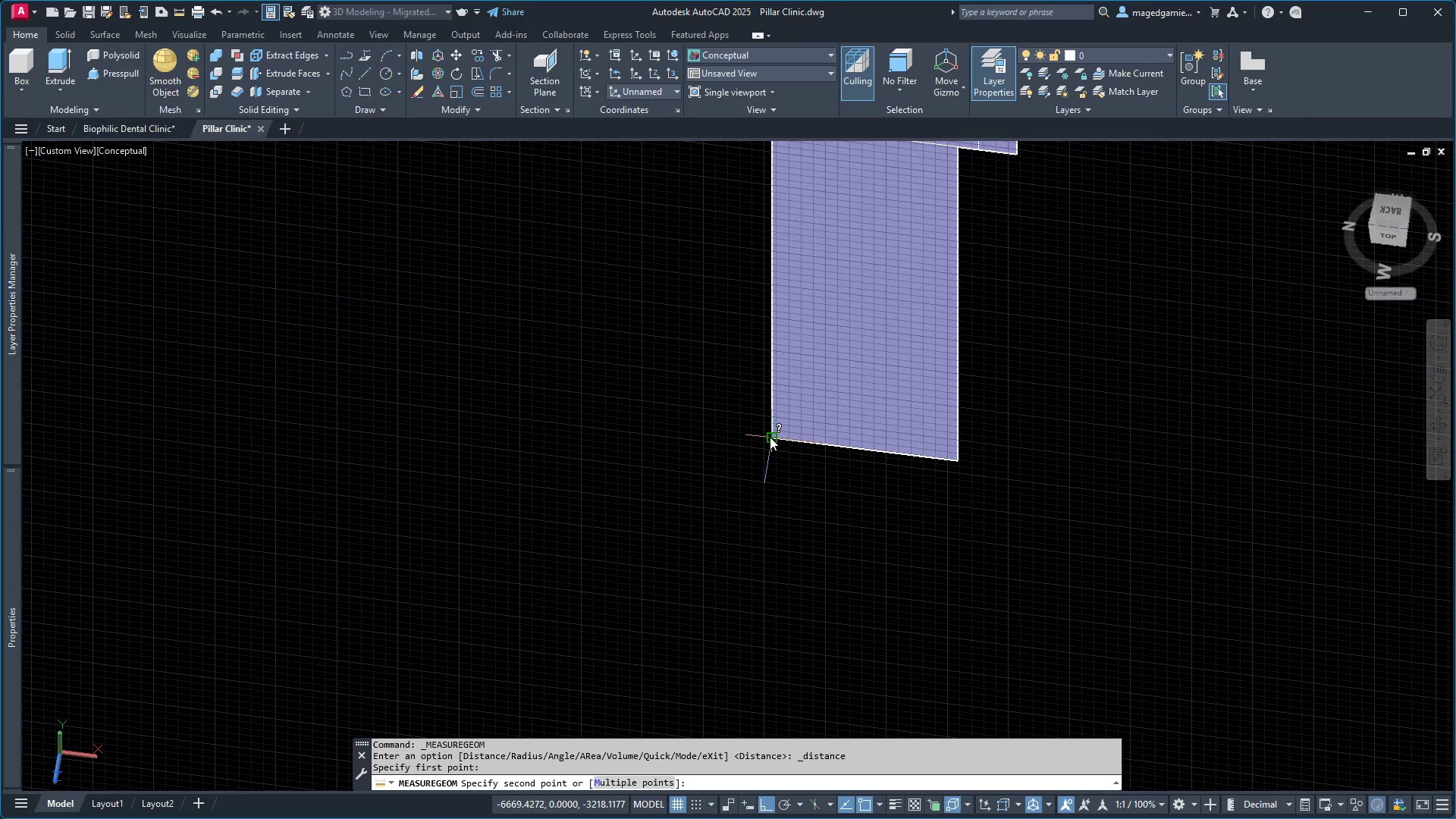 
left_click([770, 437])
 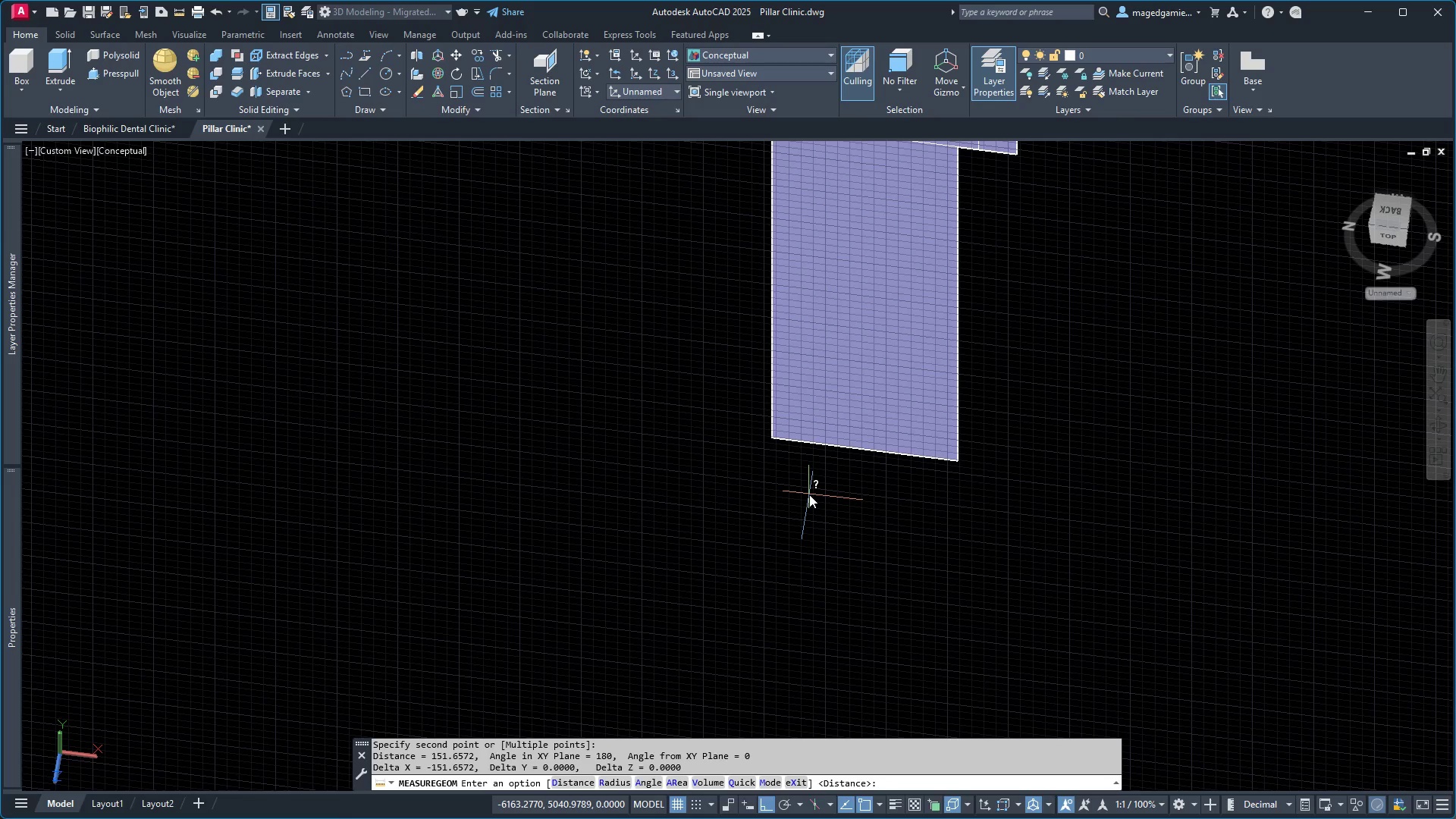 
scroll: coordinate [809, 494], scroll_direction: down, amount: 2.0
 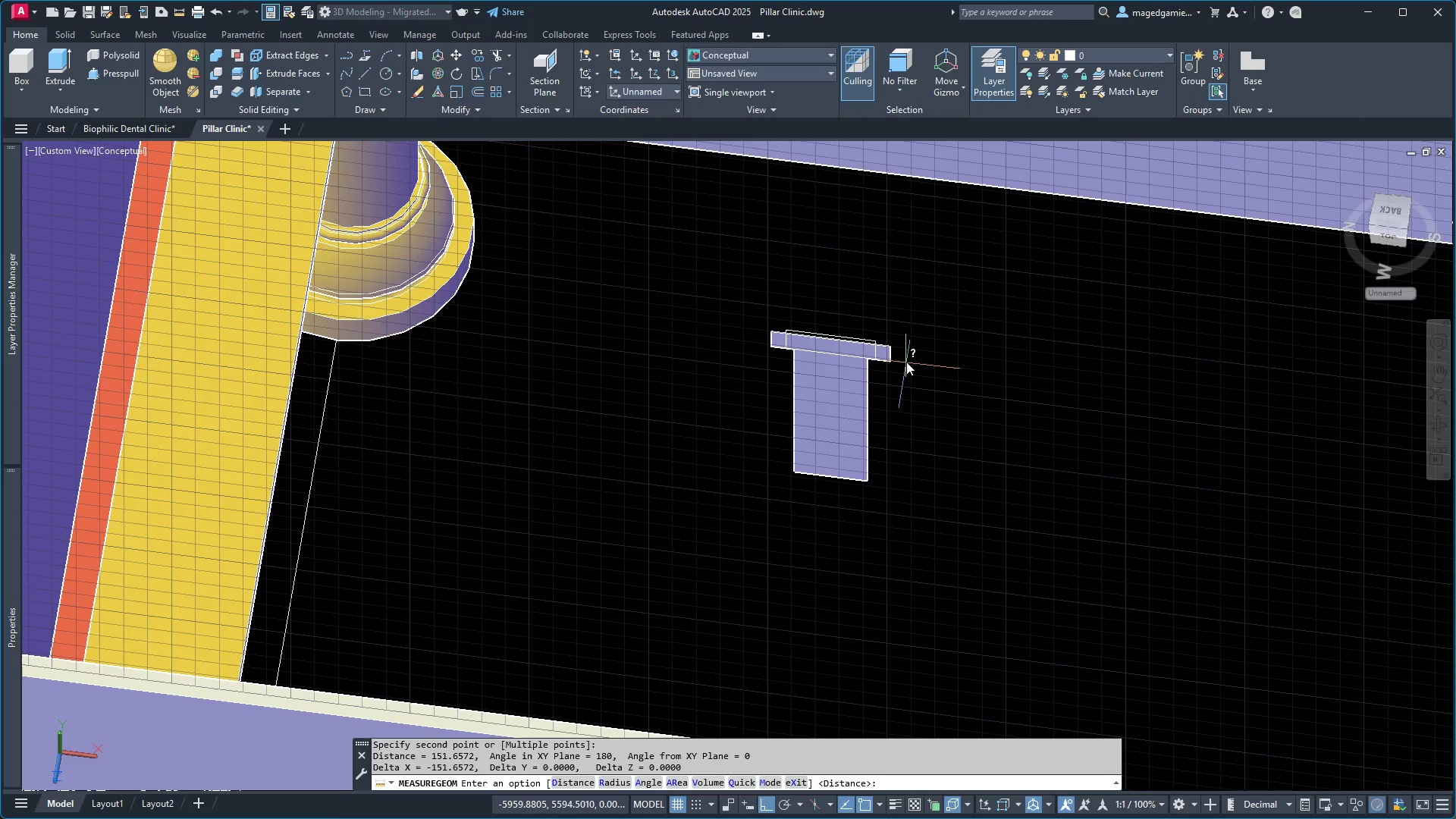 
scroll: coordinate [906, 356], scroll_direction: up, amount: 2.0
 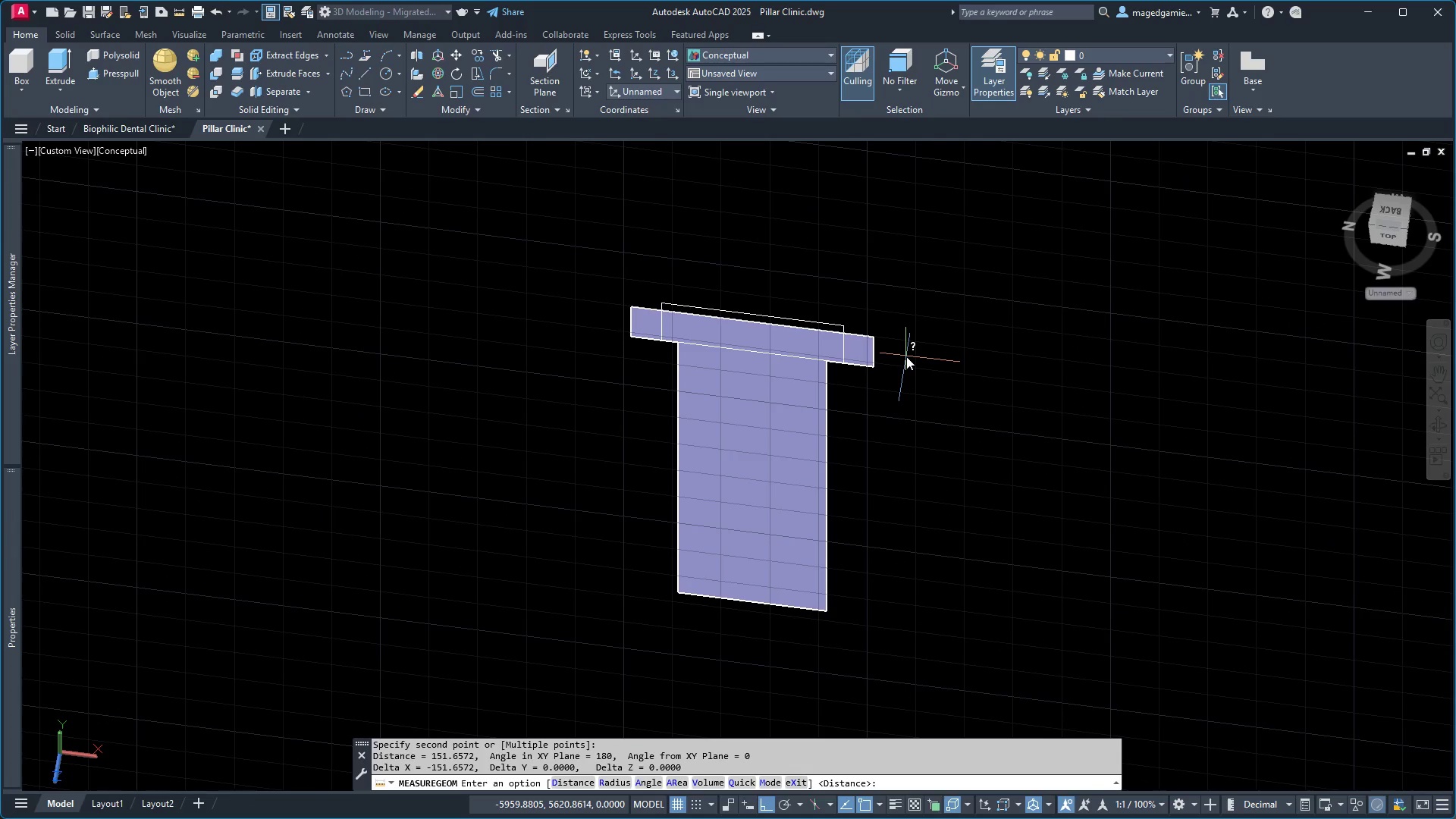 
key(Escape)
 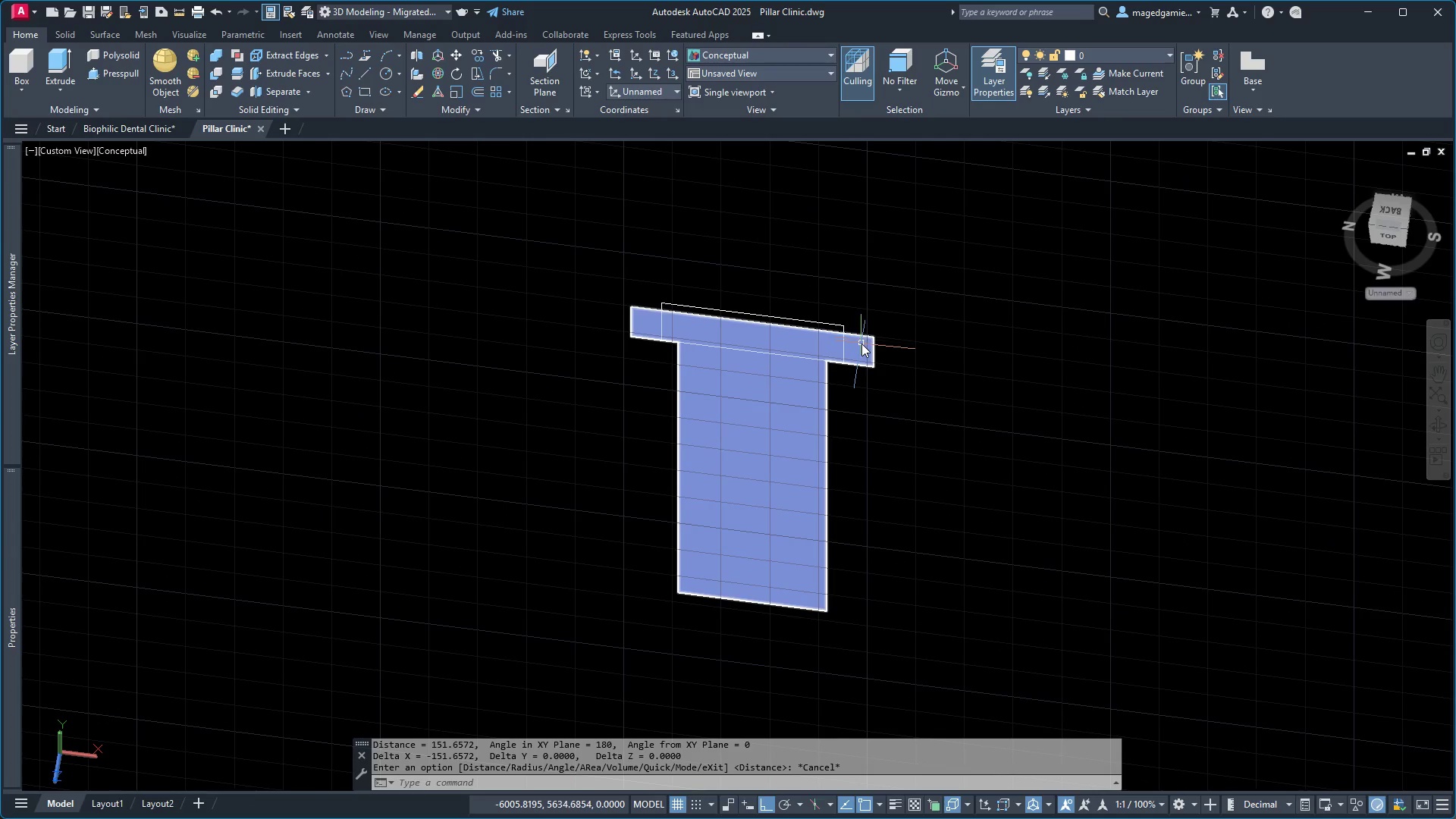 
left_click([861, 344])
 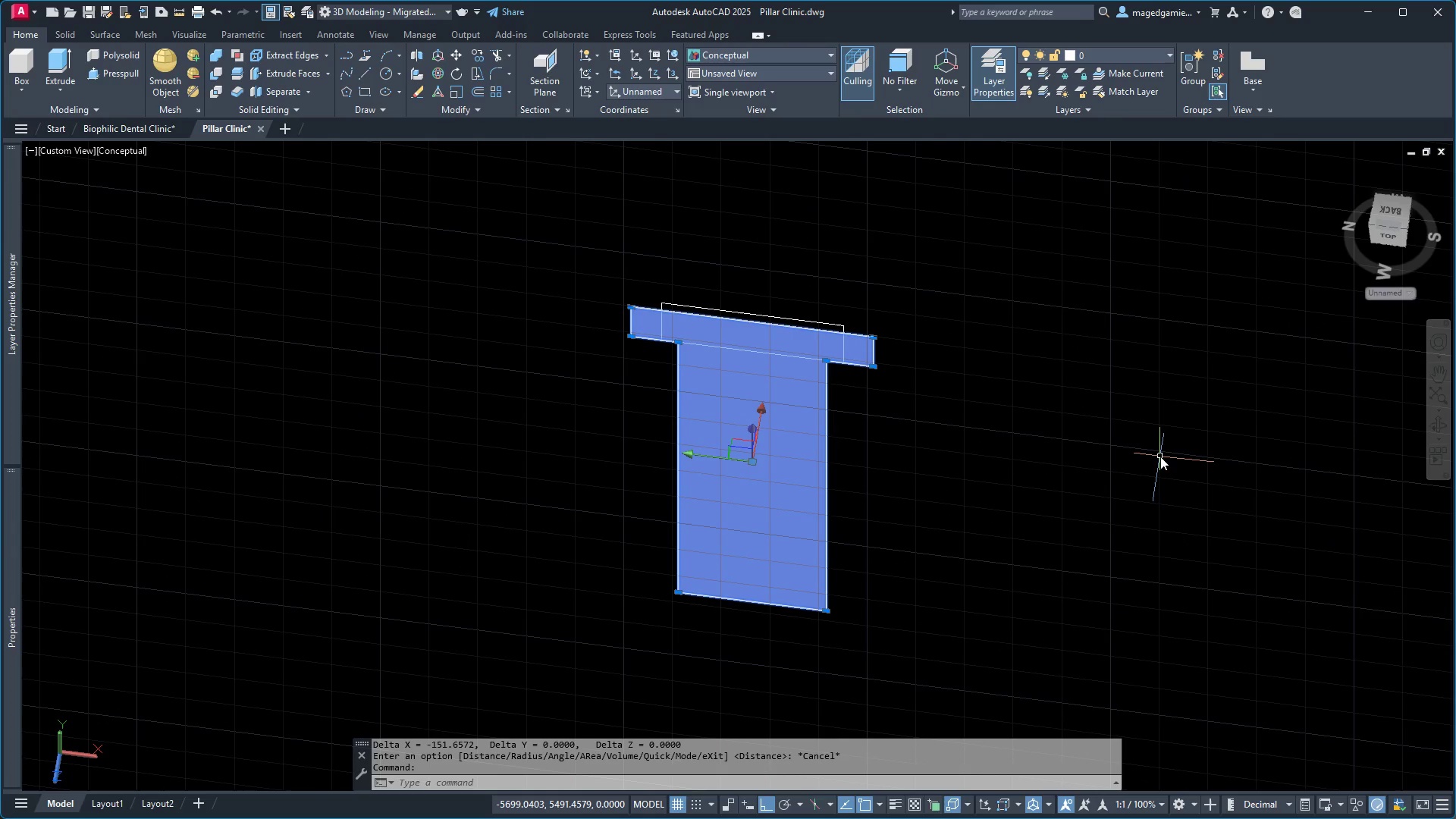 
key(Delete)
 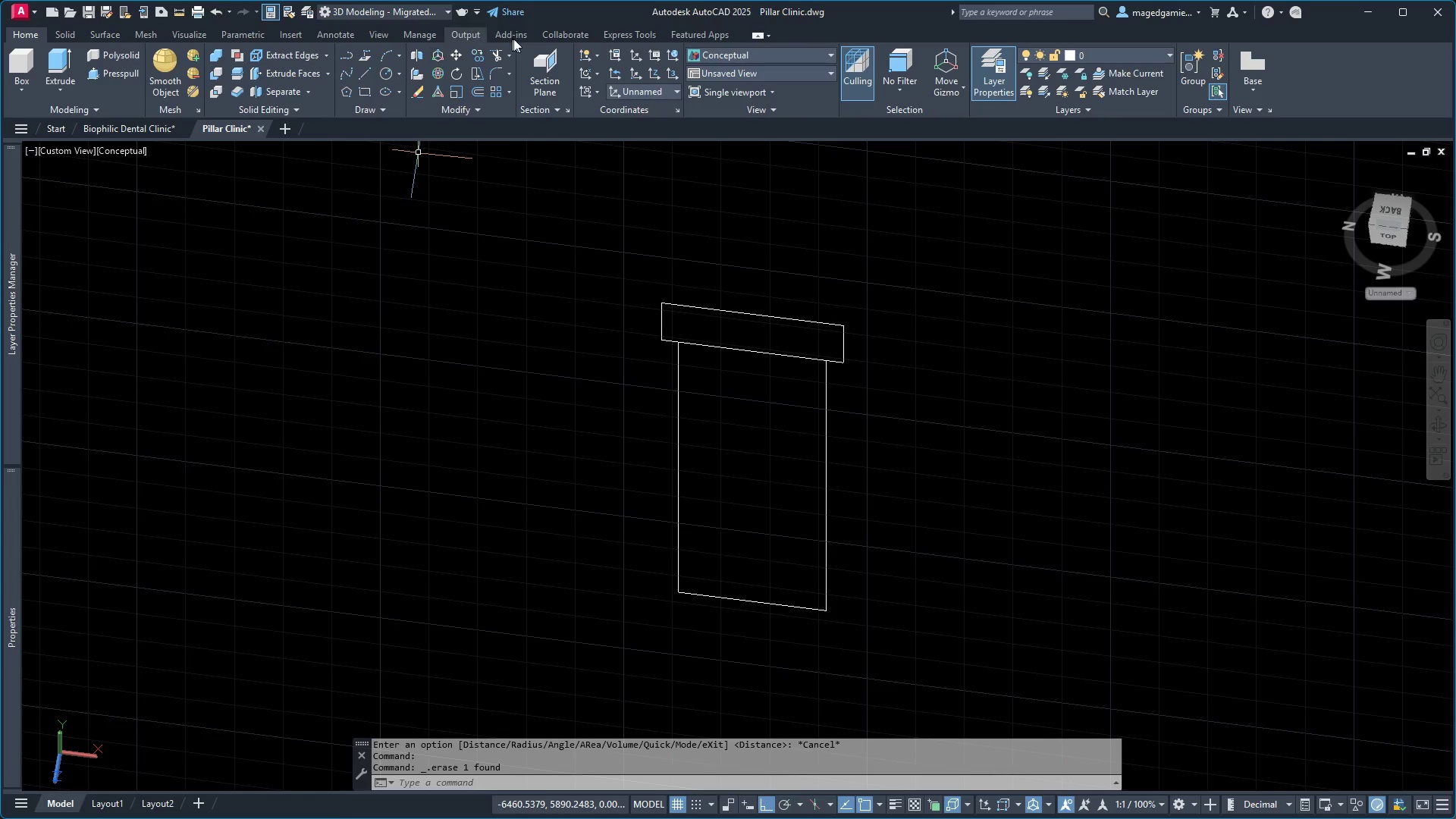 
wait(5.39)
 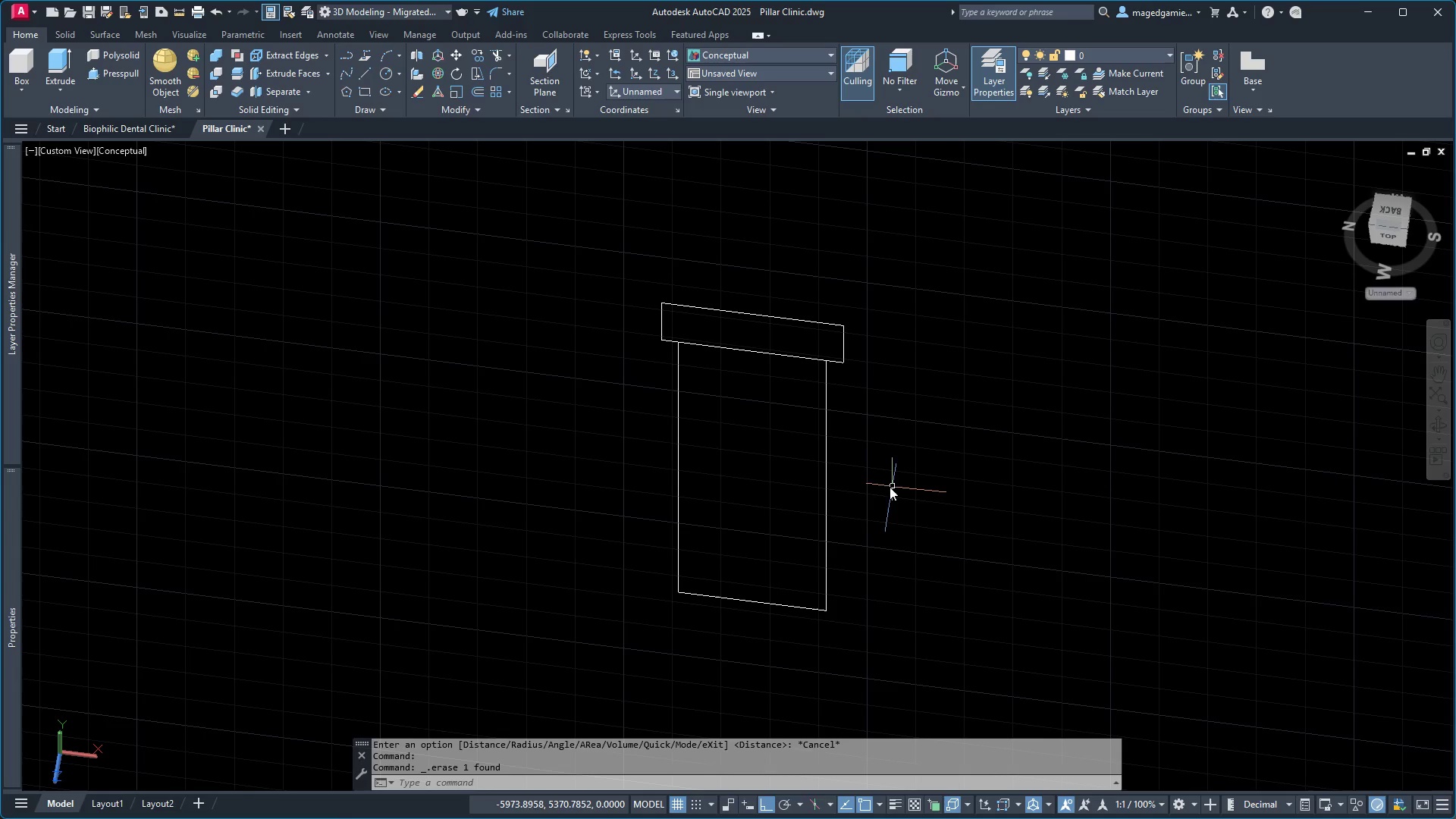 
left_click([499, 56])
 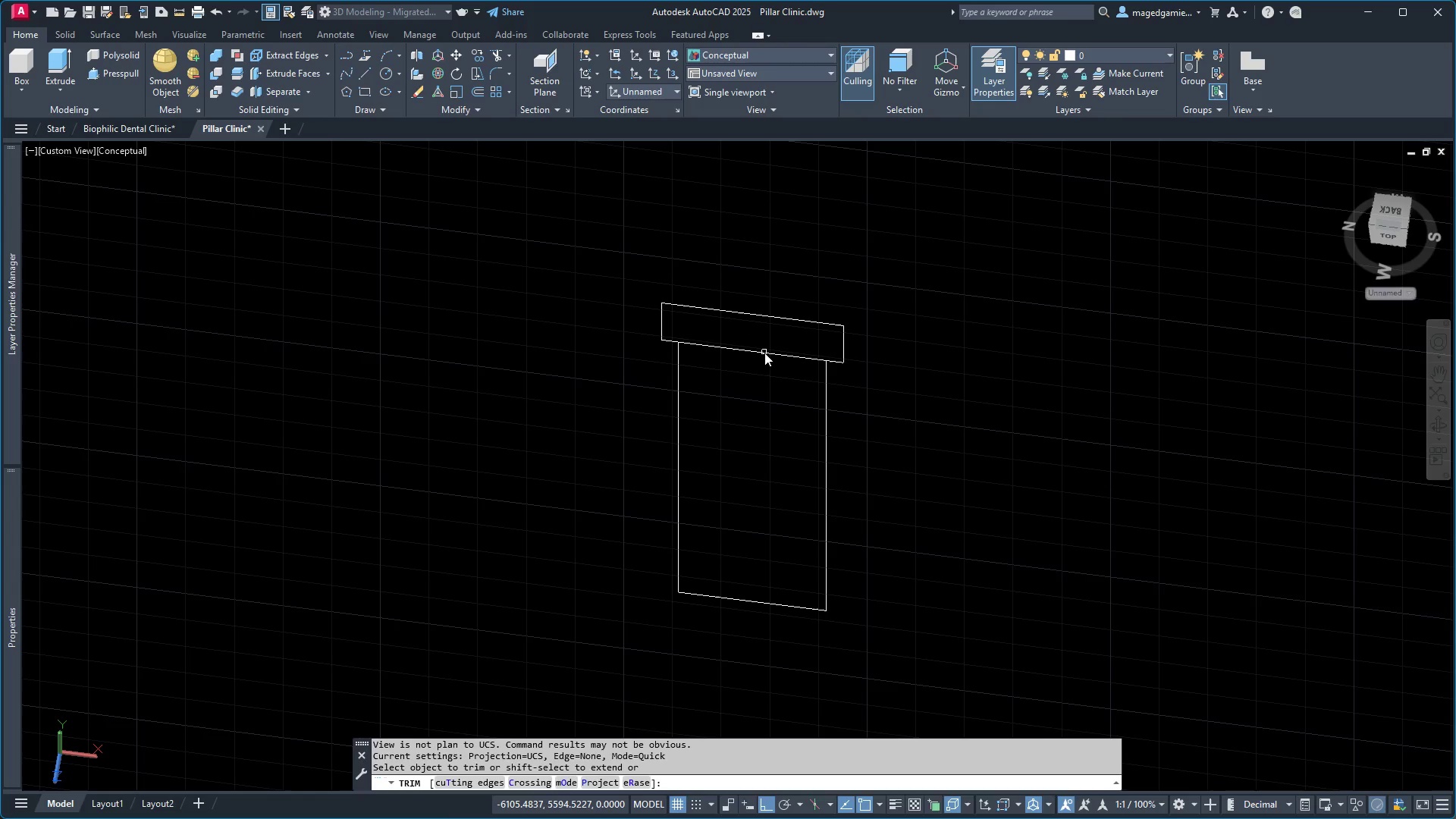 
left_click([767, 354])
 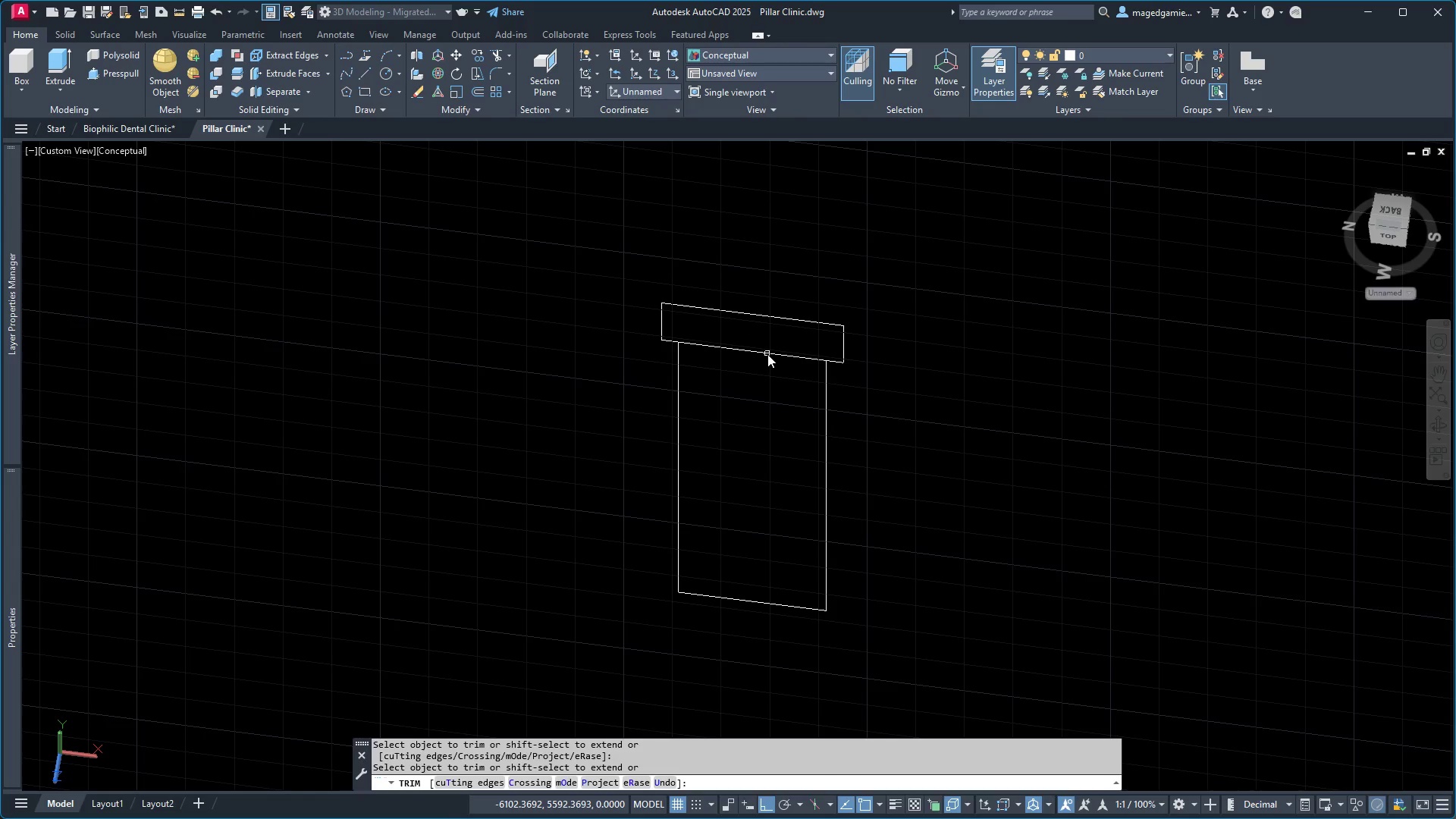 
left_click([767, 354])
 